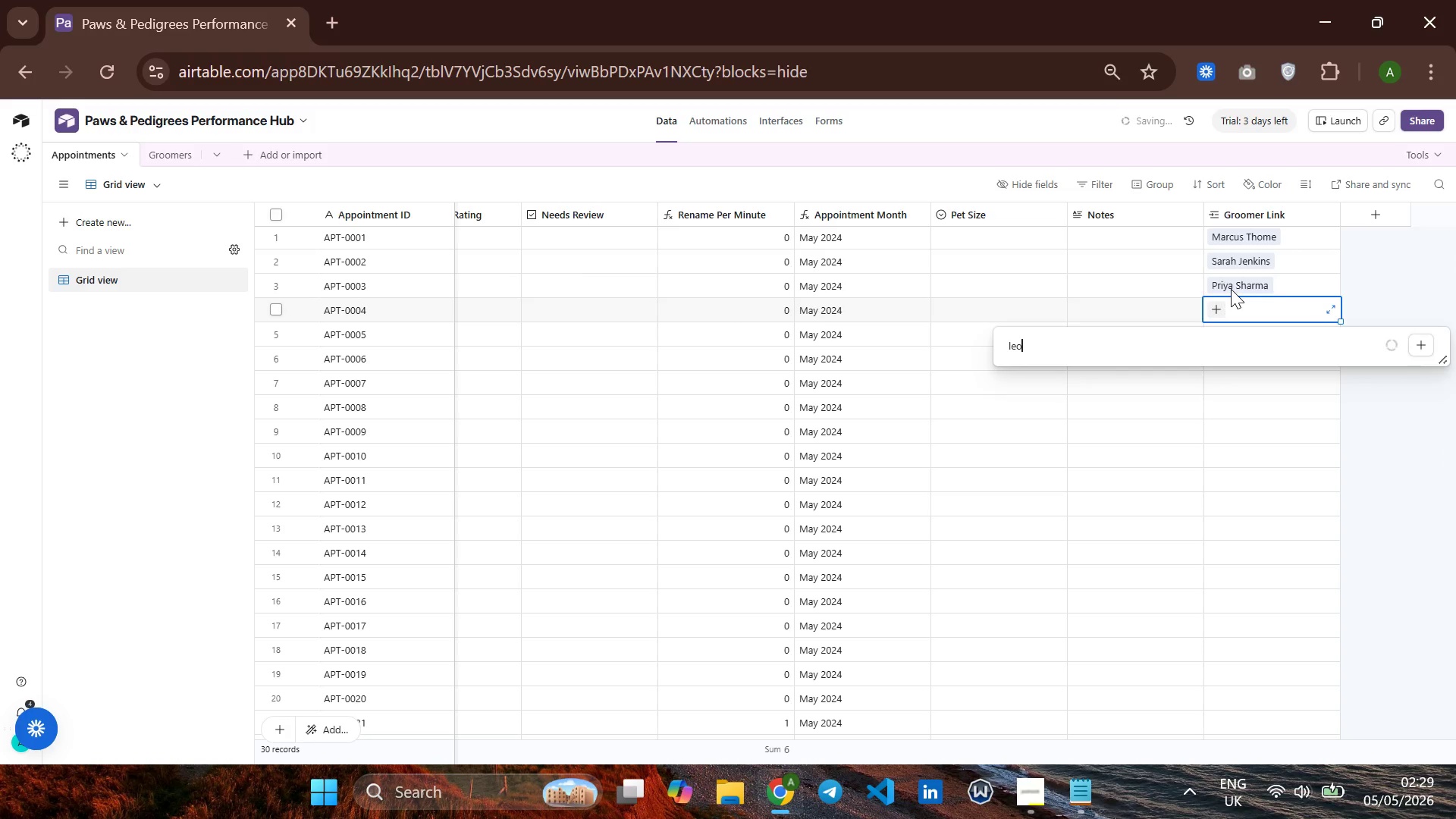 
key(Enter)
 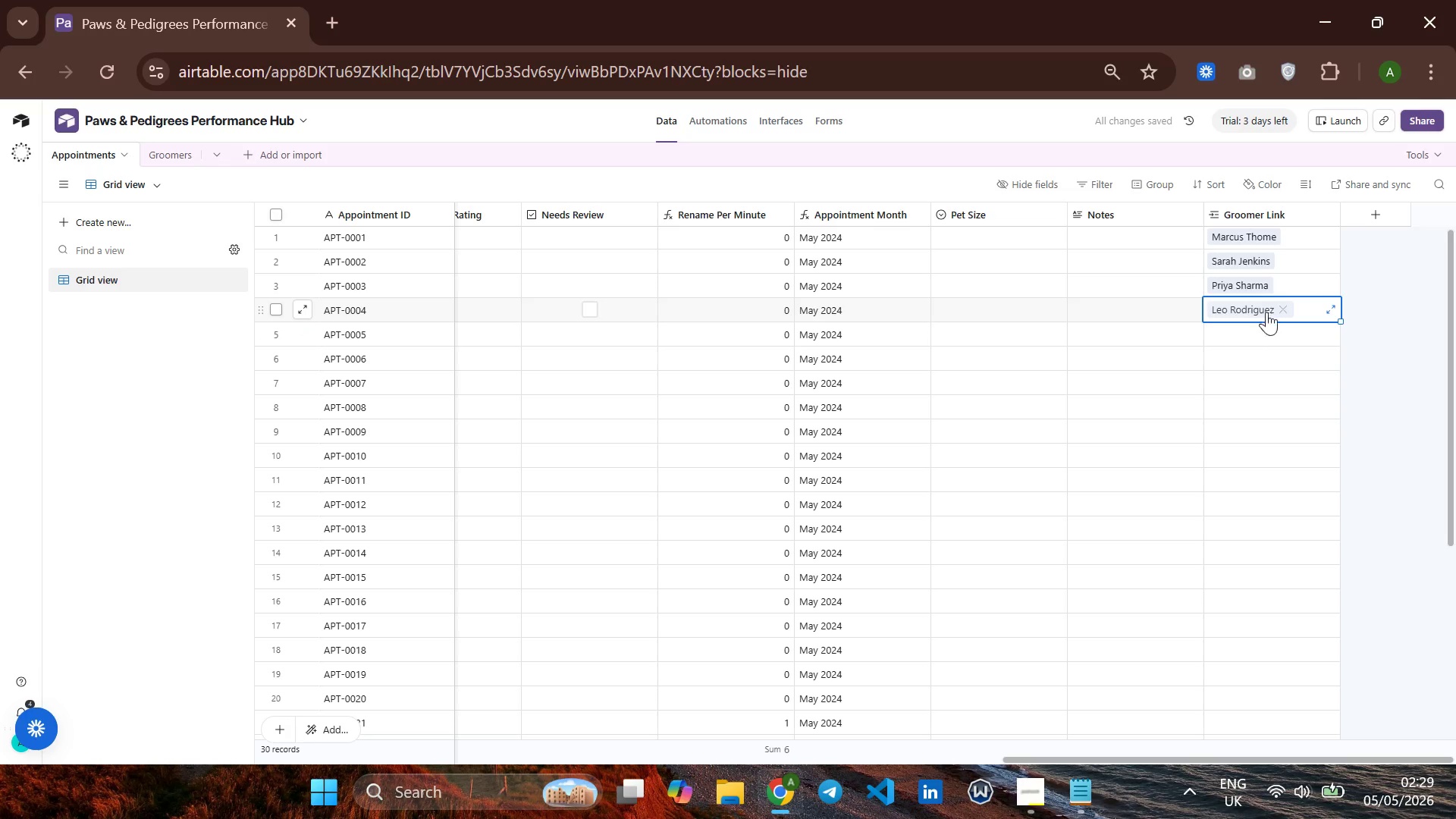 
left_click([1254, 334])
 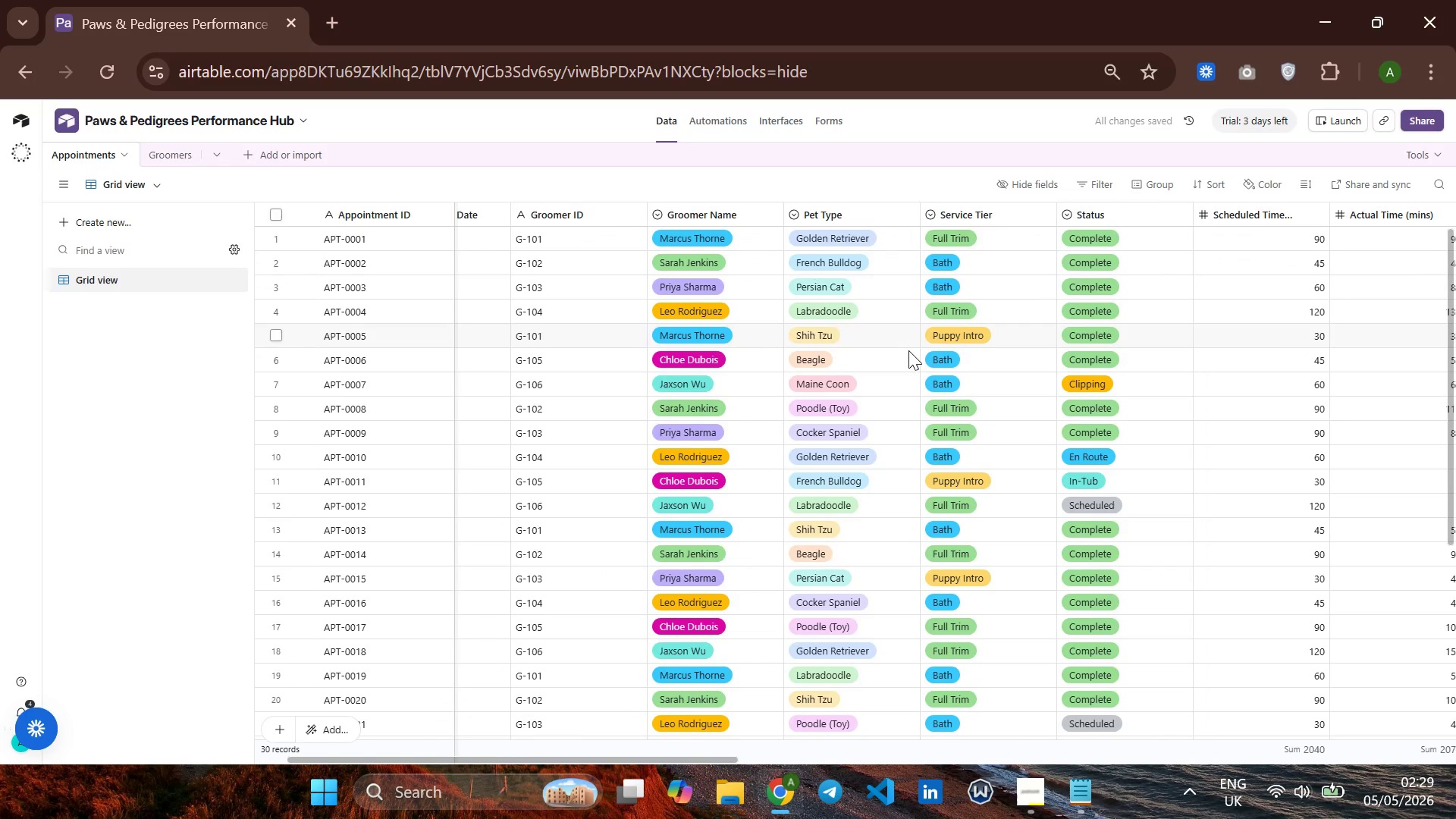 
wait(8.25)
 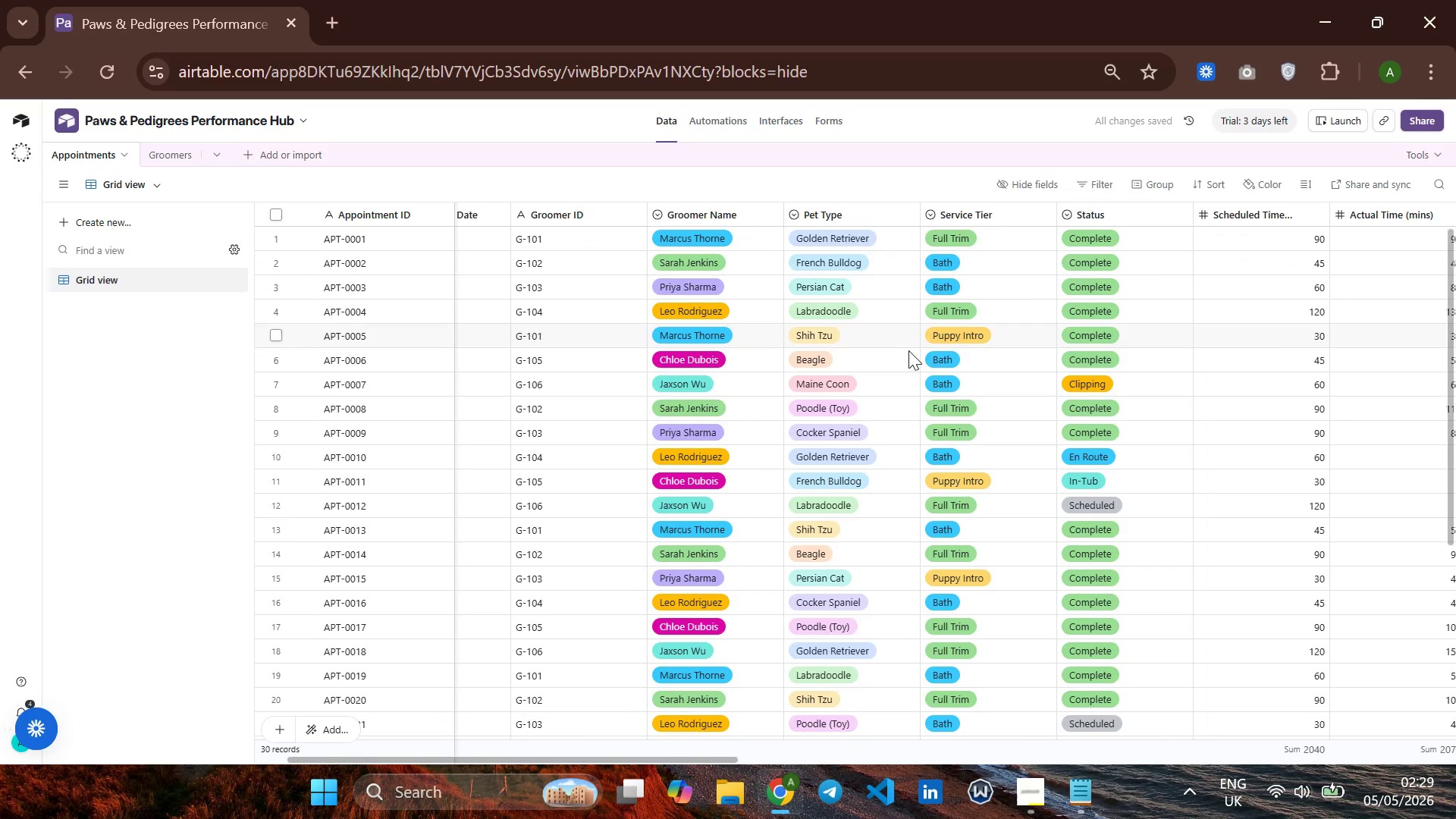 
type(ma)
 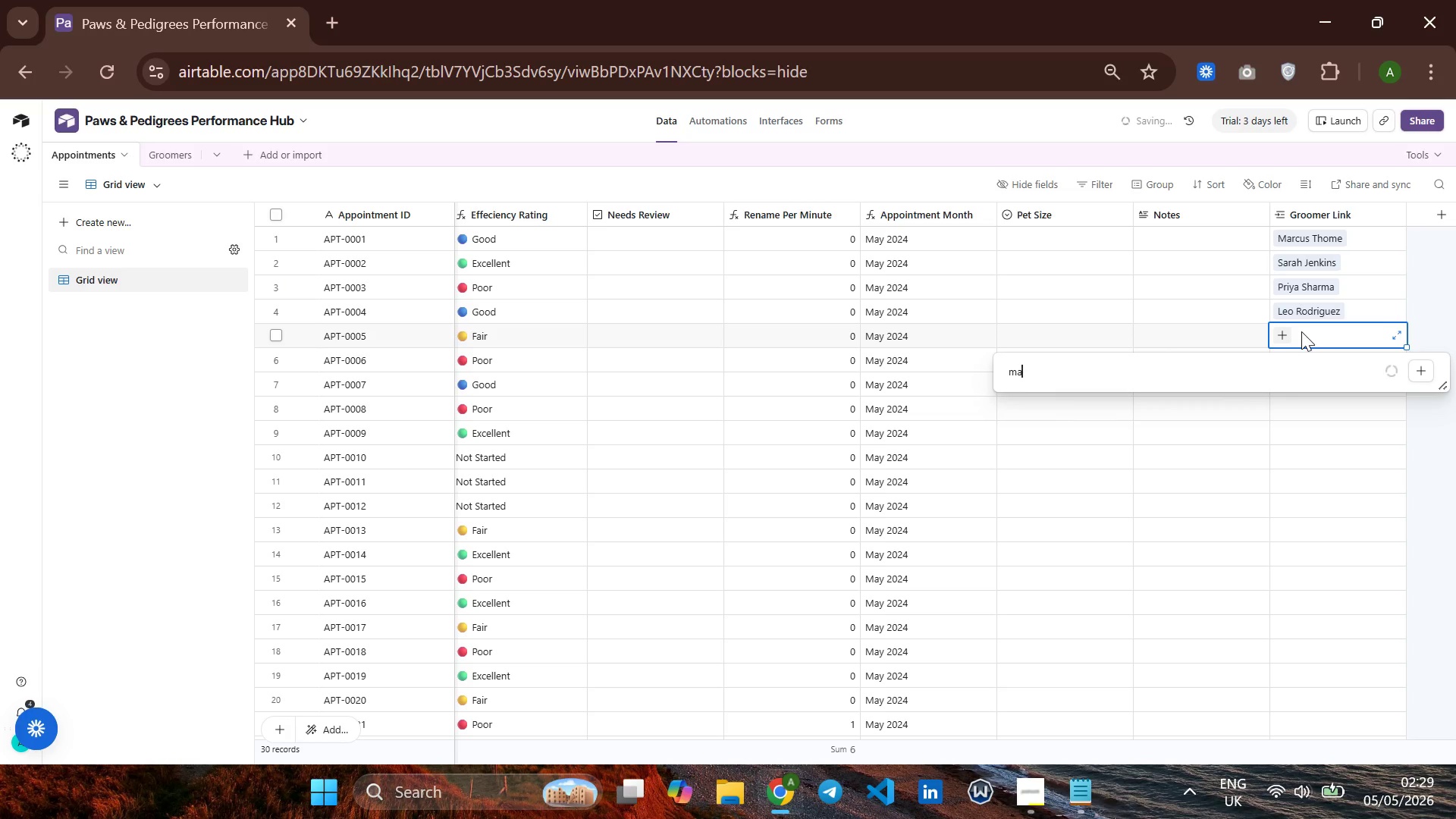 
key(Enter)
 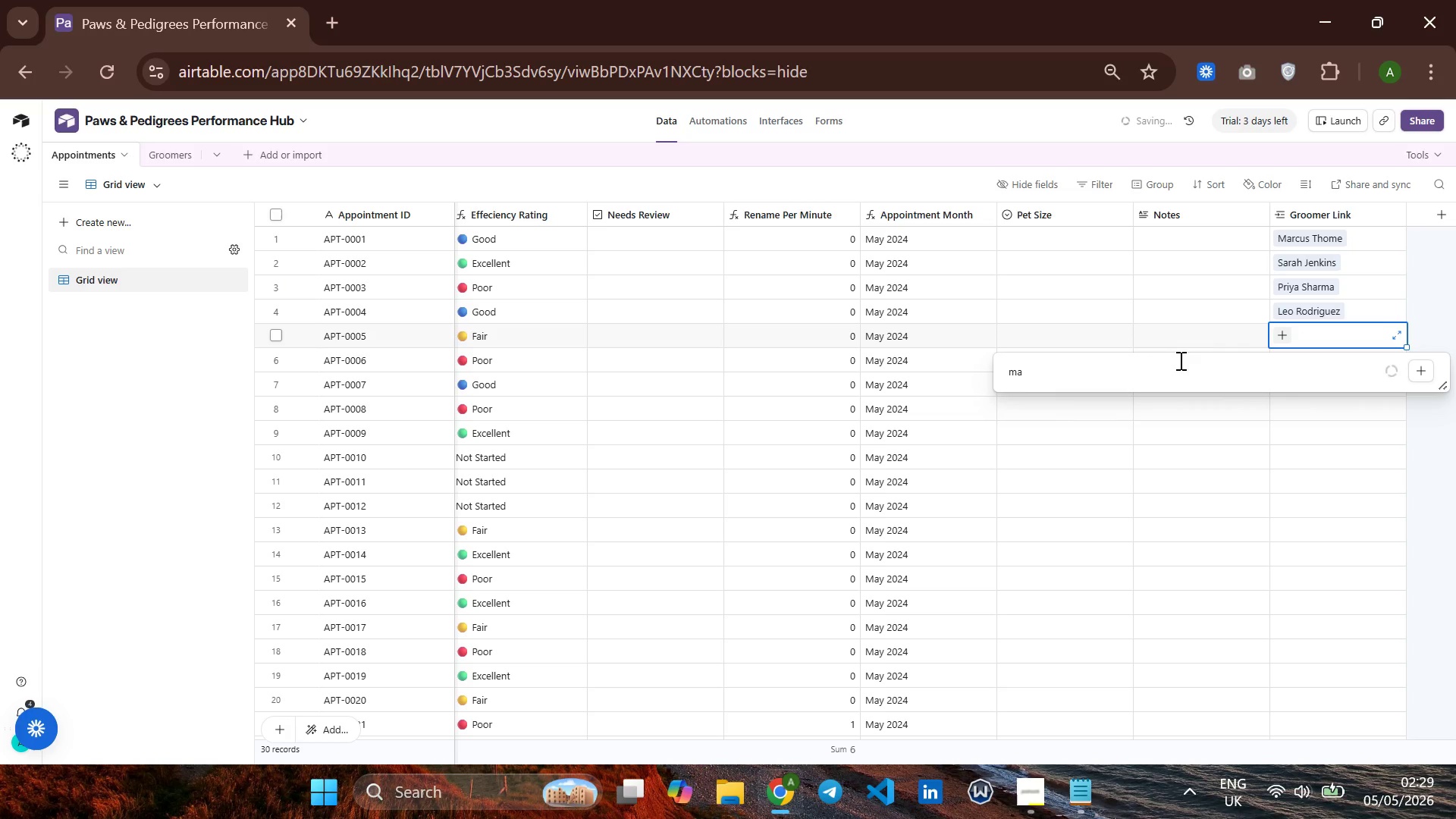 
left_click([1146, 367])
 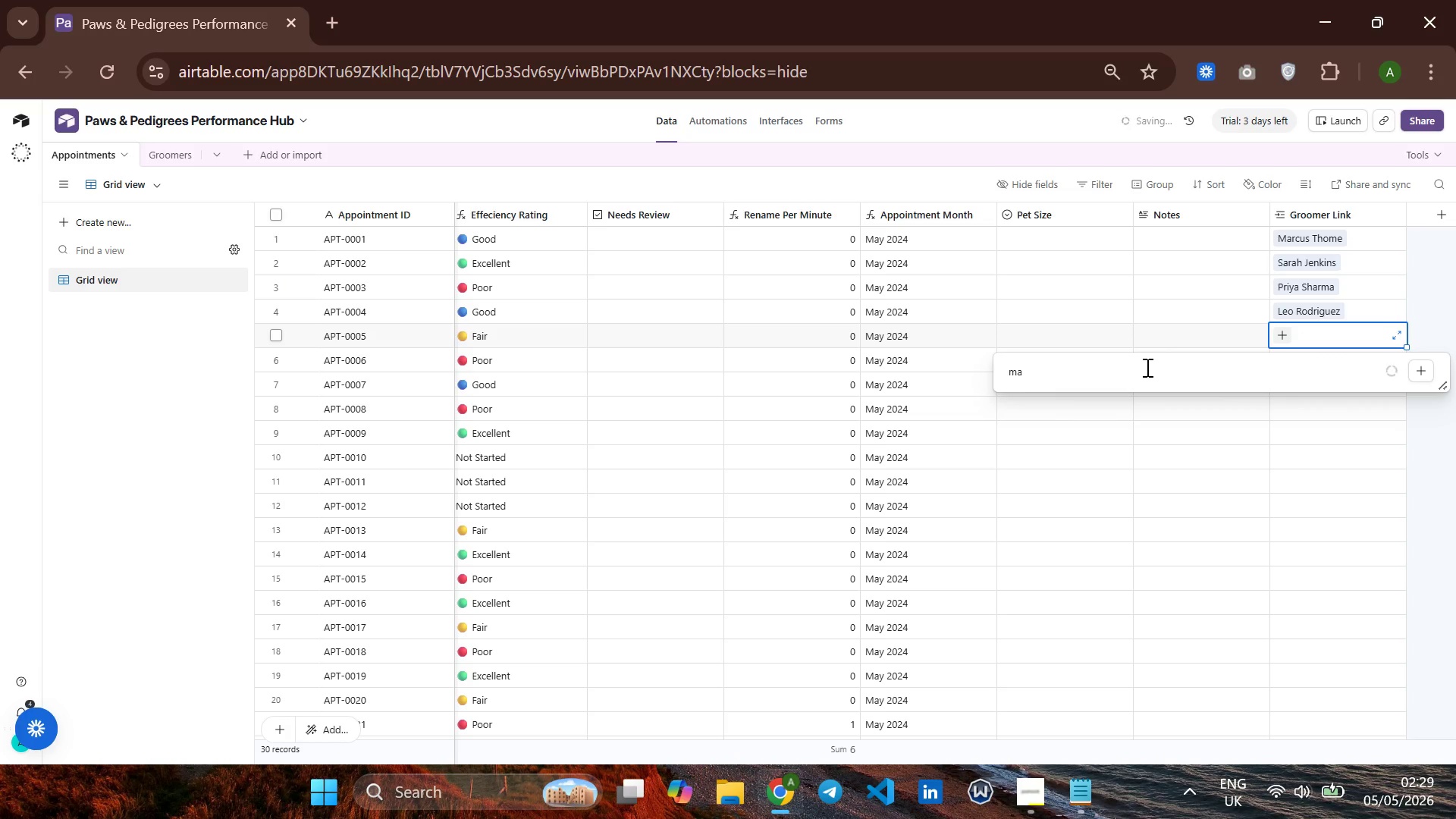 
key(R)
 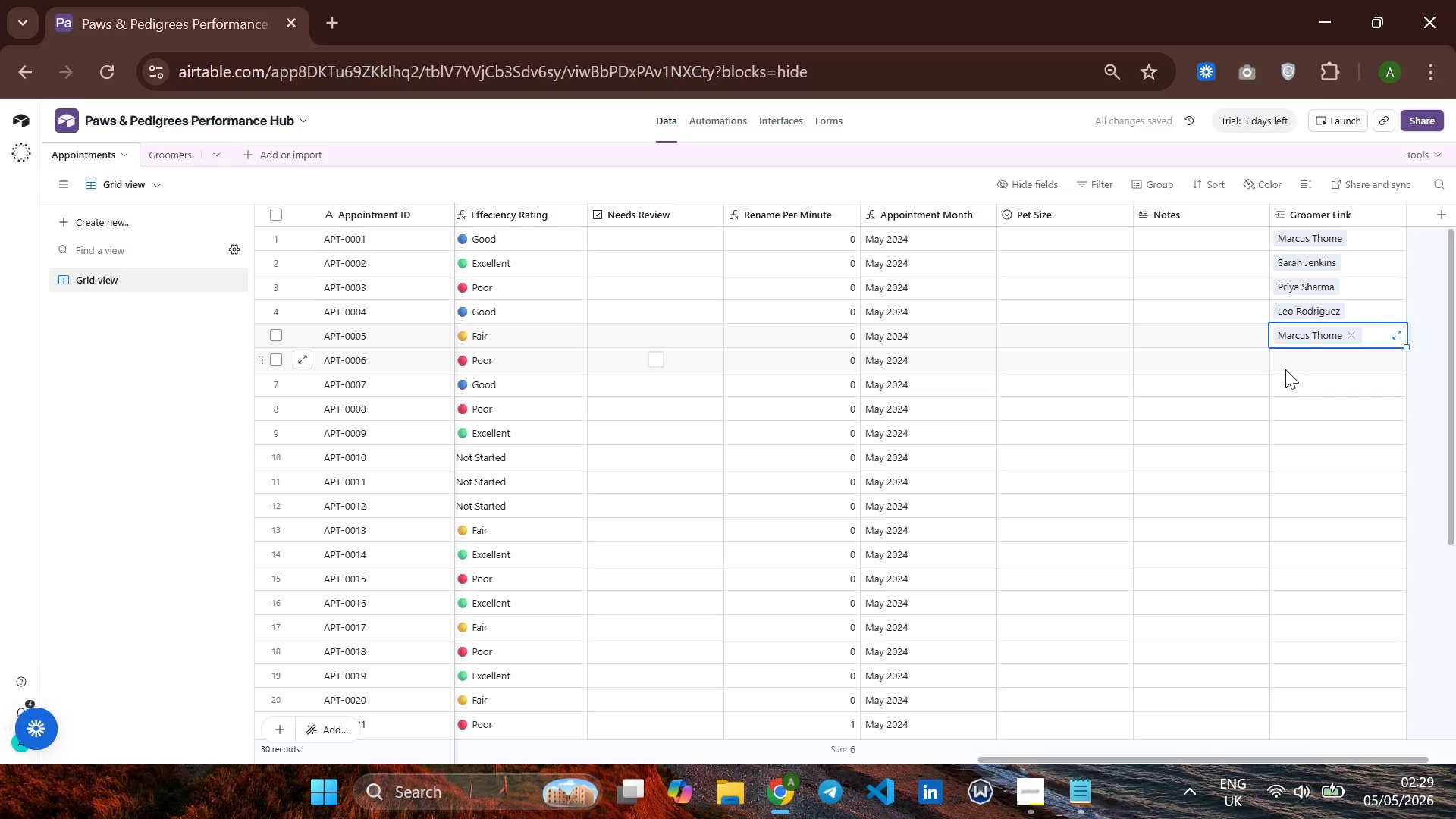 
wait(5.55)
 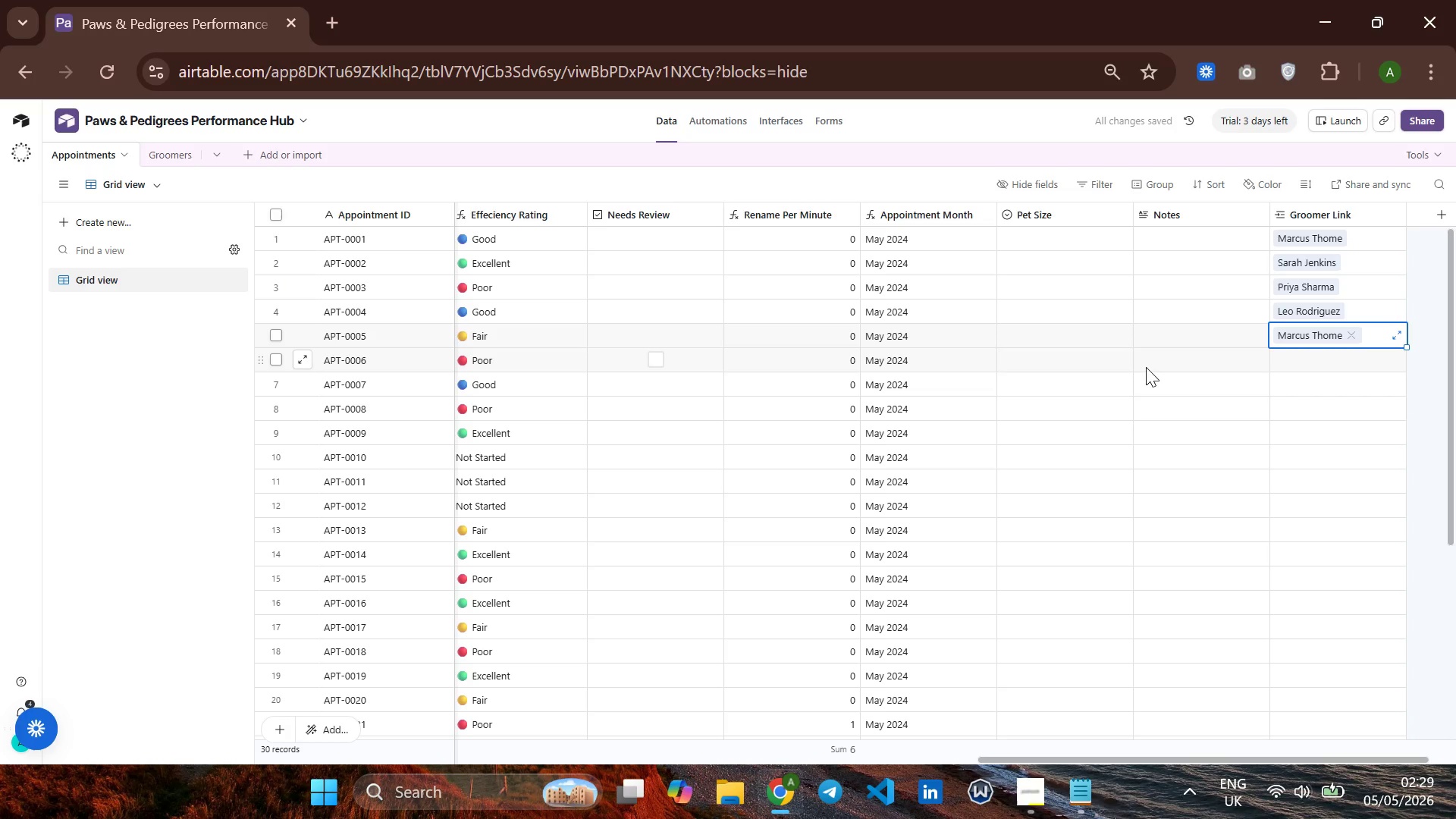 
left_click([1321, 361])
 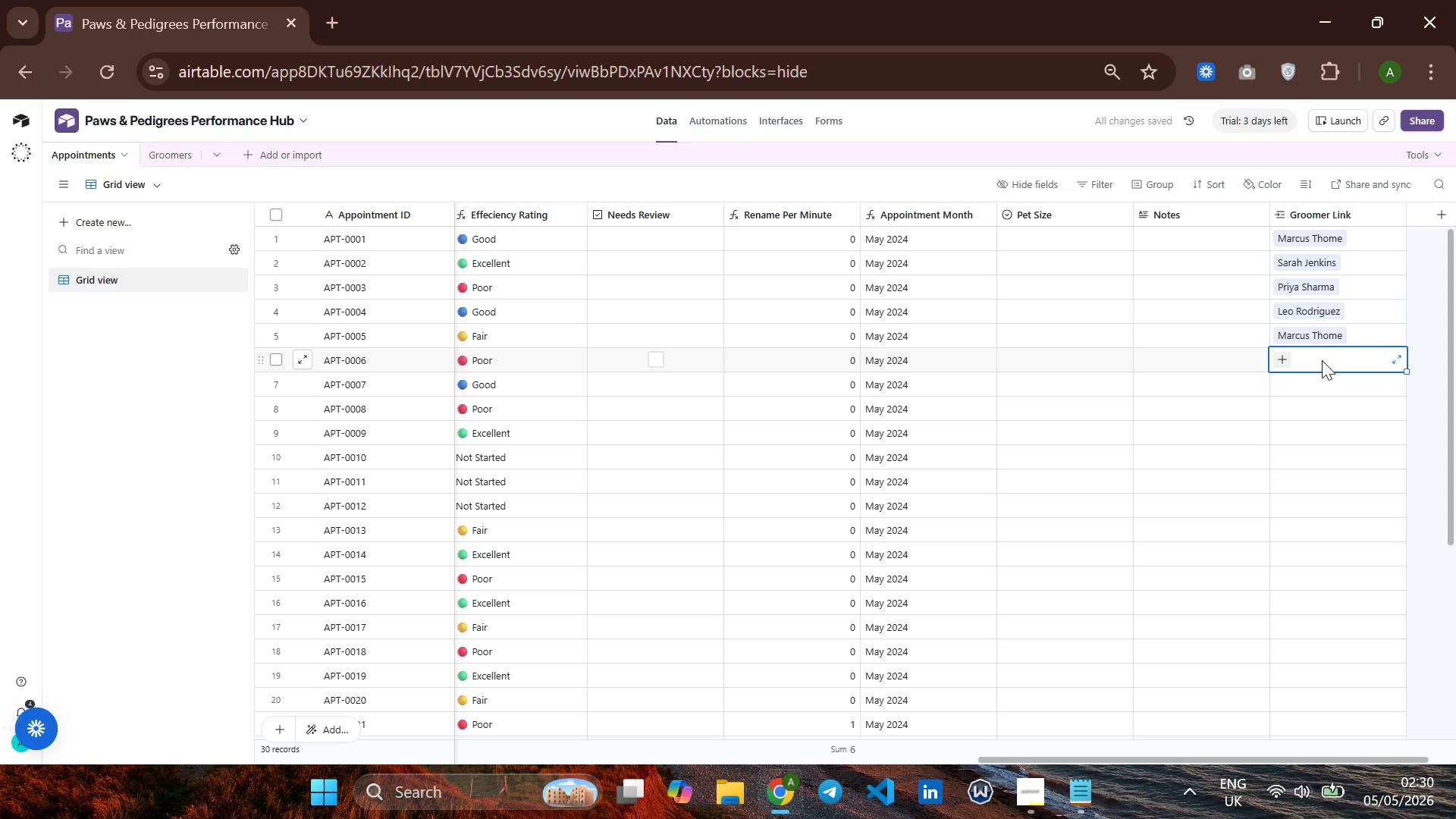 
key(C)
 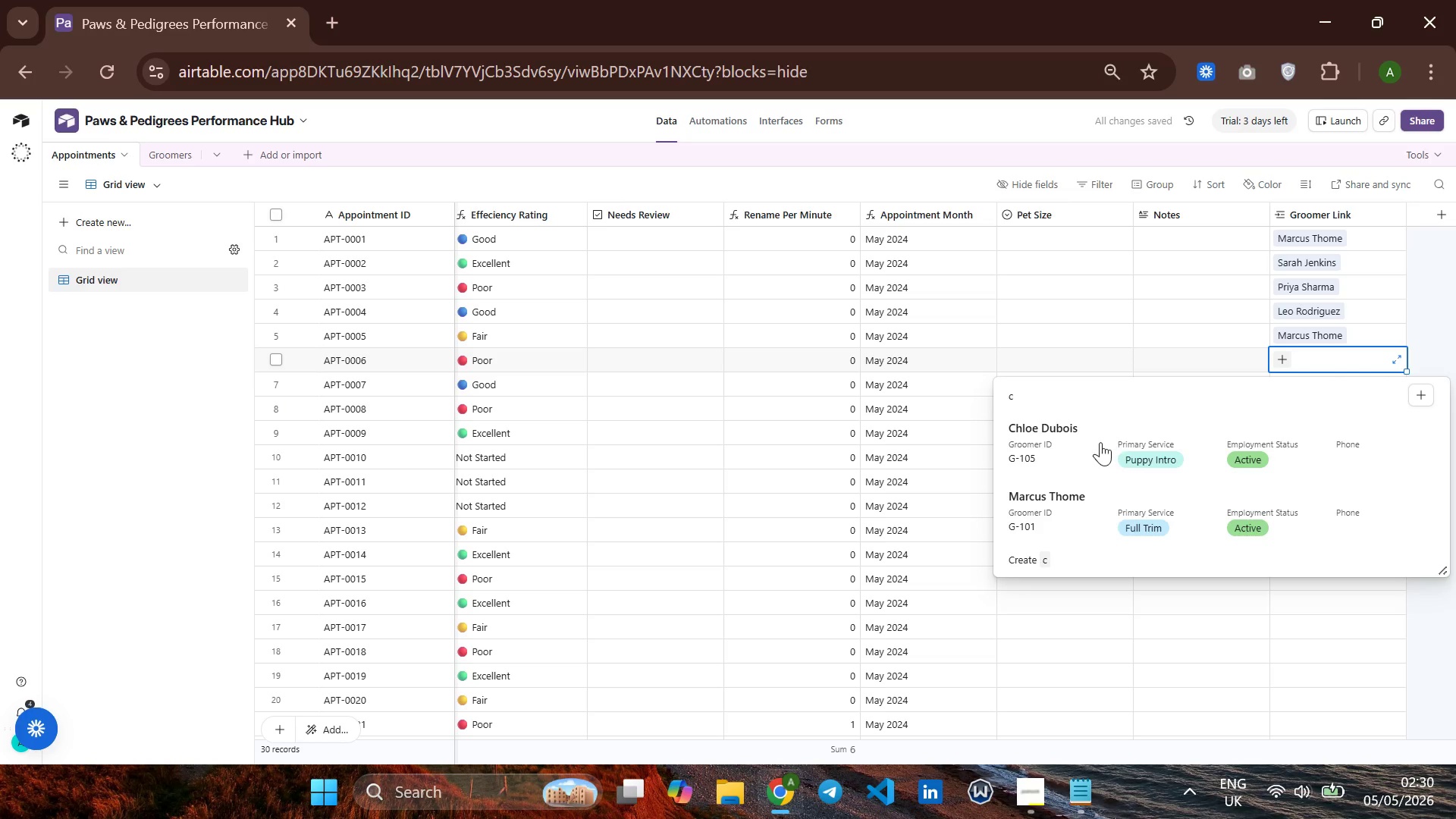 
left_click([1065, 447])
 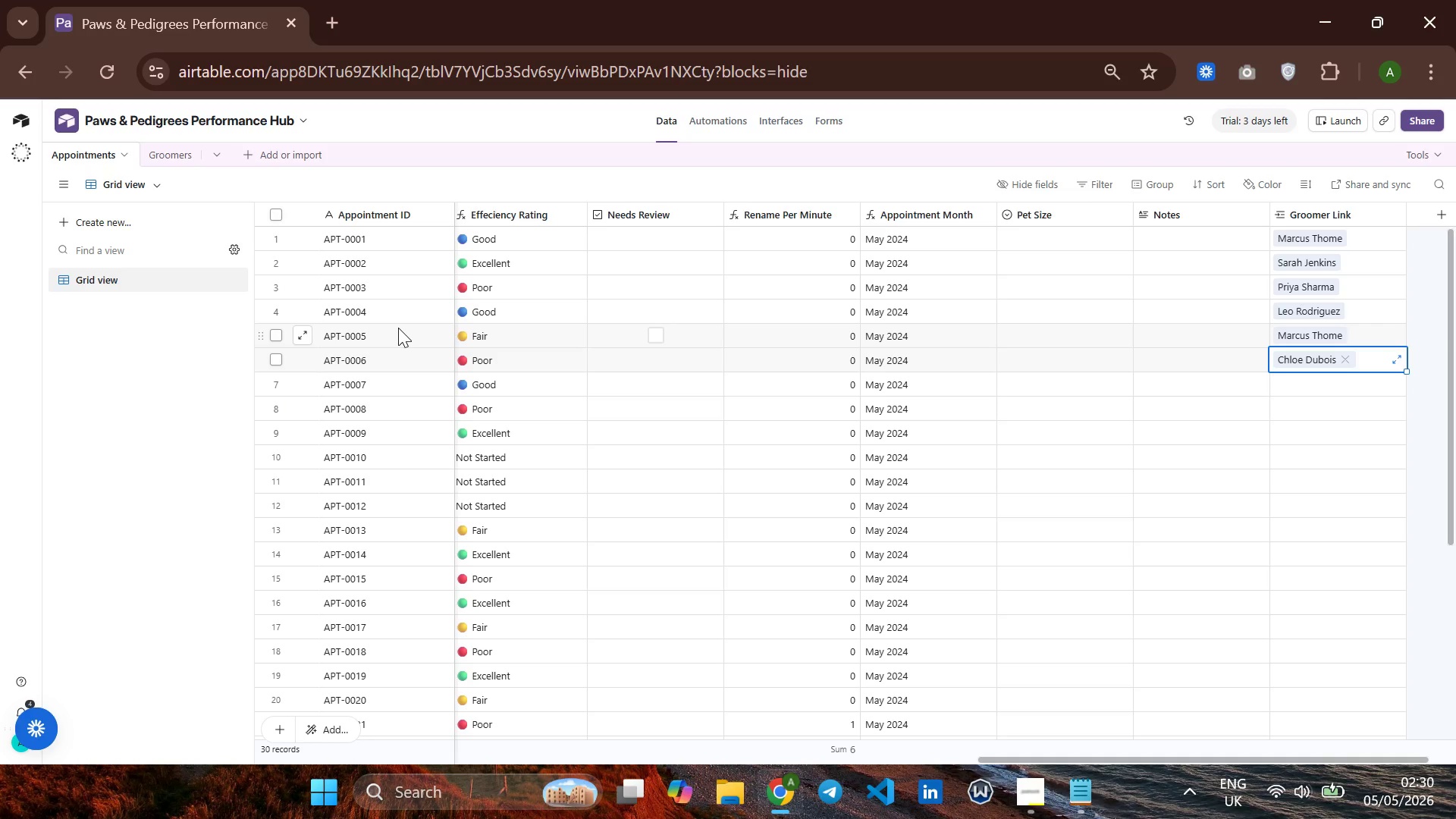 
wait(13.91)
 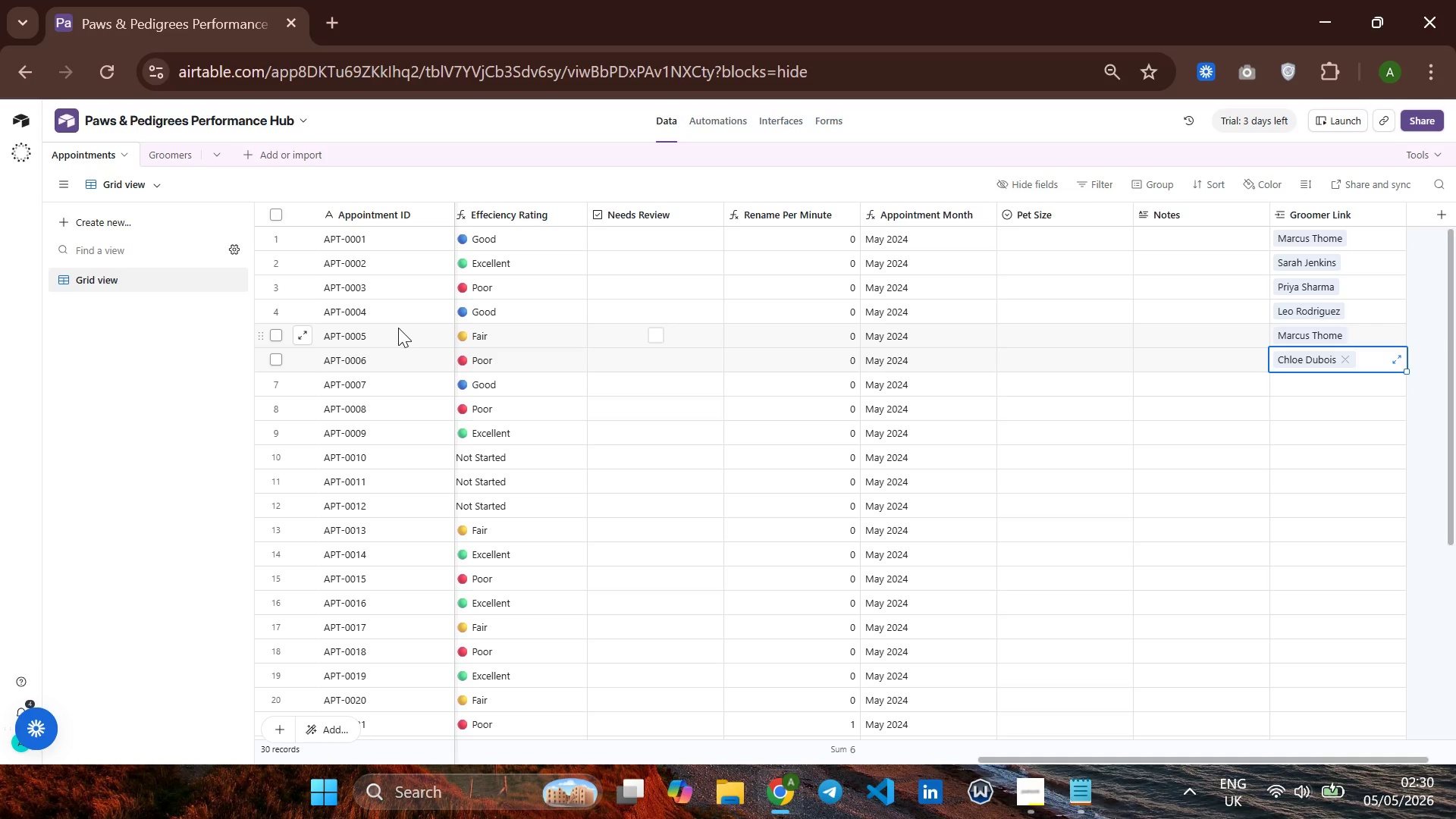 
left_click([164, 155])
 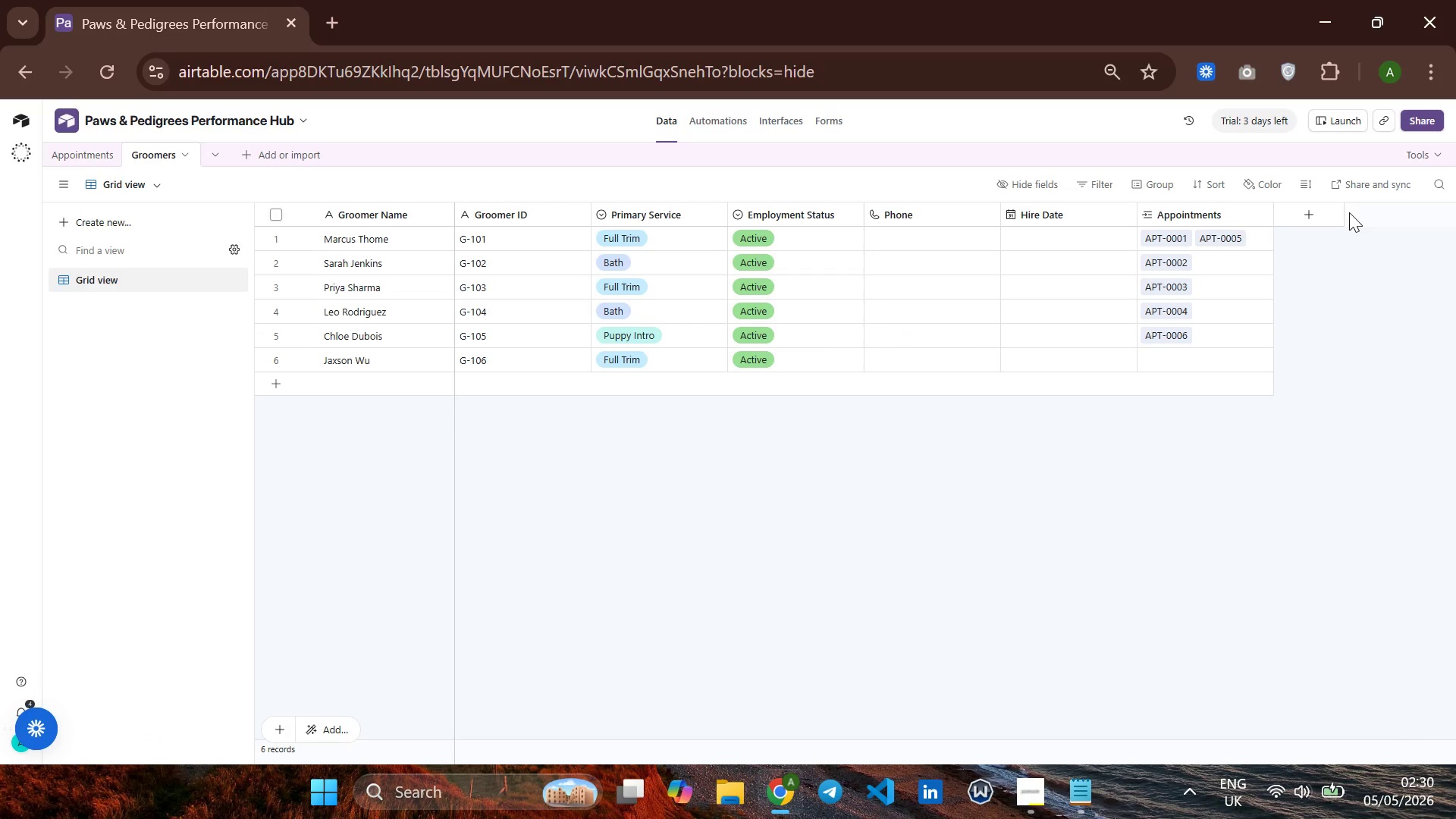 
left_click([1320, 214])
 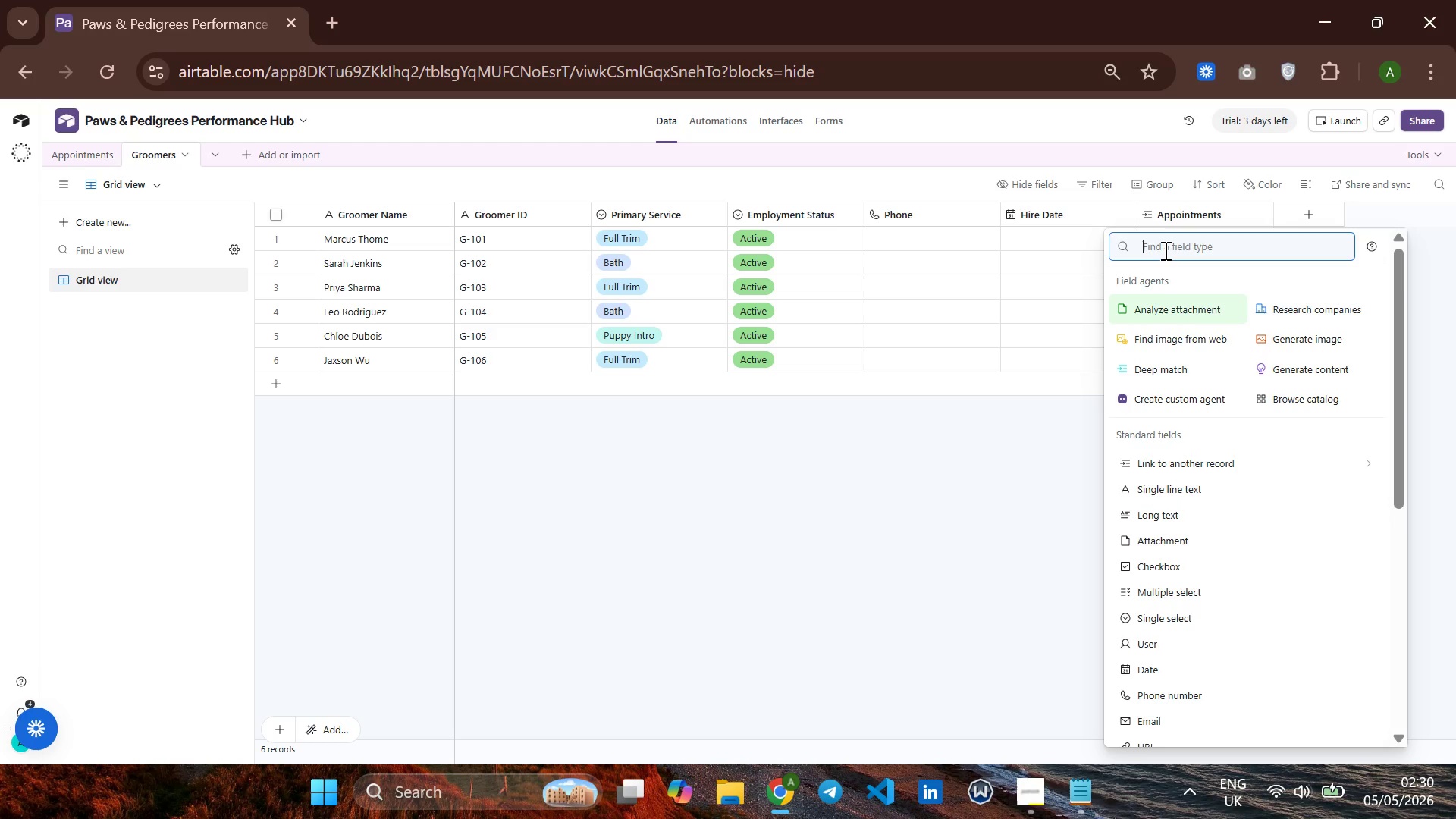 
wait(6.09)
 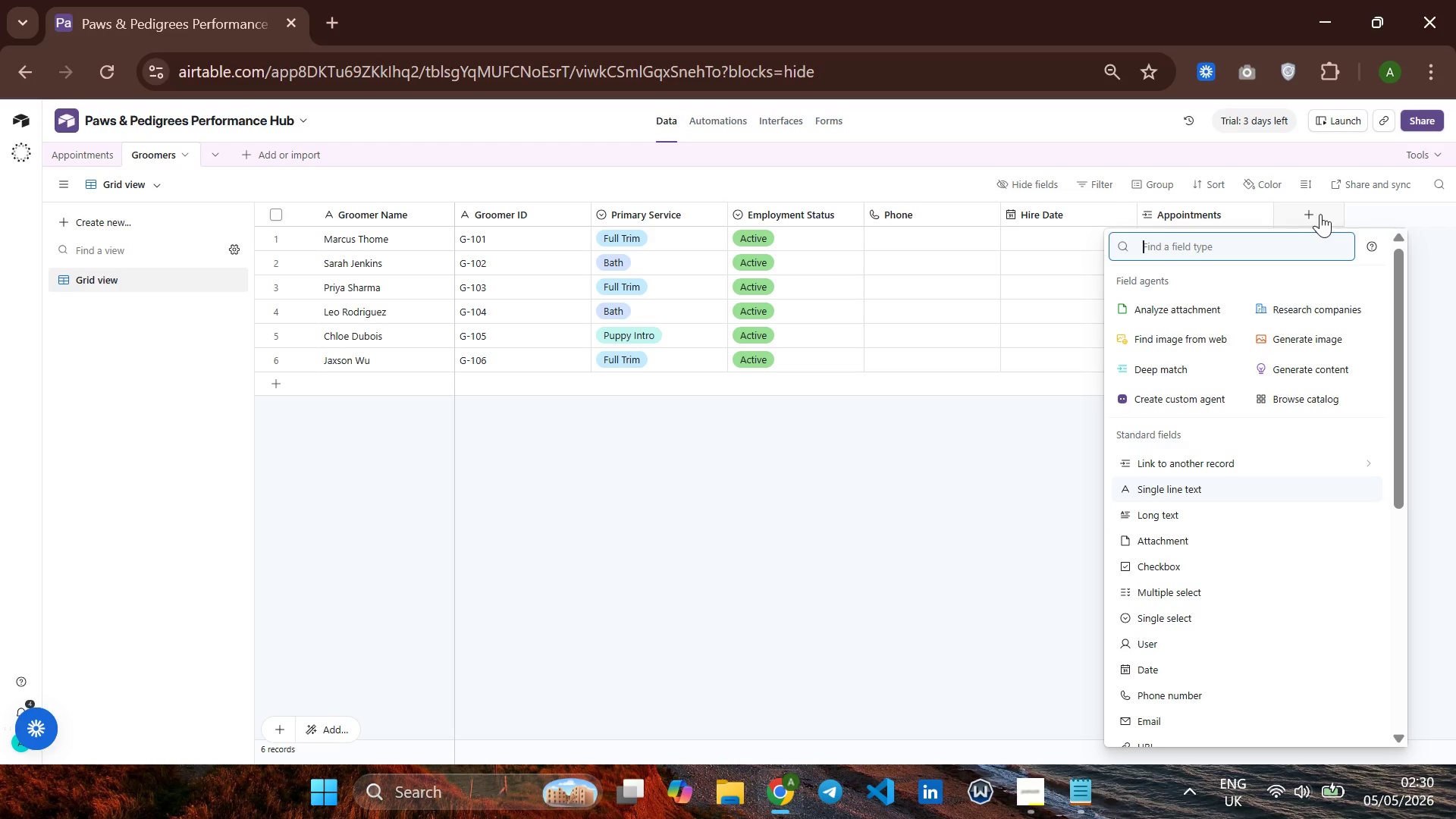 
type(count)
 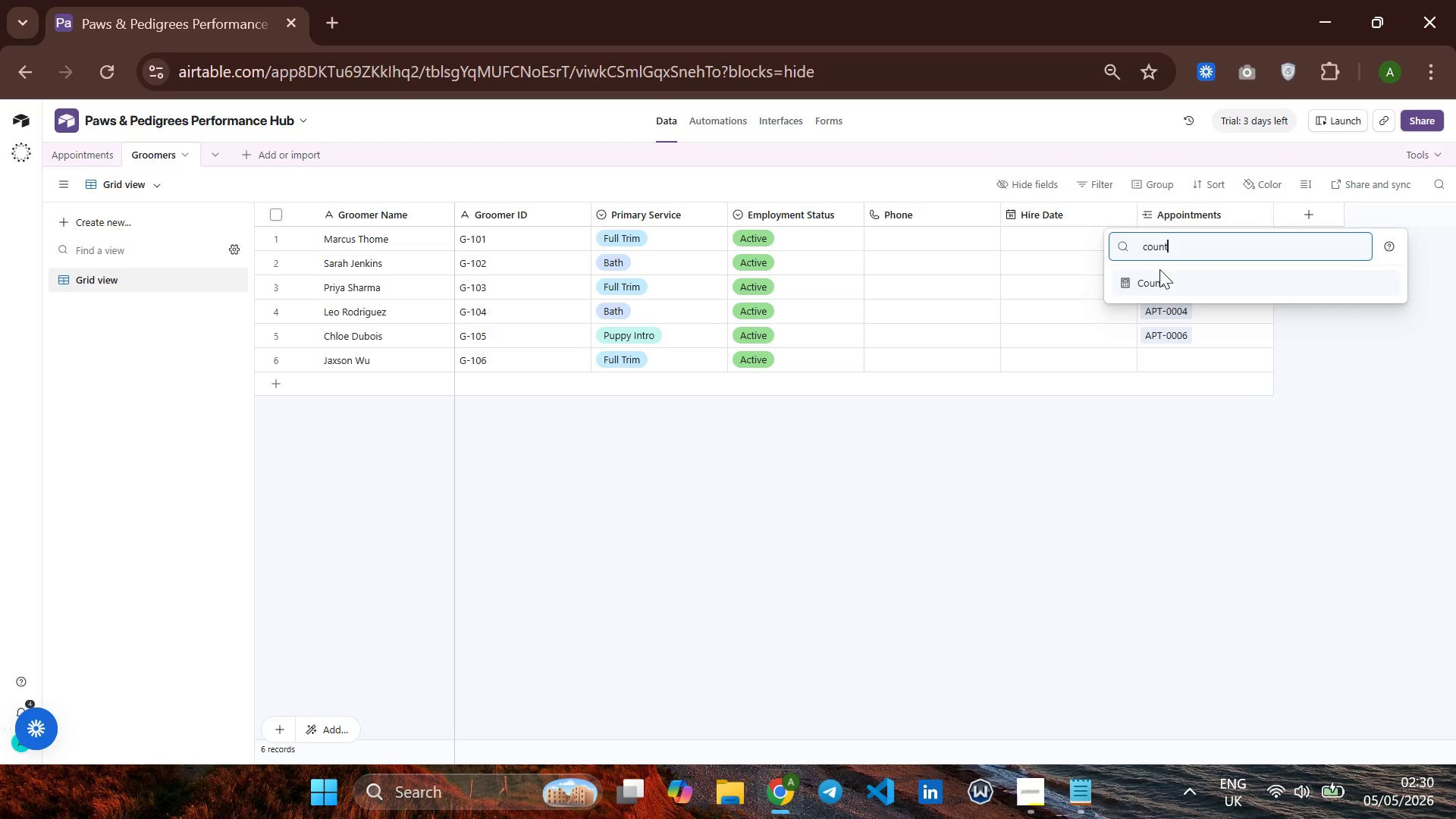 
left_click([1156, 289])
 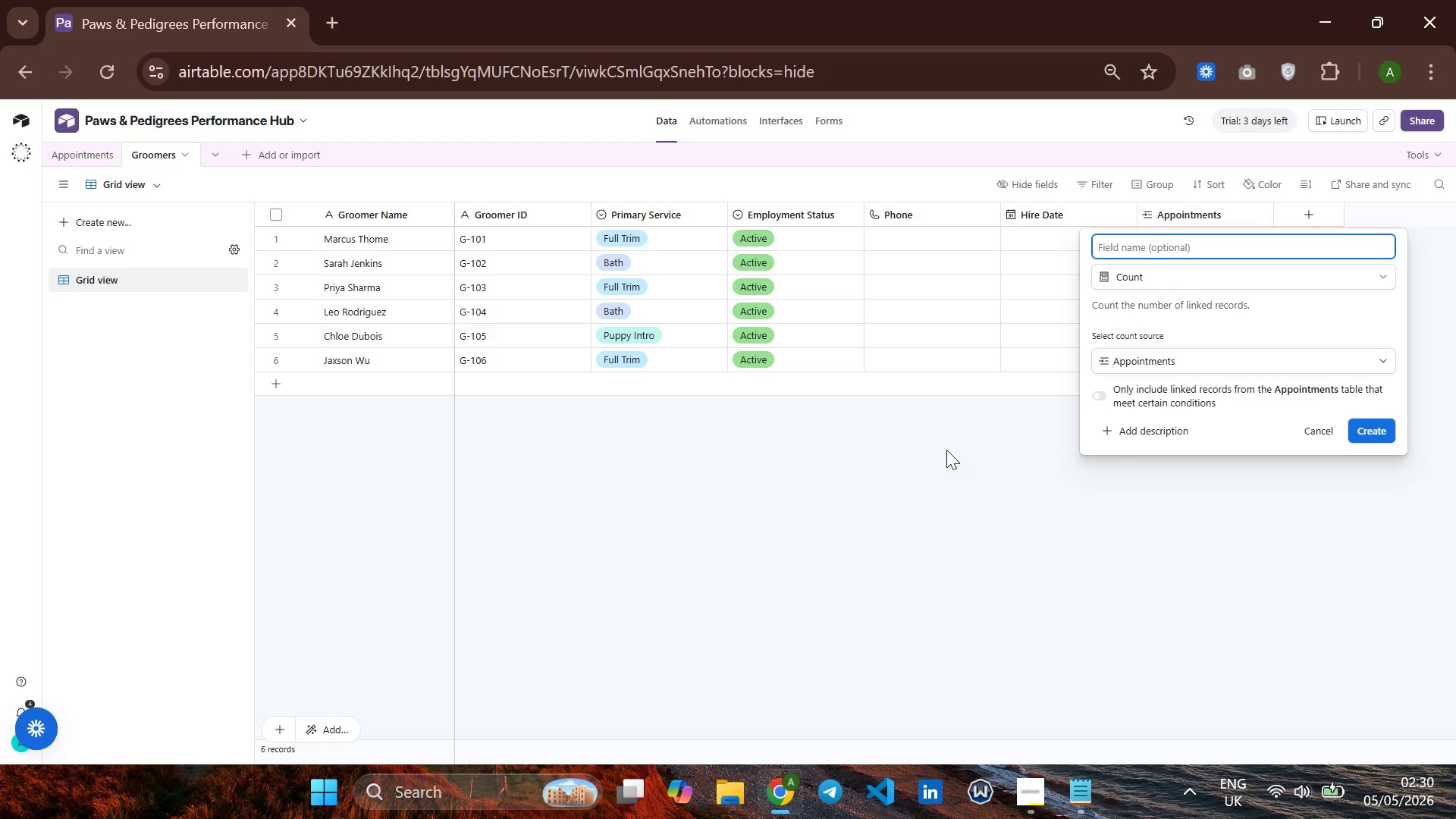 
wait(6.91)
 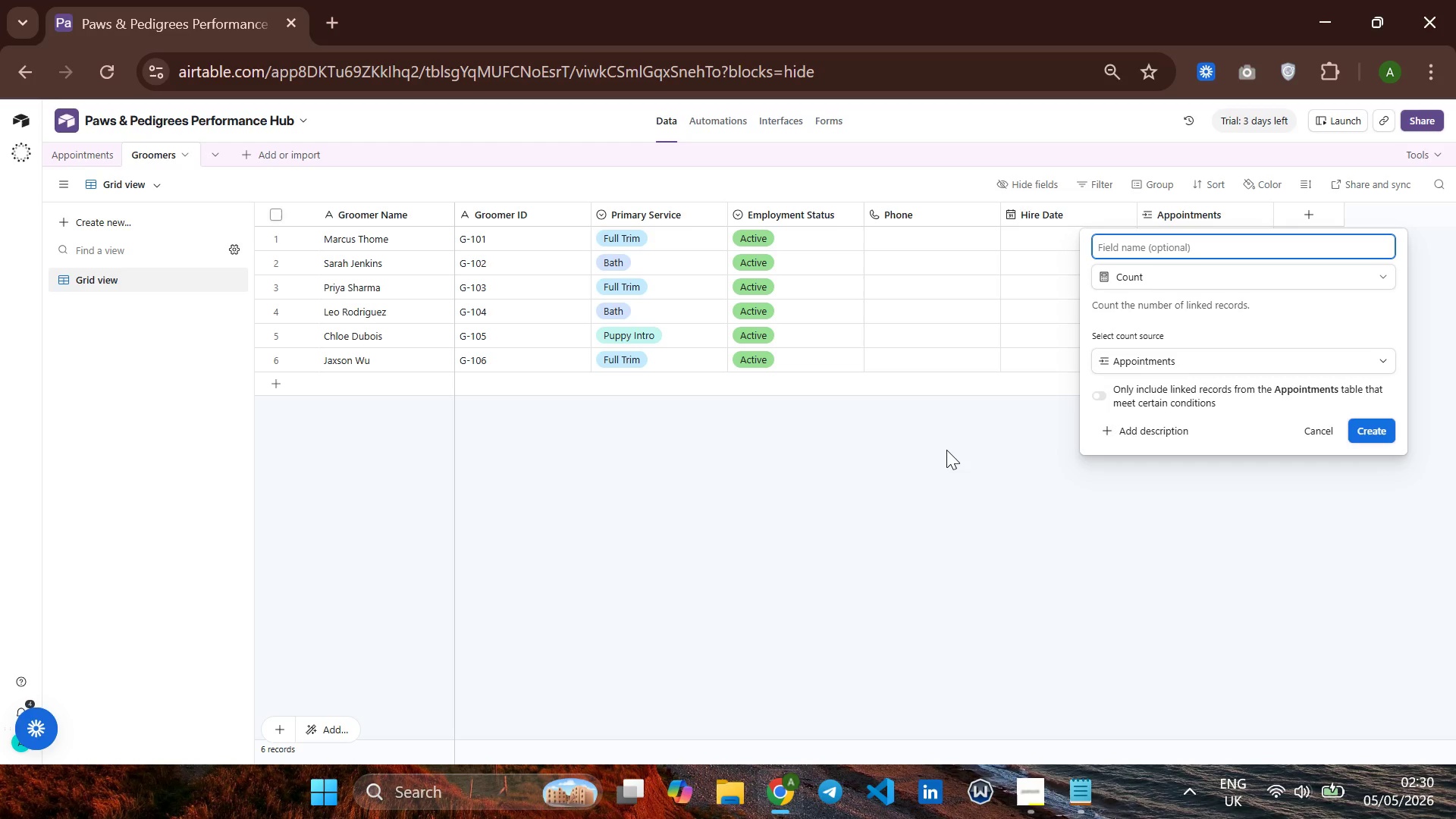 
left_click([1318, 426])
 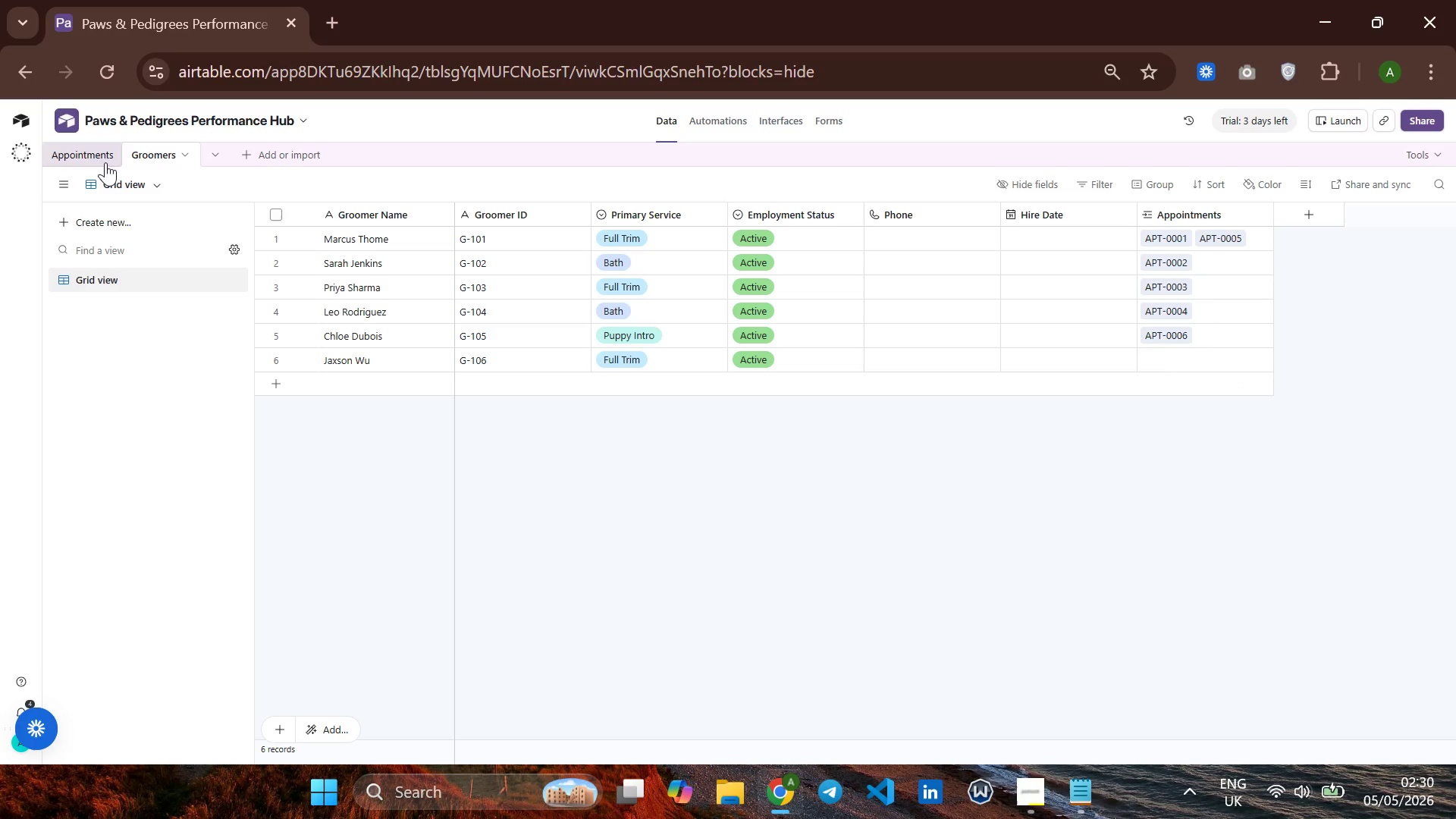 
left_click([94, 158])
 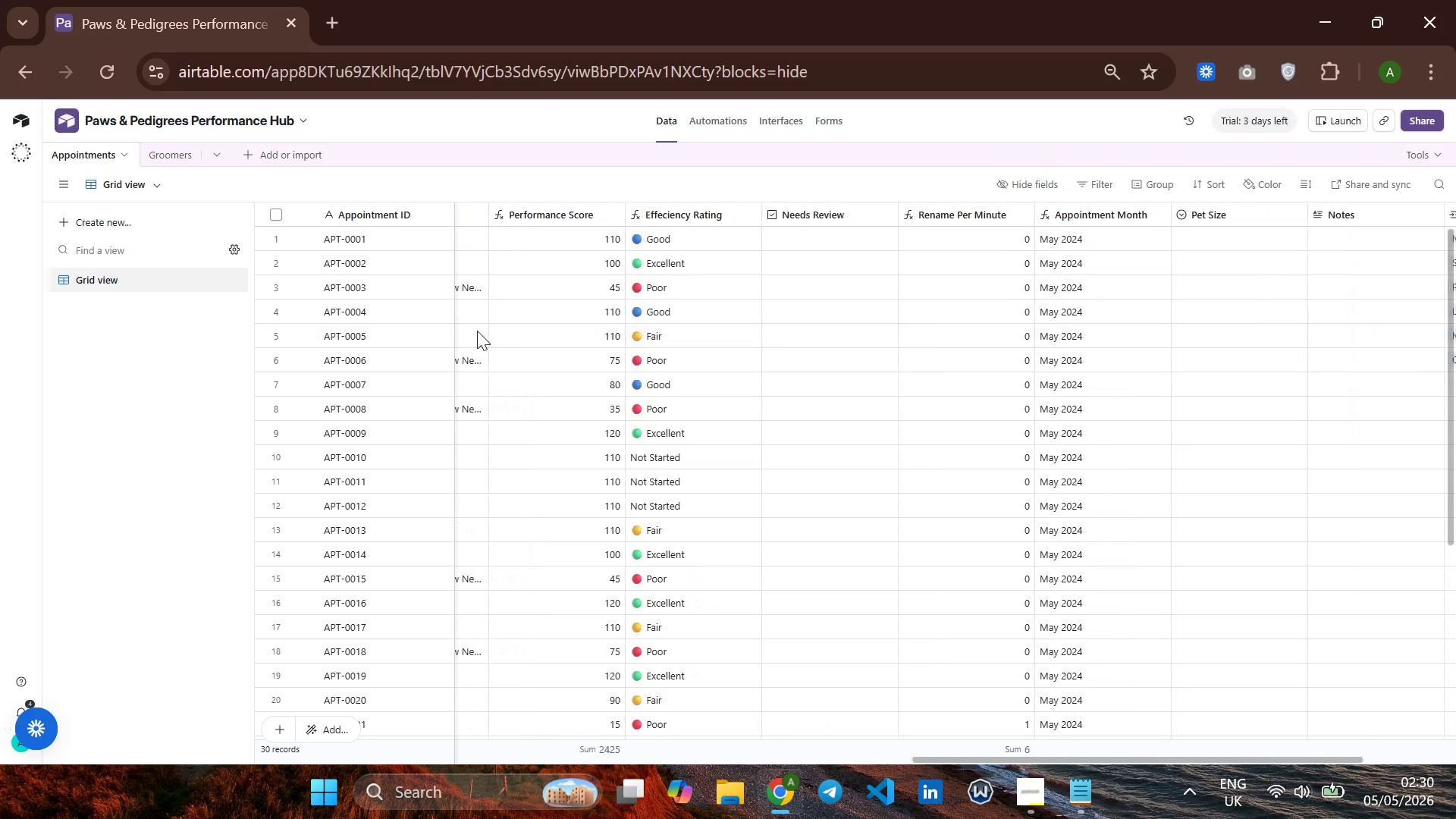 
wait(7.66)
 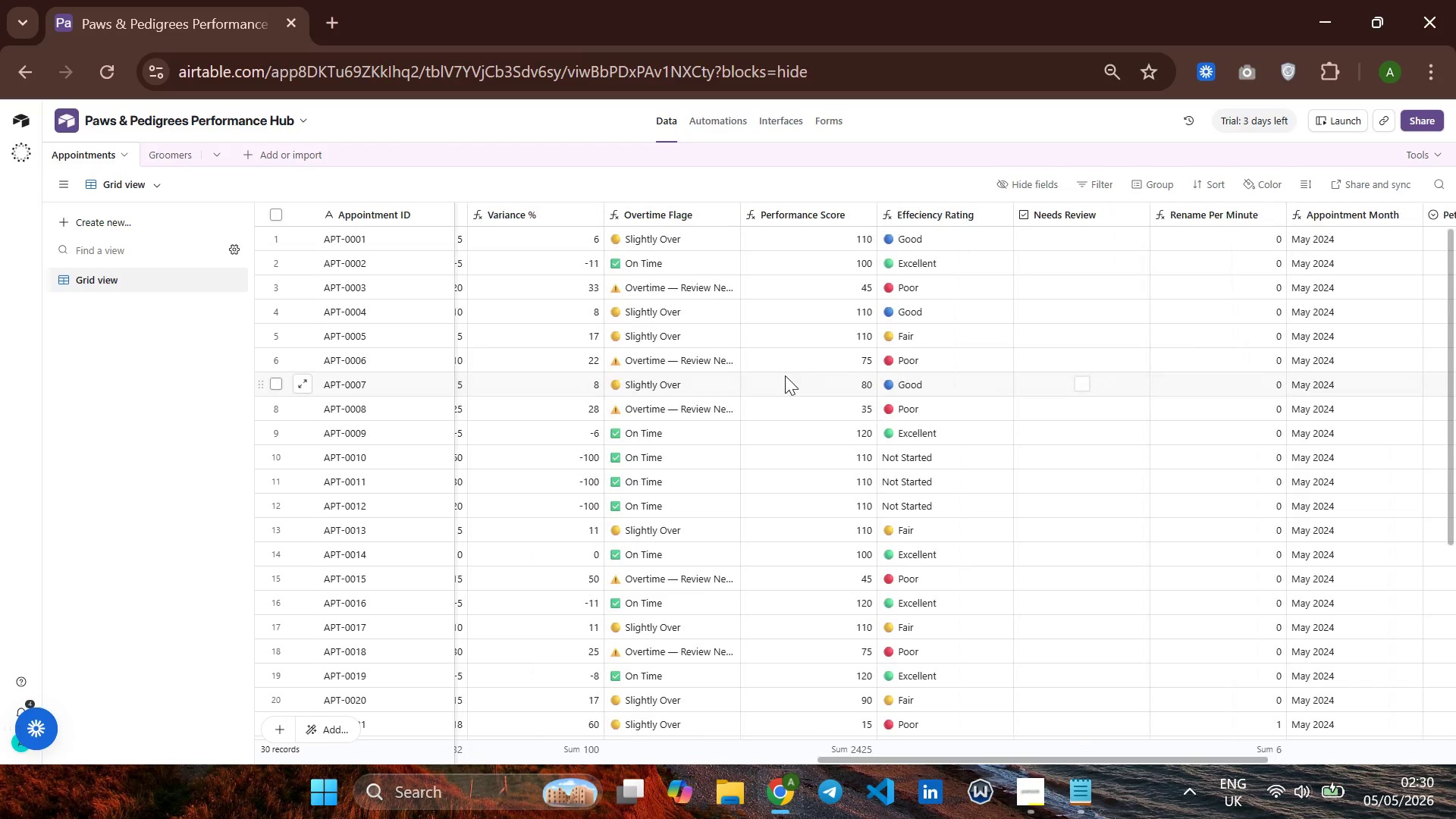 
left_click([979, 376])
 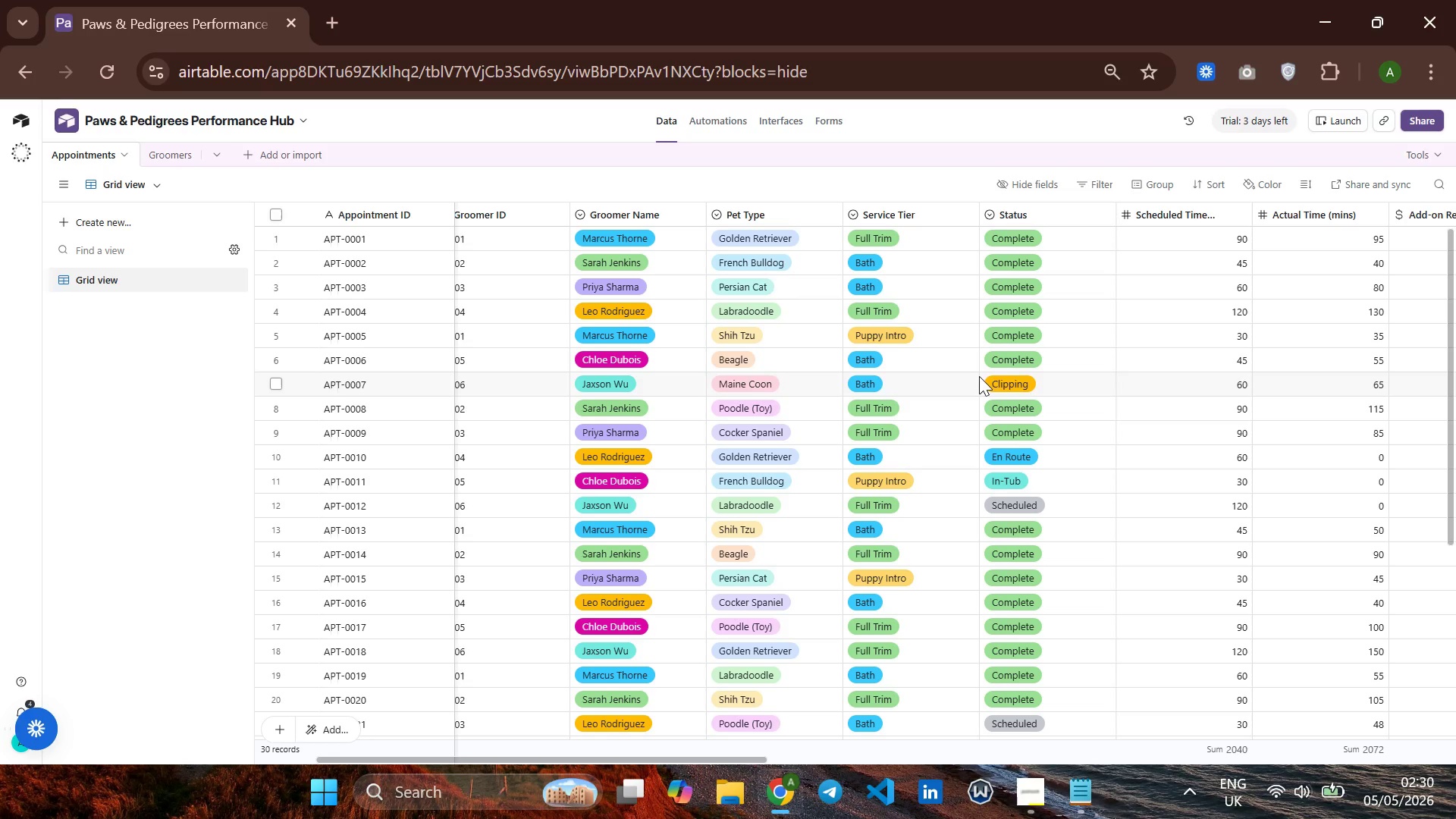 
wait(11.95)
 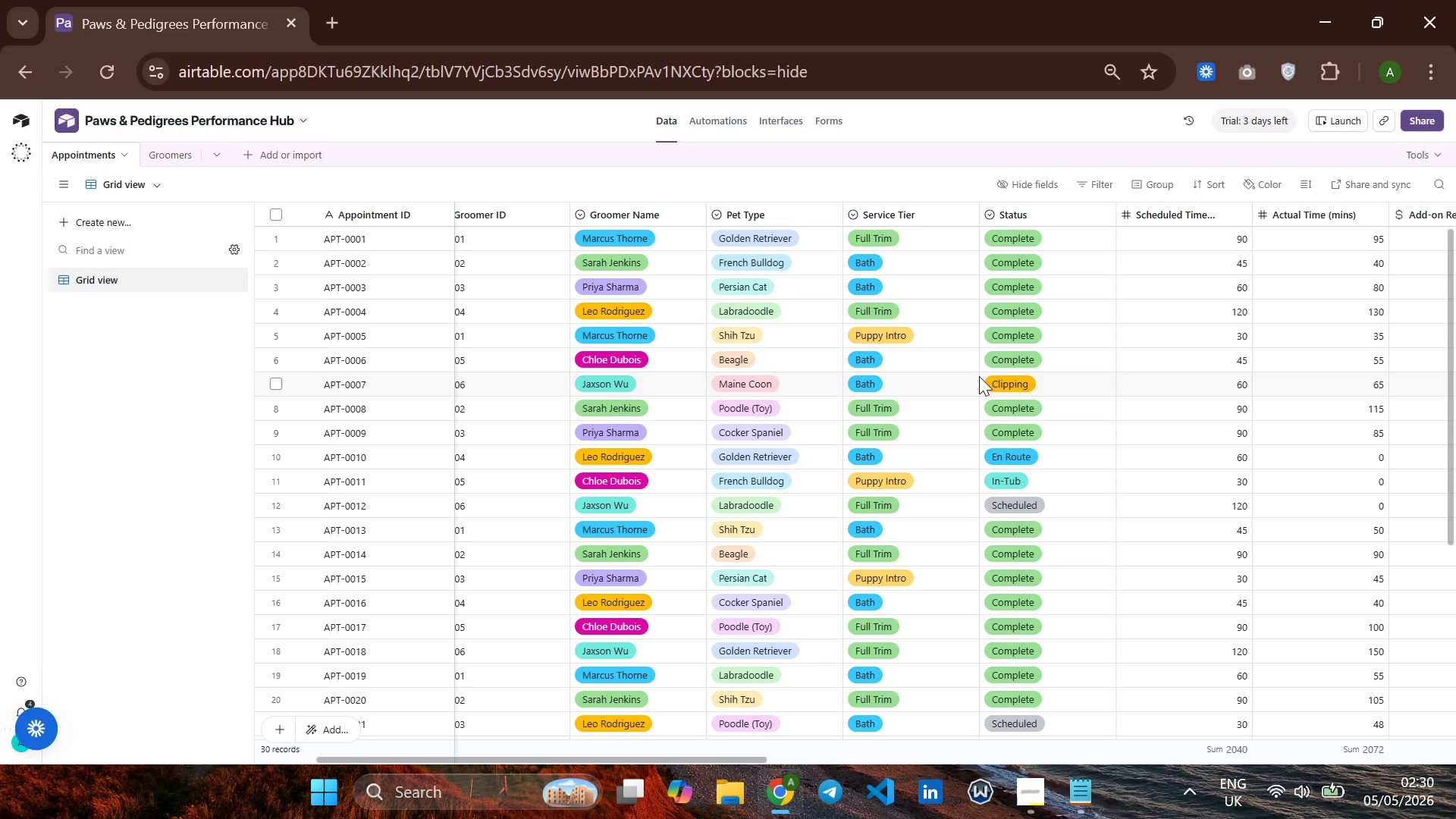 
left_click([1221, 382])
 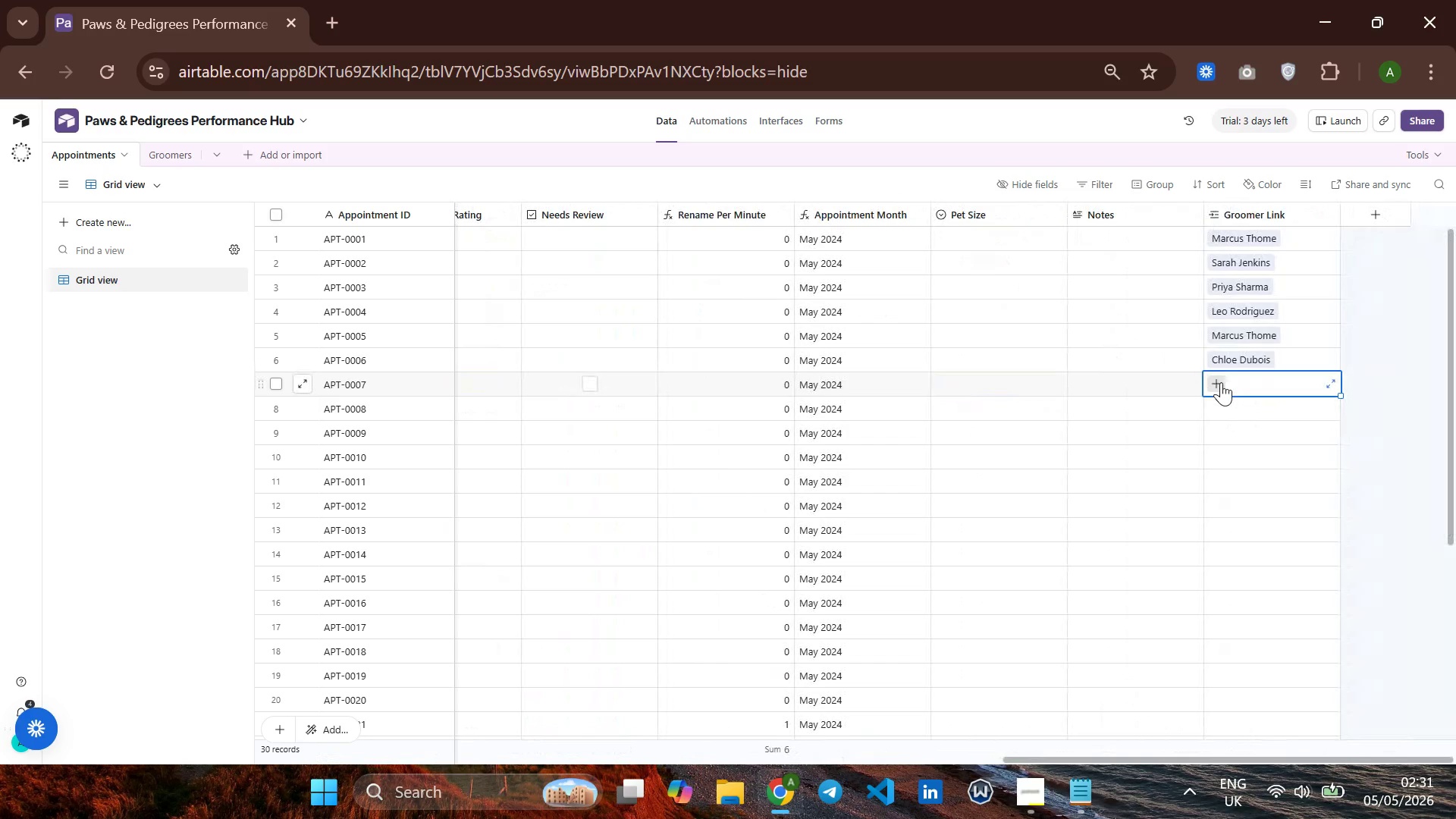 
type(jax)
 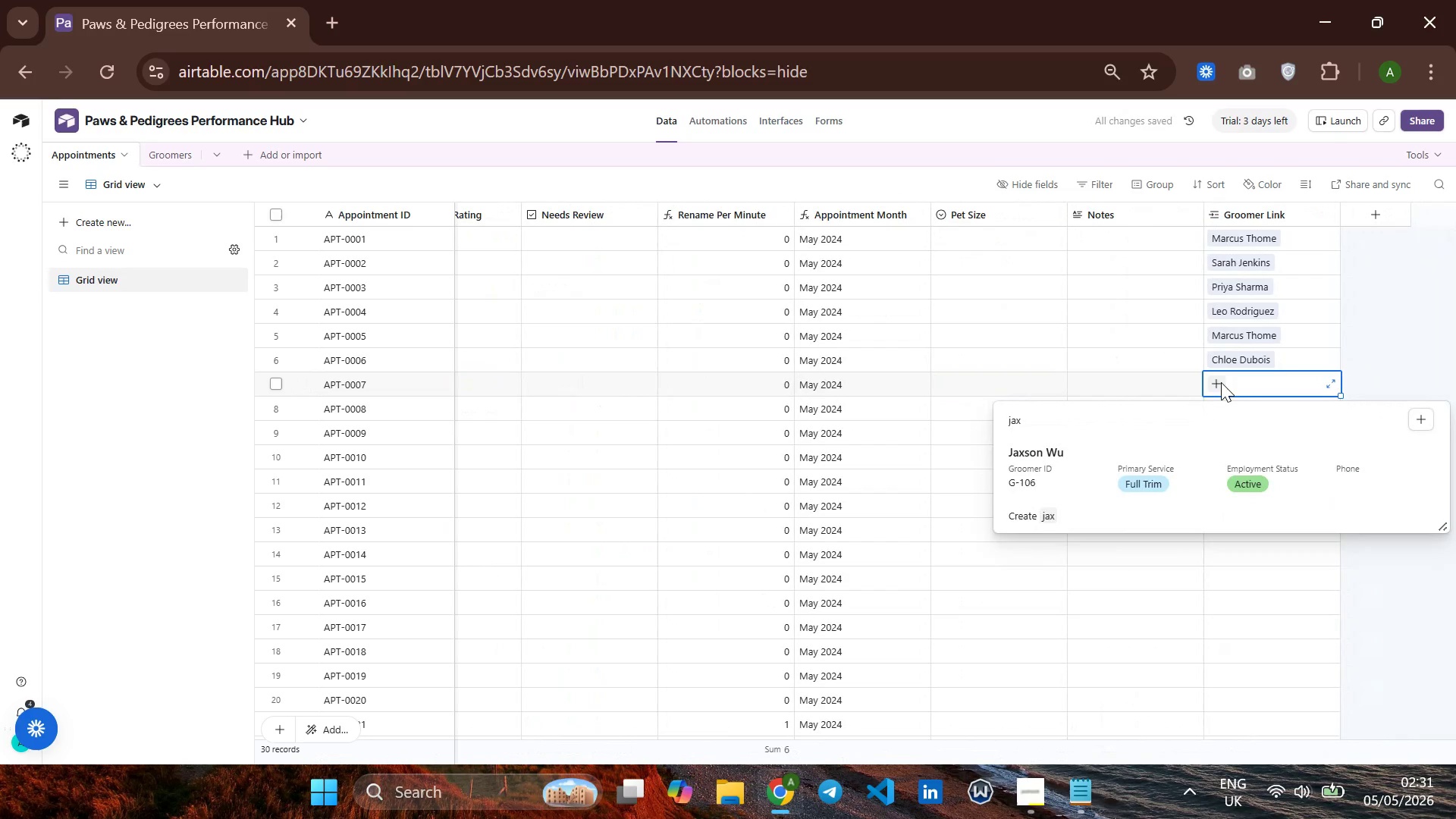 
key(Enter)
 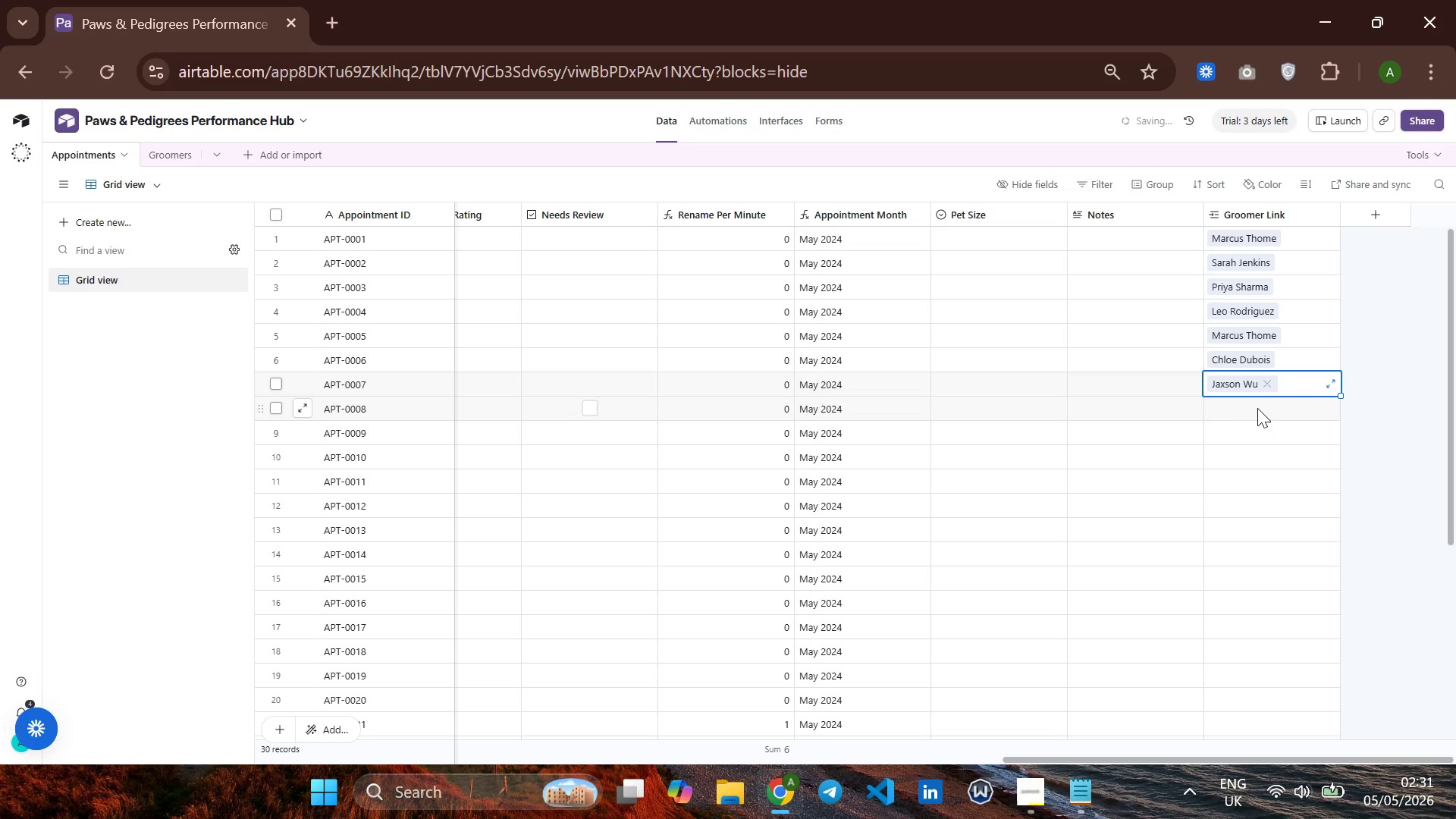 
left_click([1257, 408])
 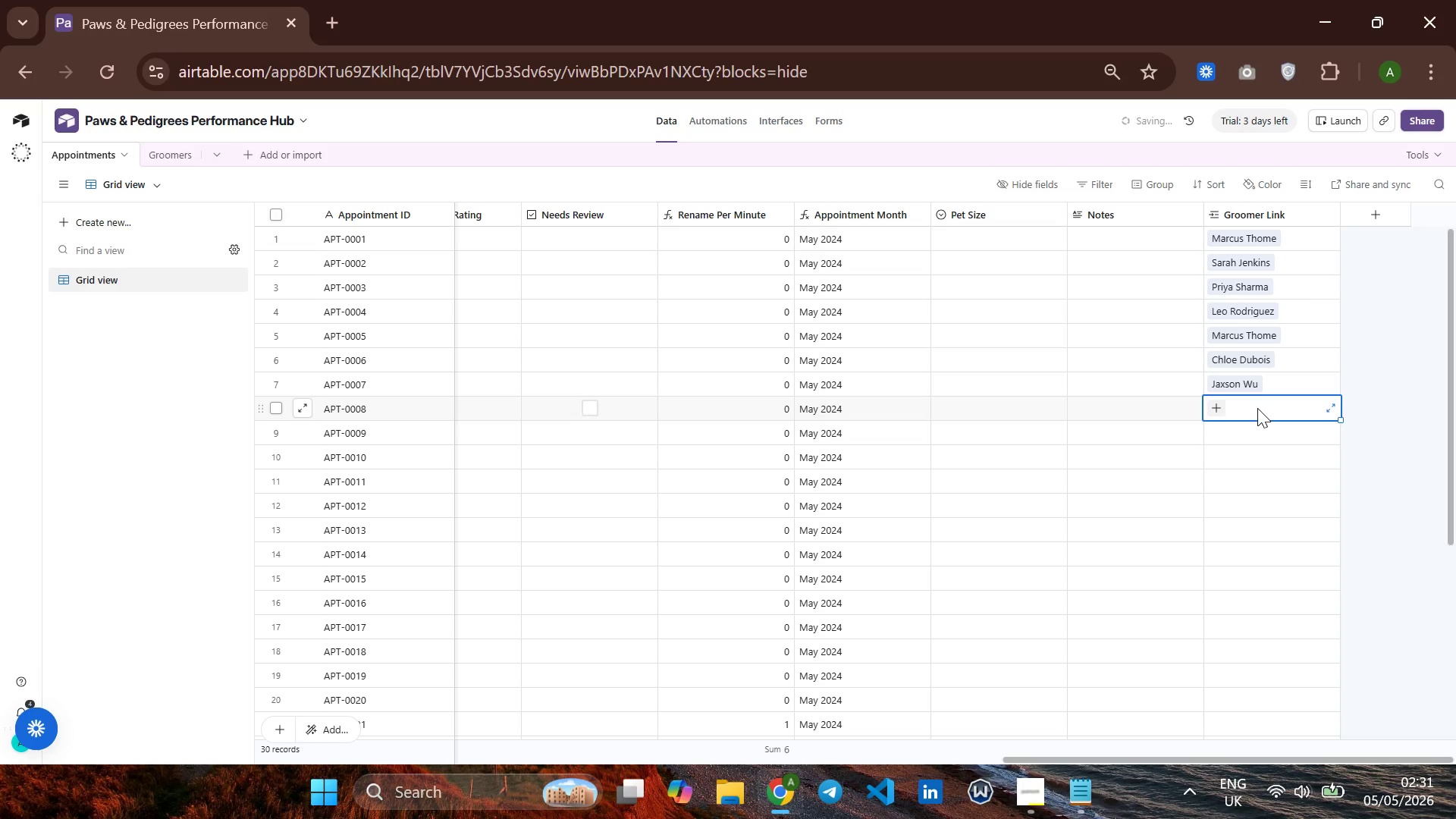 
type(sa)
 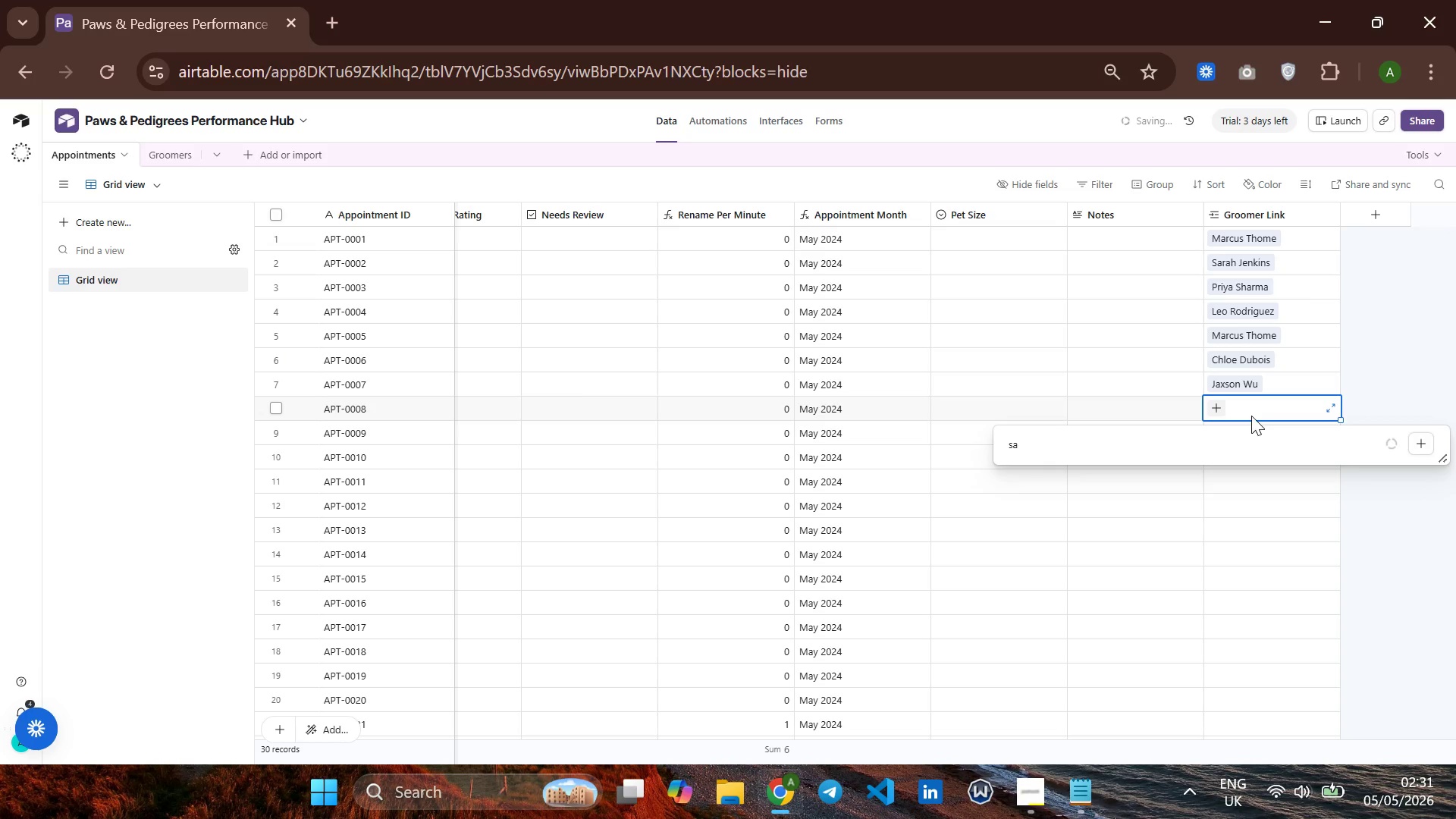 
mouse_move([1229, 440])
 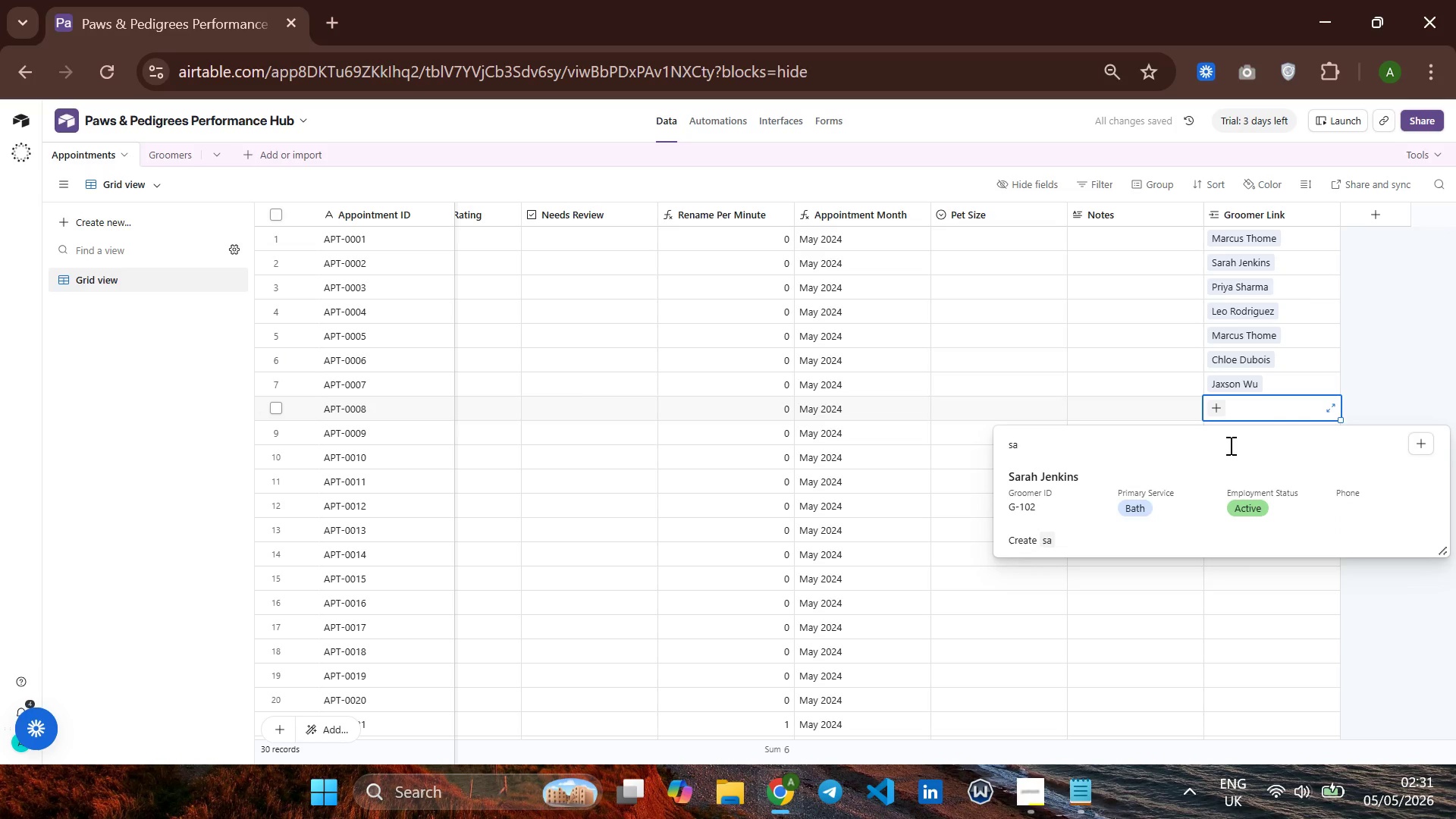 
key(Enter)
 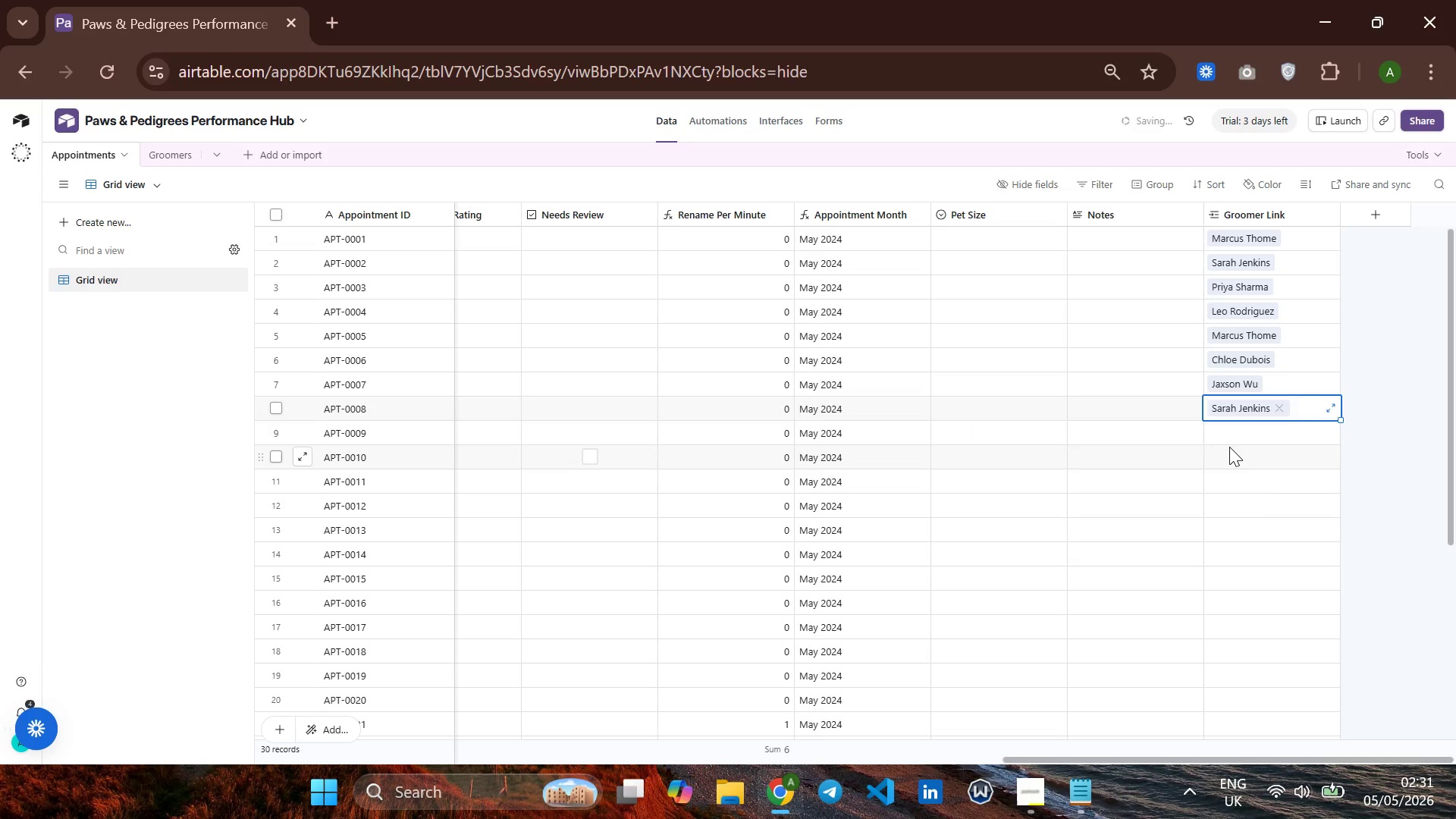 
left_click([1229, 447])
 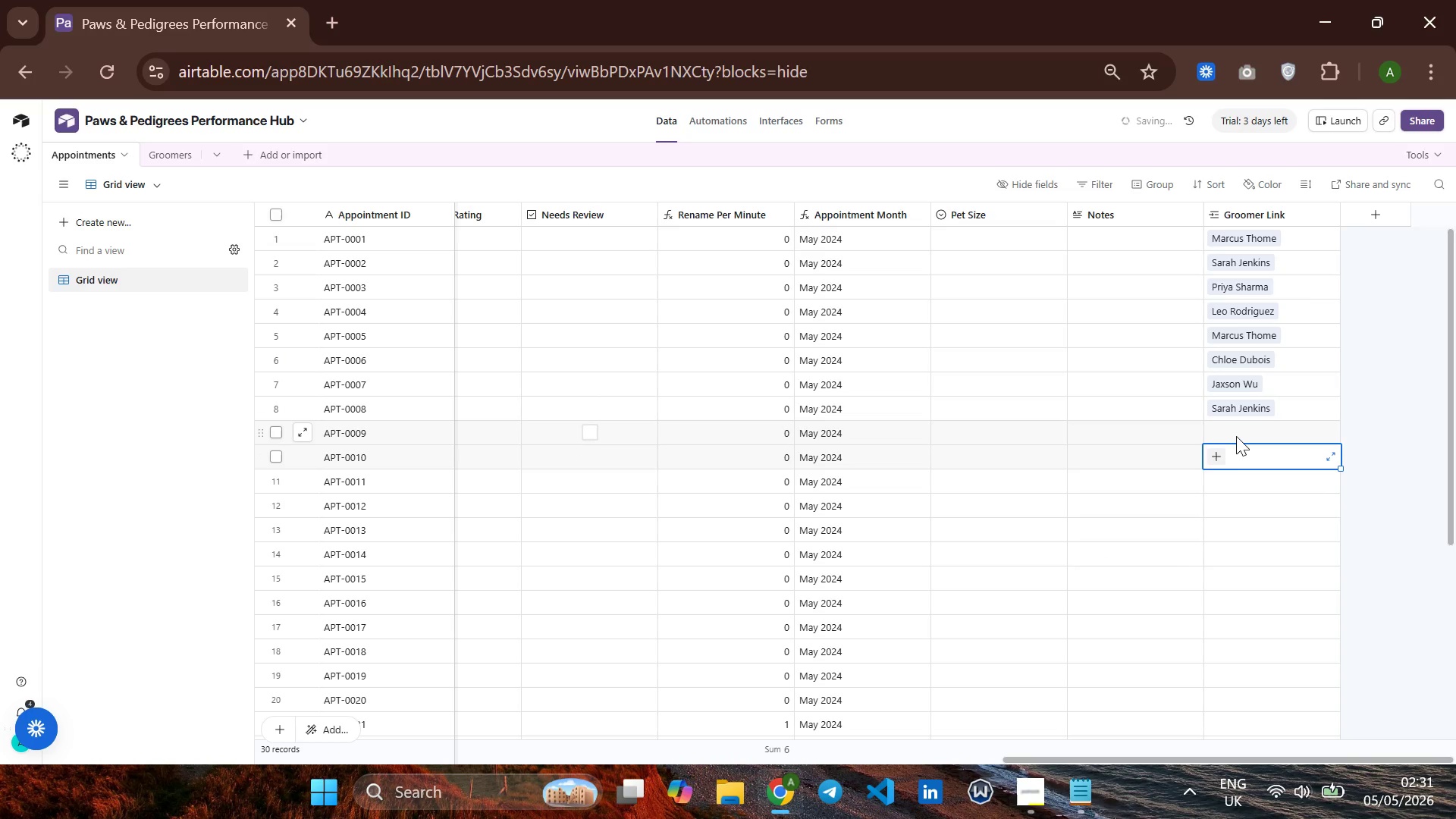 
left_click([1236, 436])
 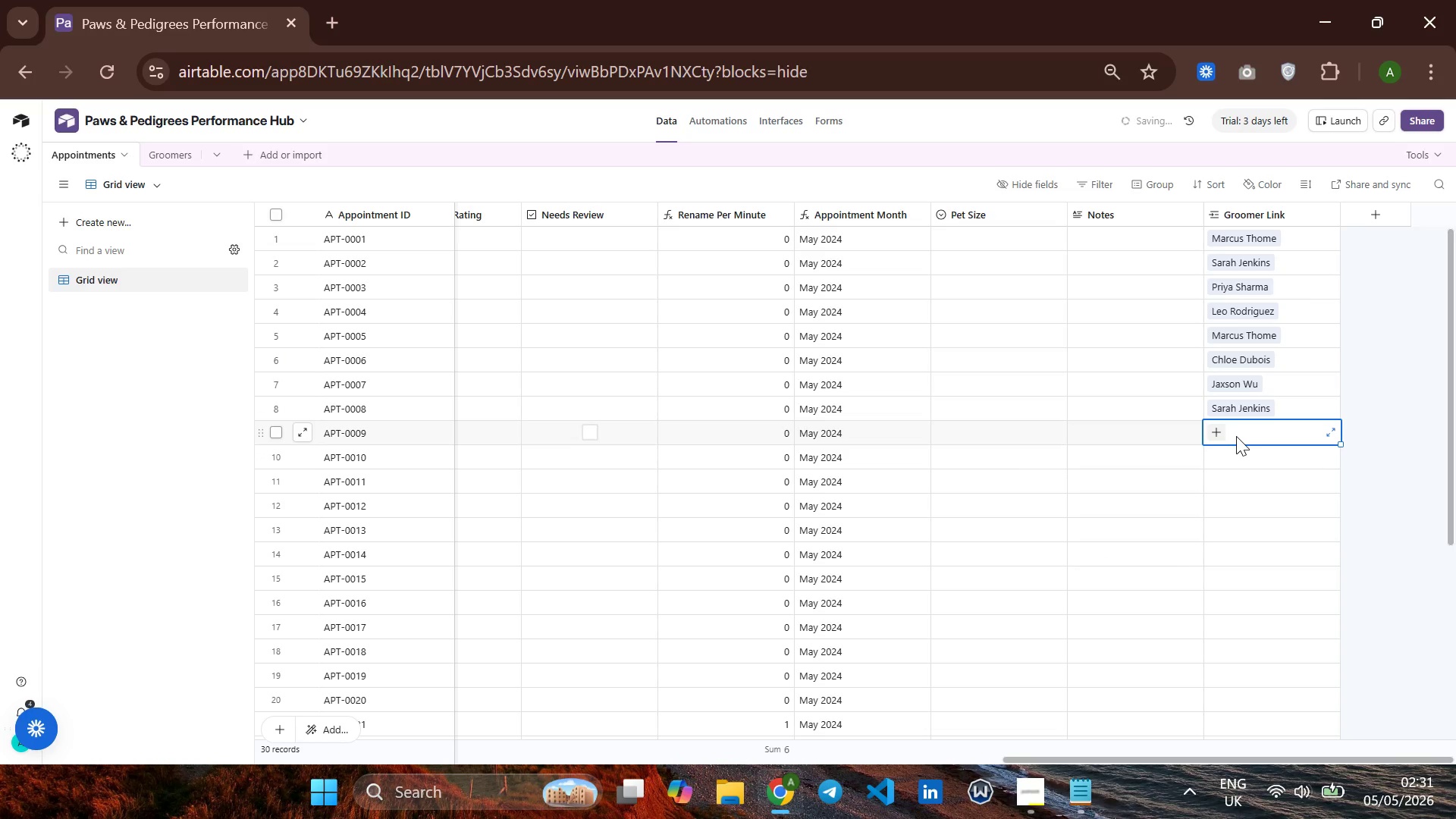 
type(pr)
 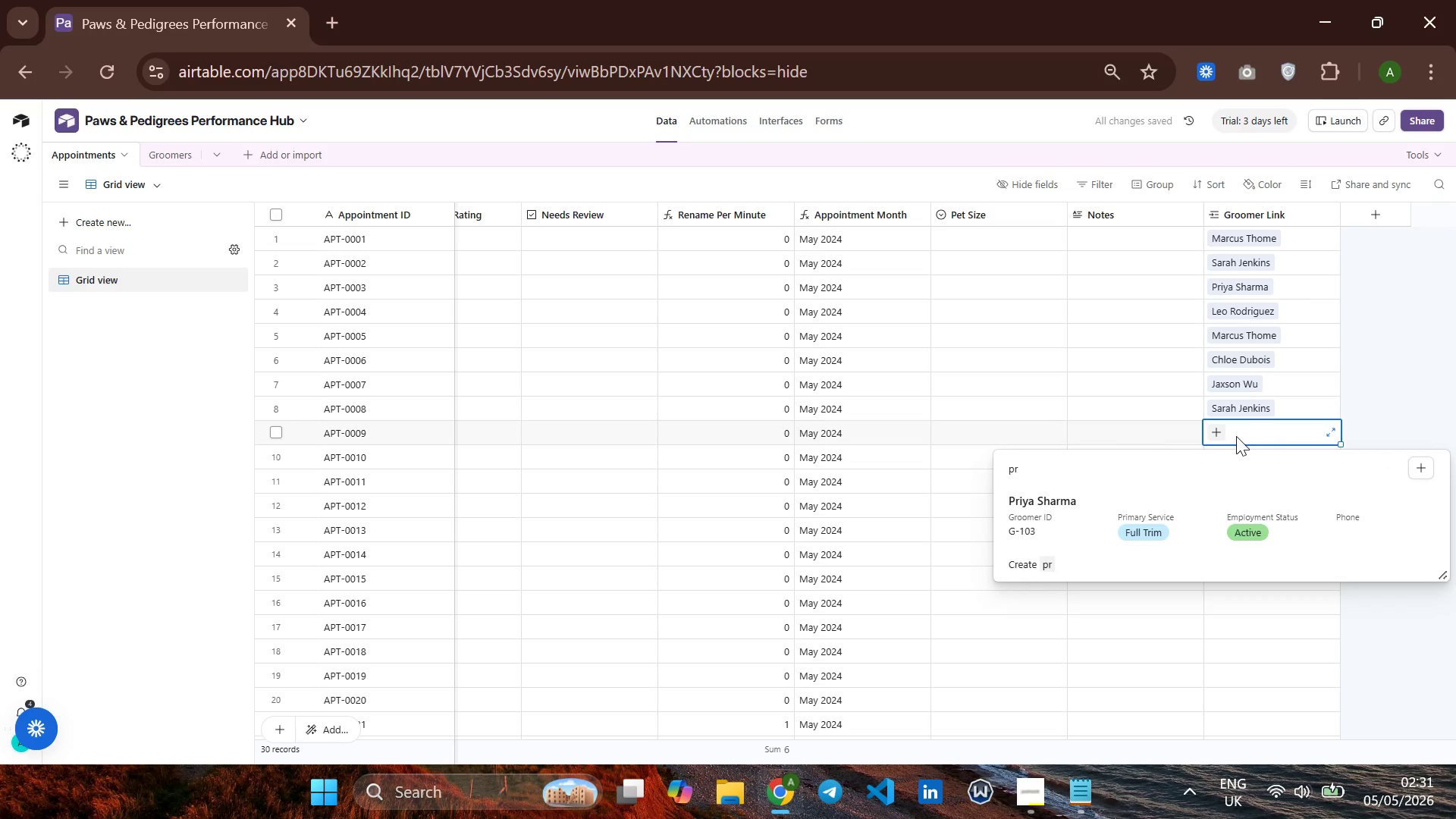 
key(Enter)
 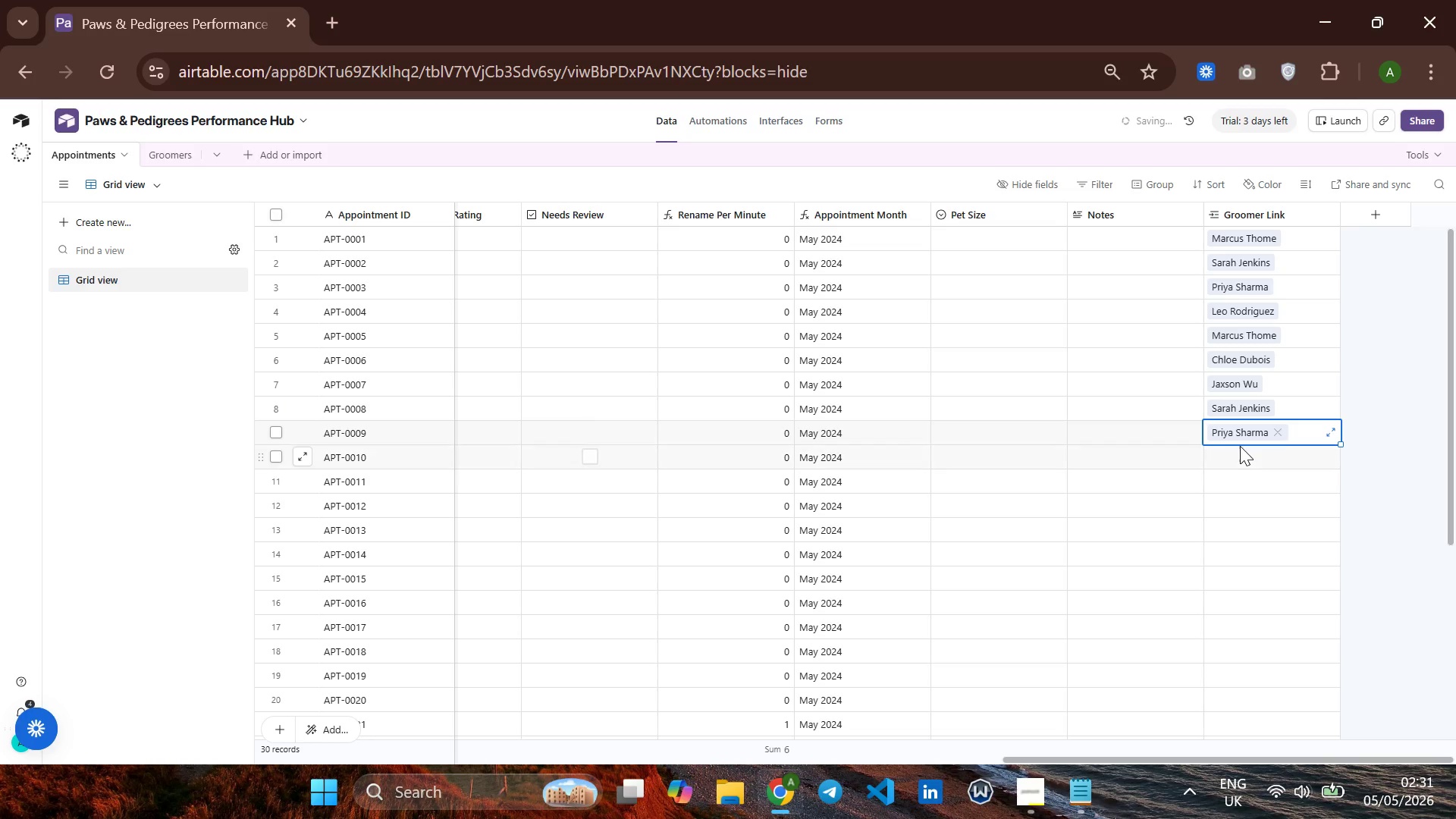 
left_click([1240, 446])
 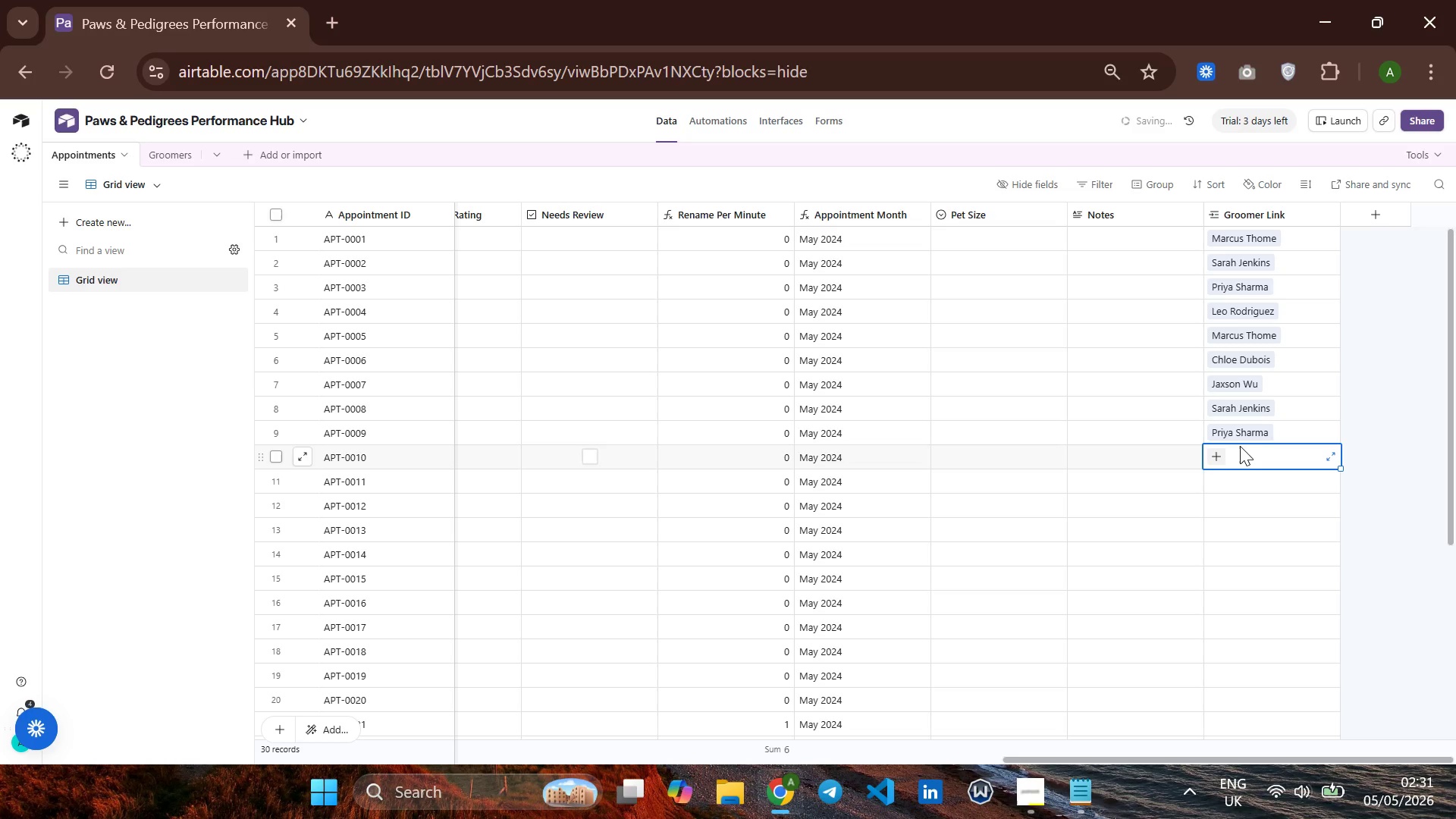 
type(leo)
 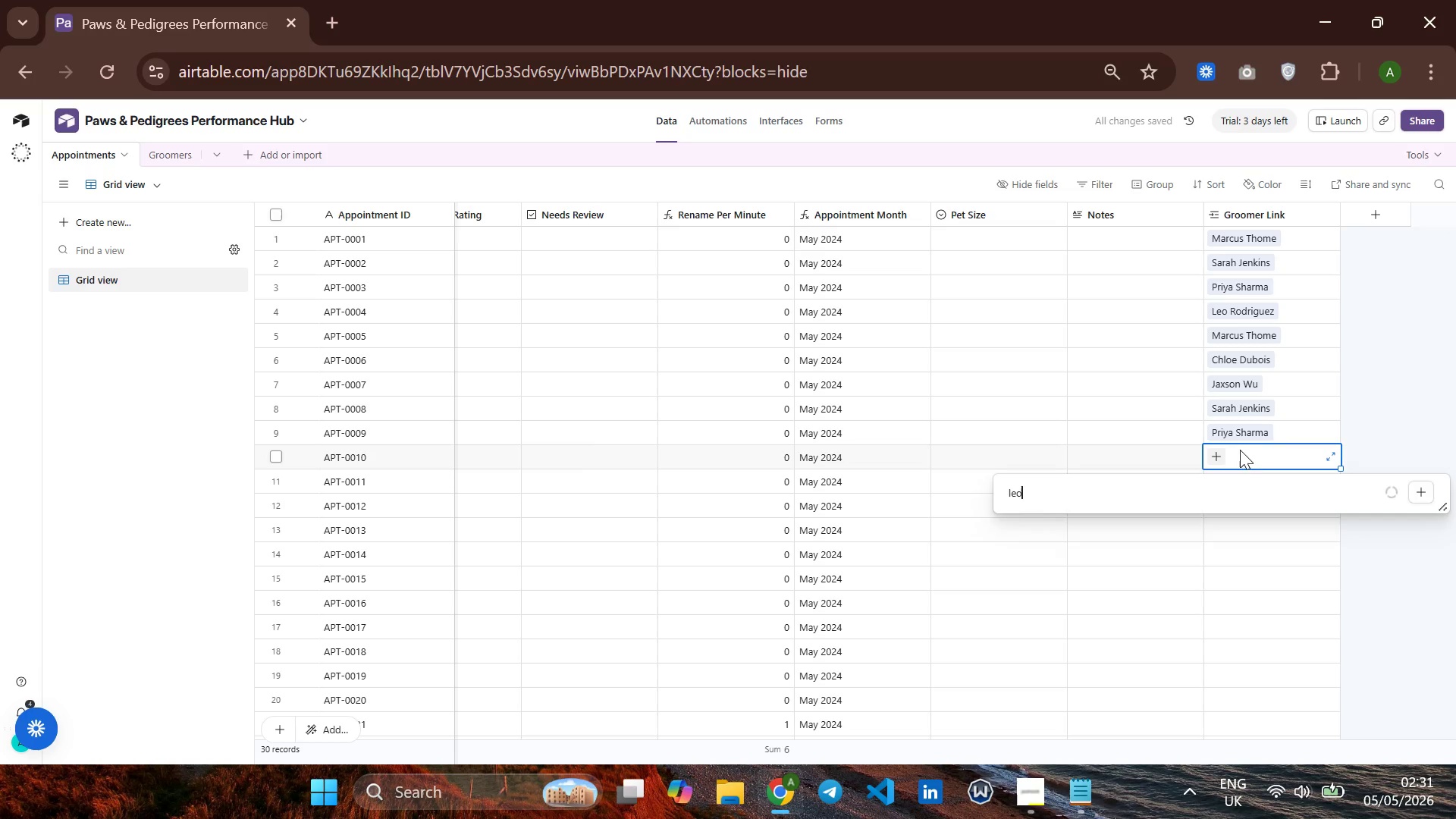 
key(Enter)
 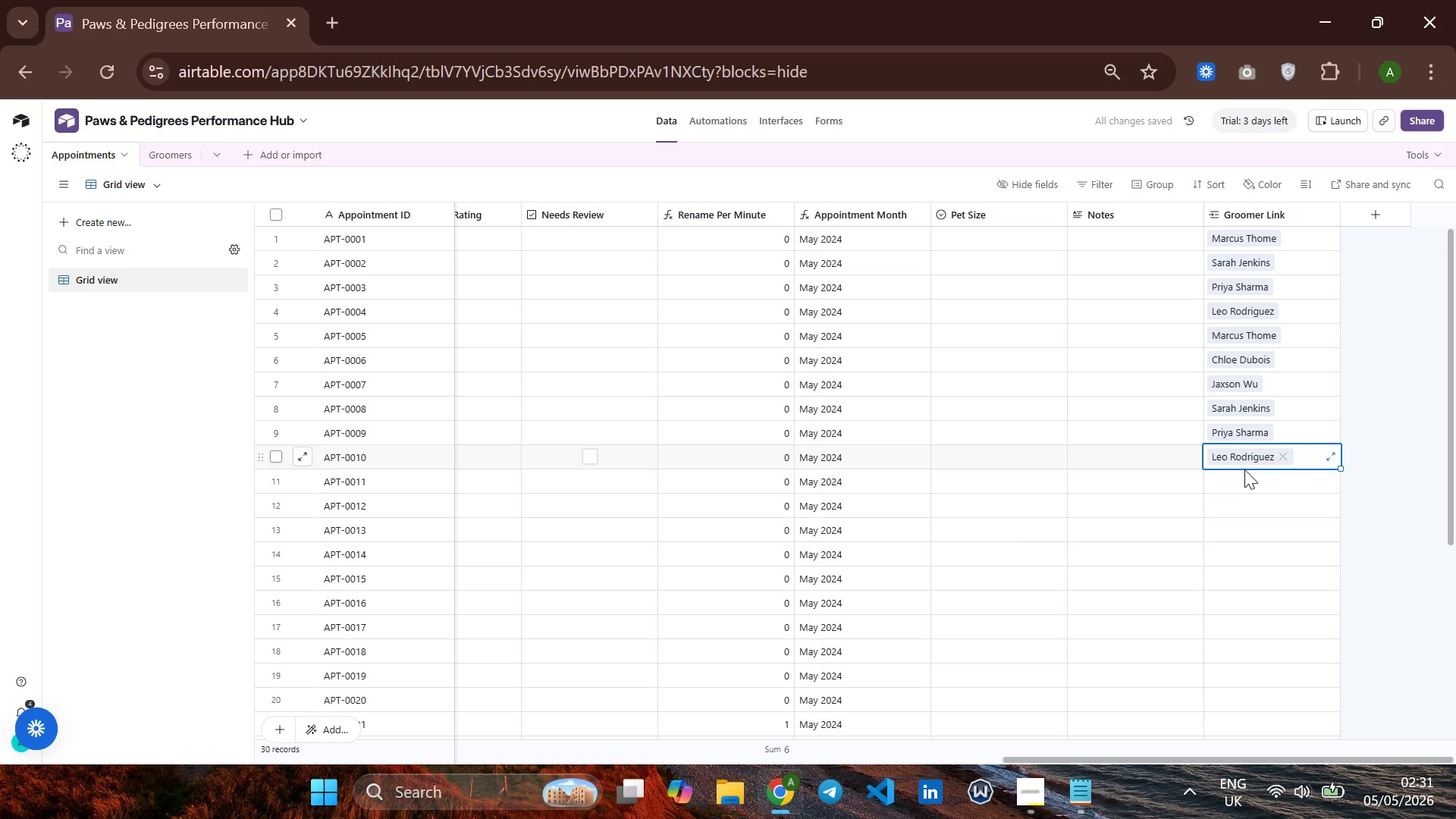 
left_click([1244, 470])
 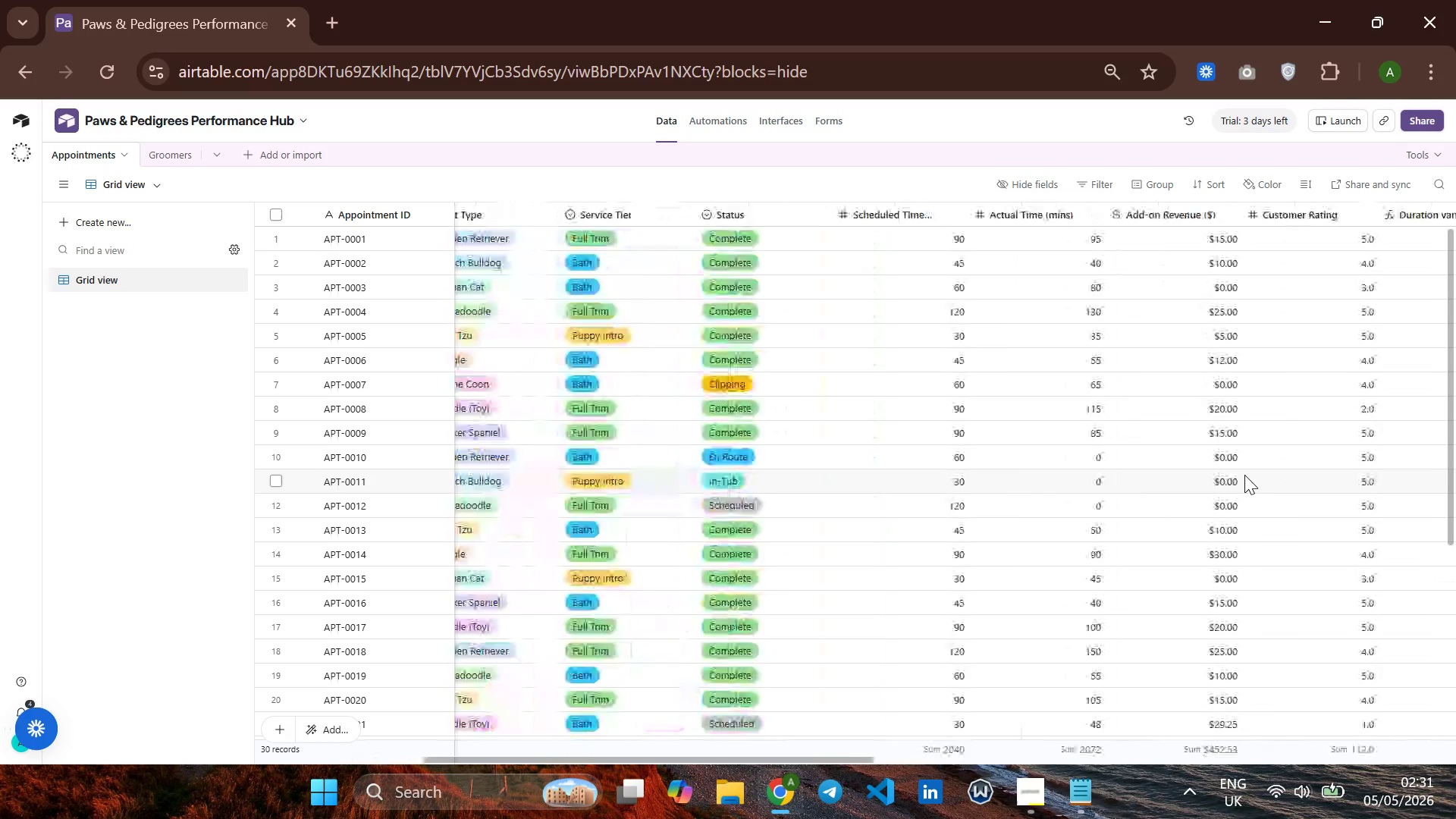 
wait(20.22)
 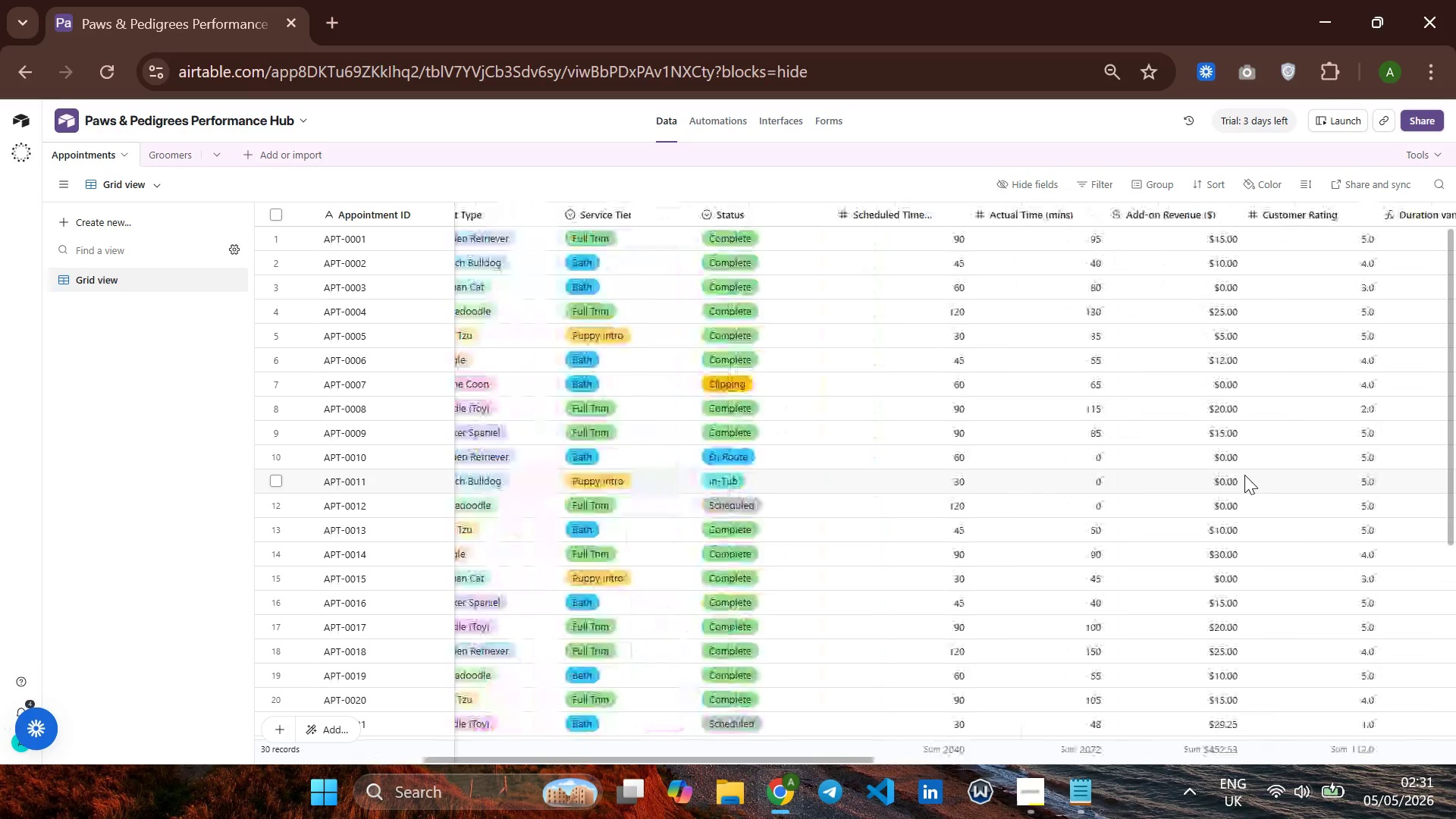 
type(v)
key(Backspace)
type(ch)
 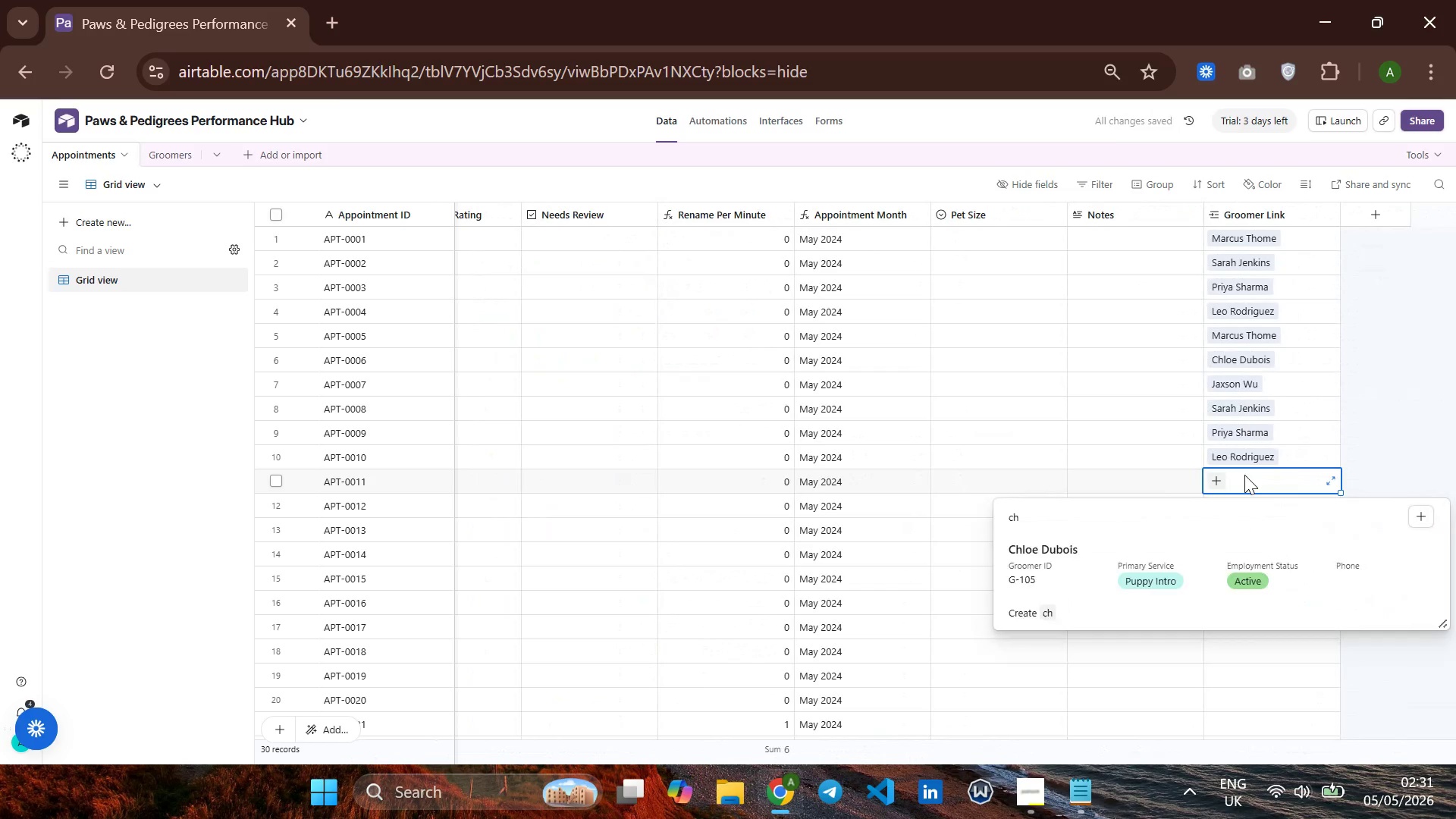 
key(Enter)
 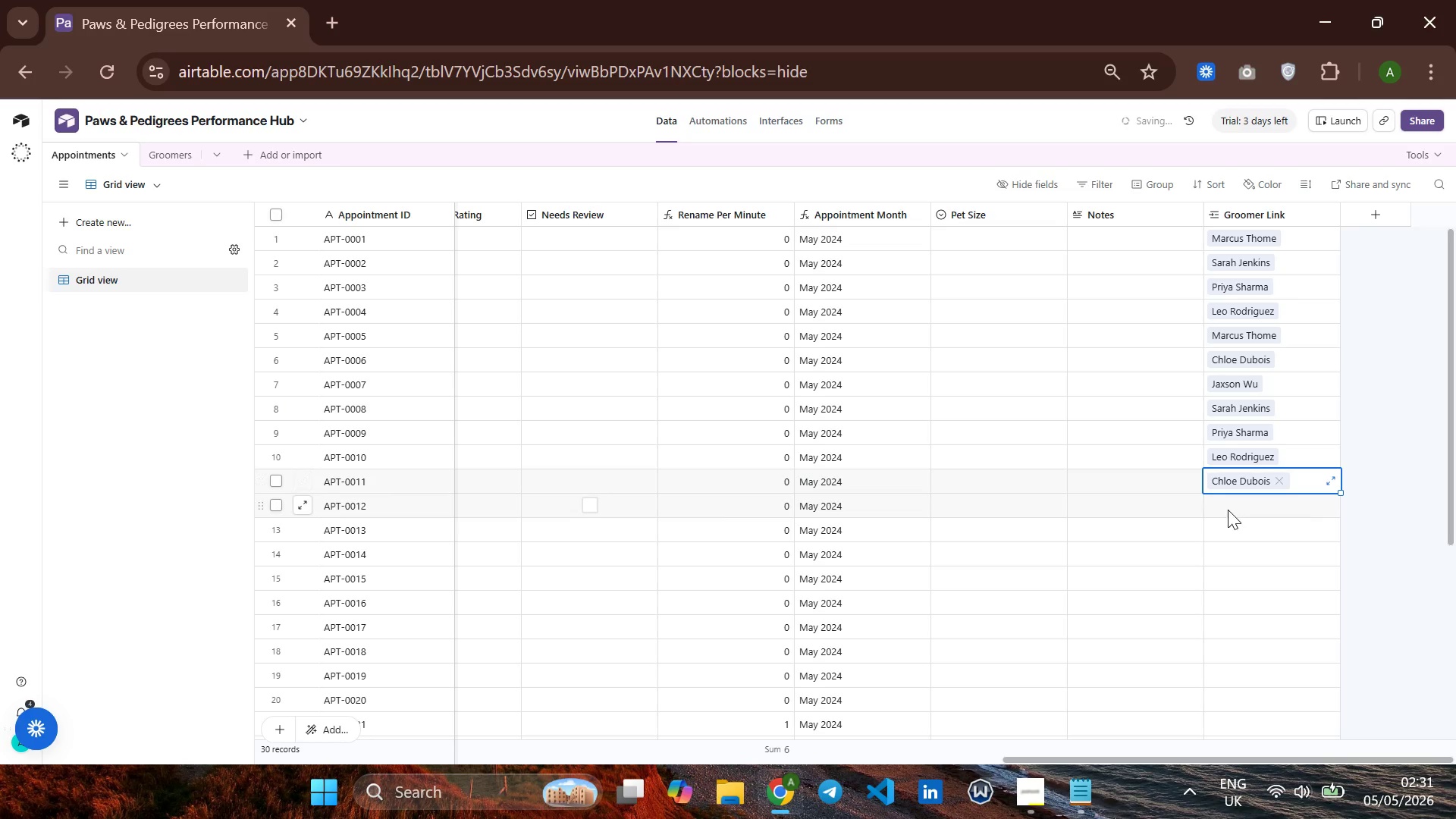 
left_click([1228, 510])
 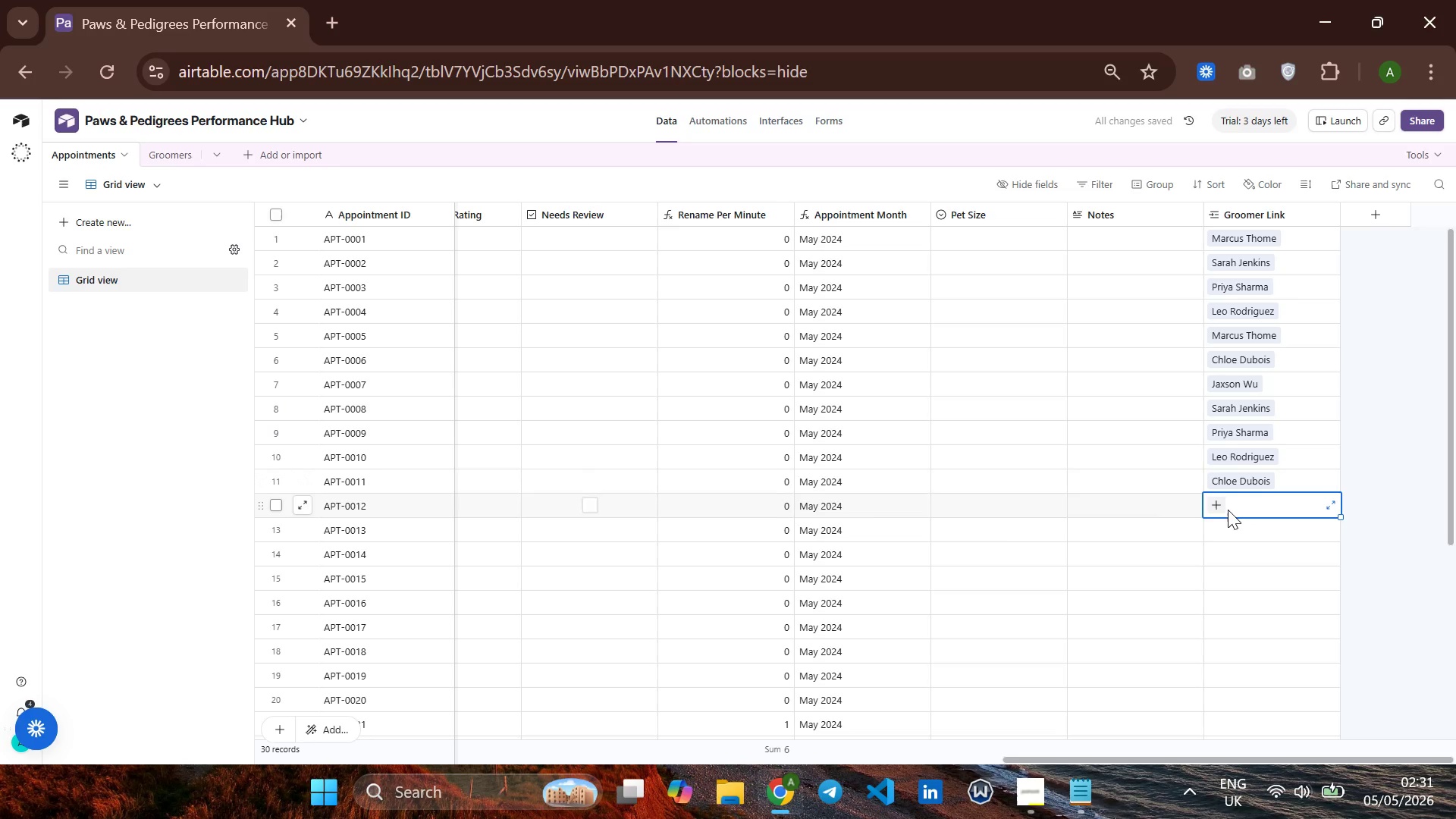 
type(mar)
 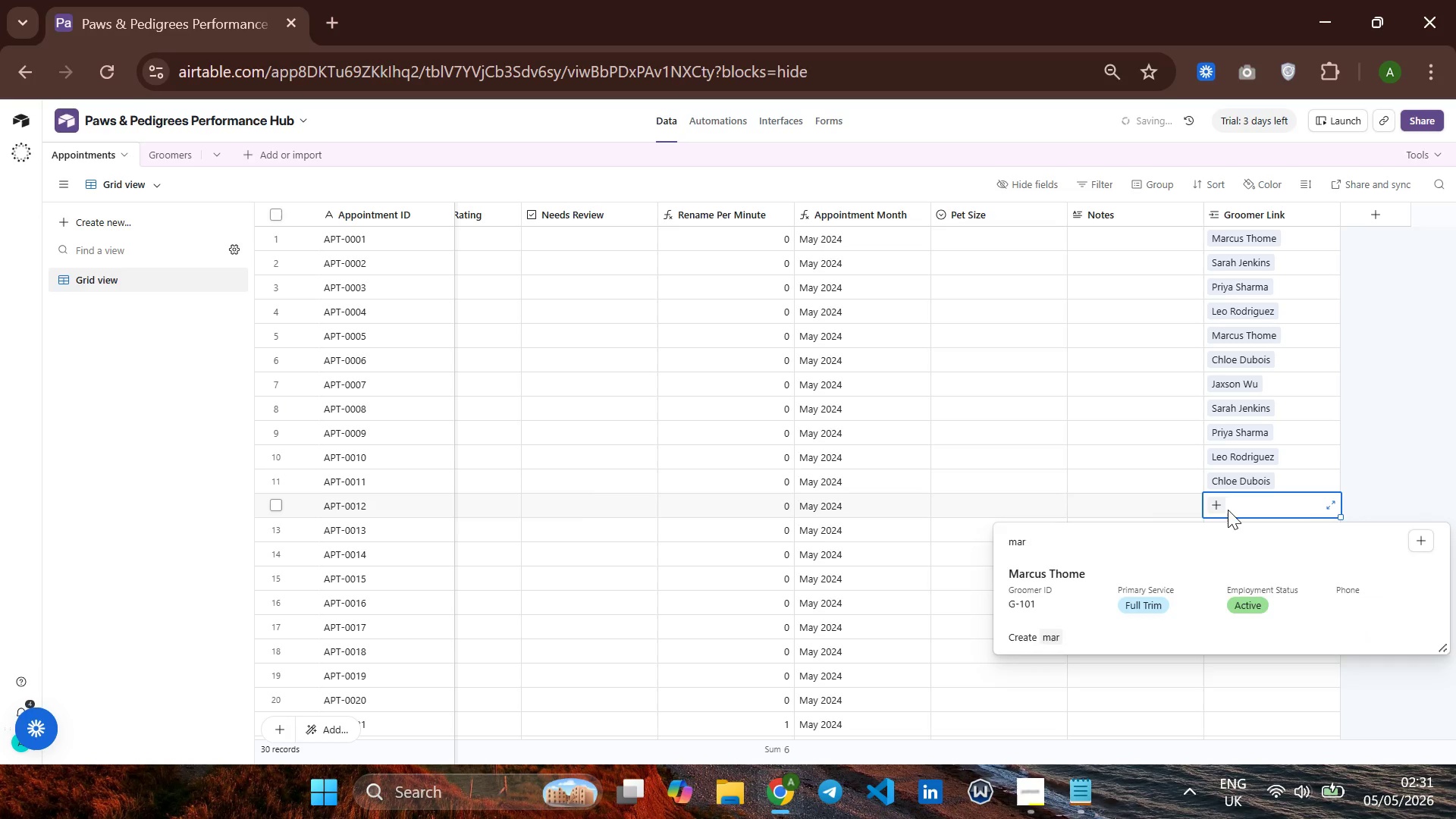 
key(Enter)
 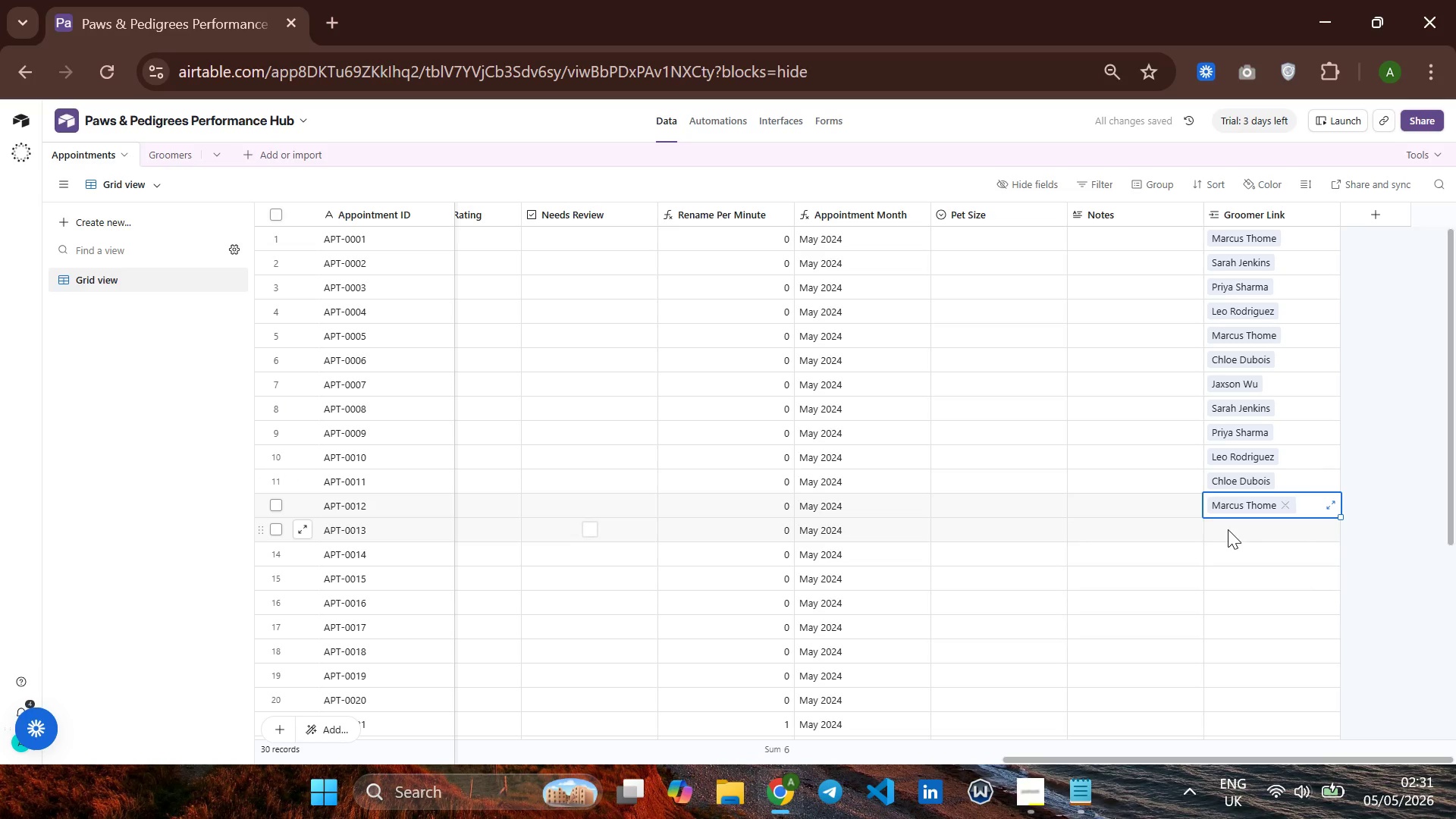 
left_click([1228, 524])
 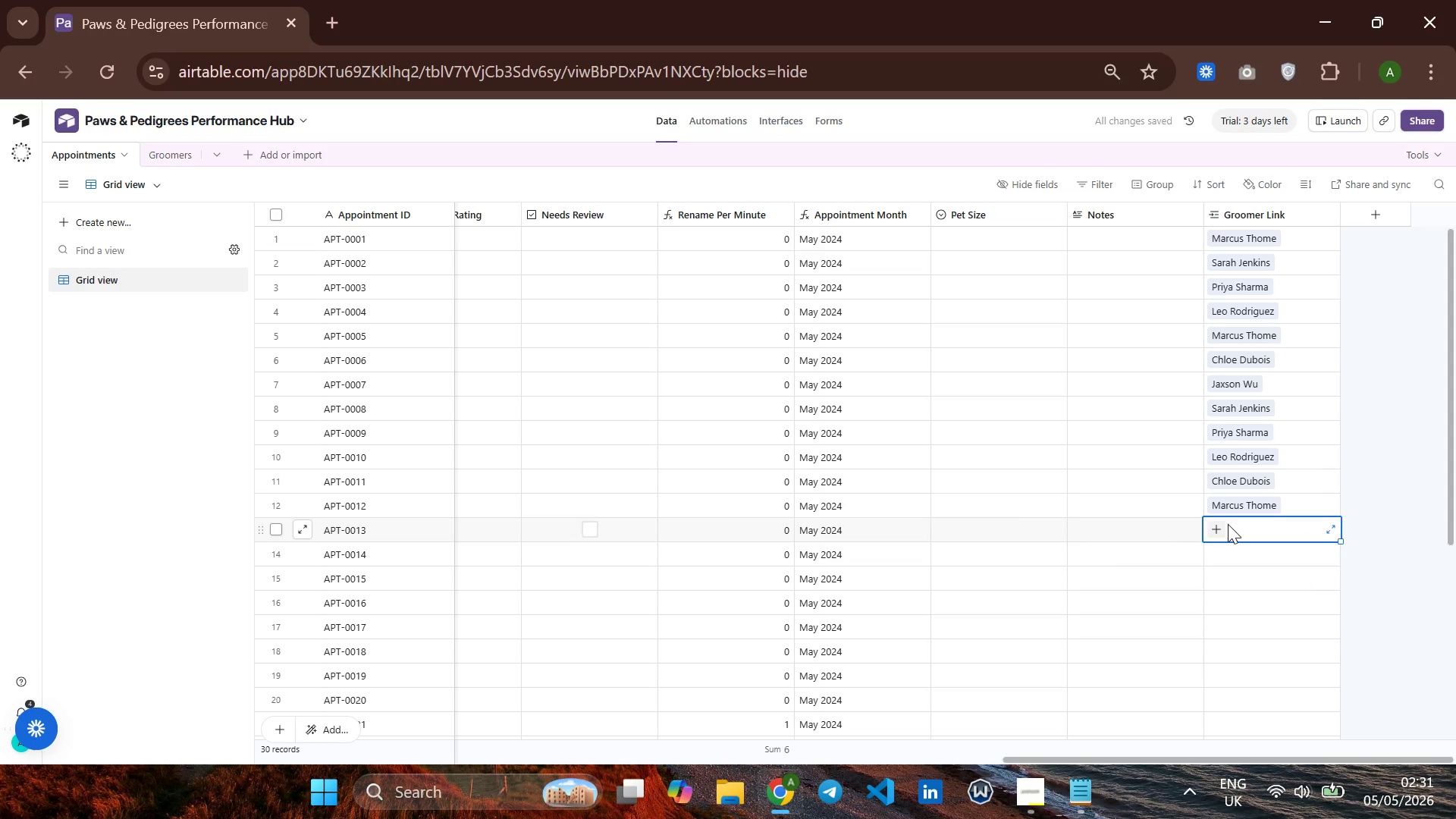 
type(pr)
 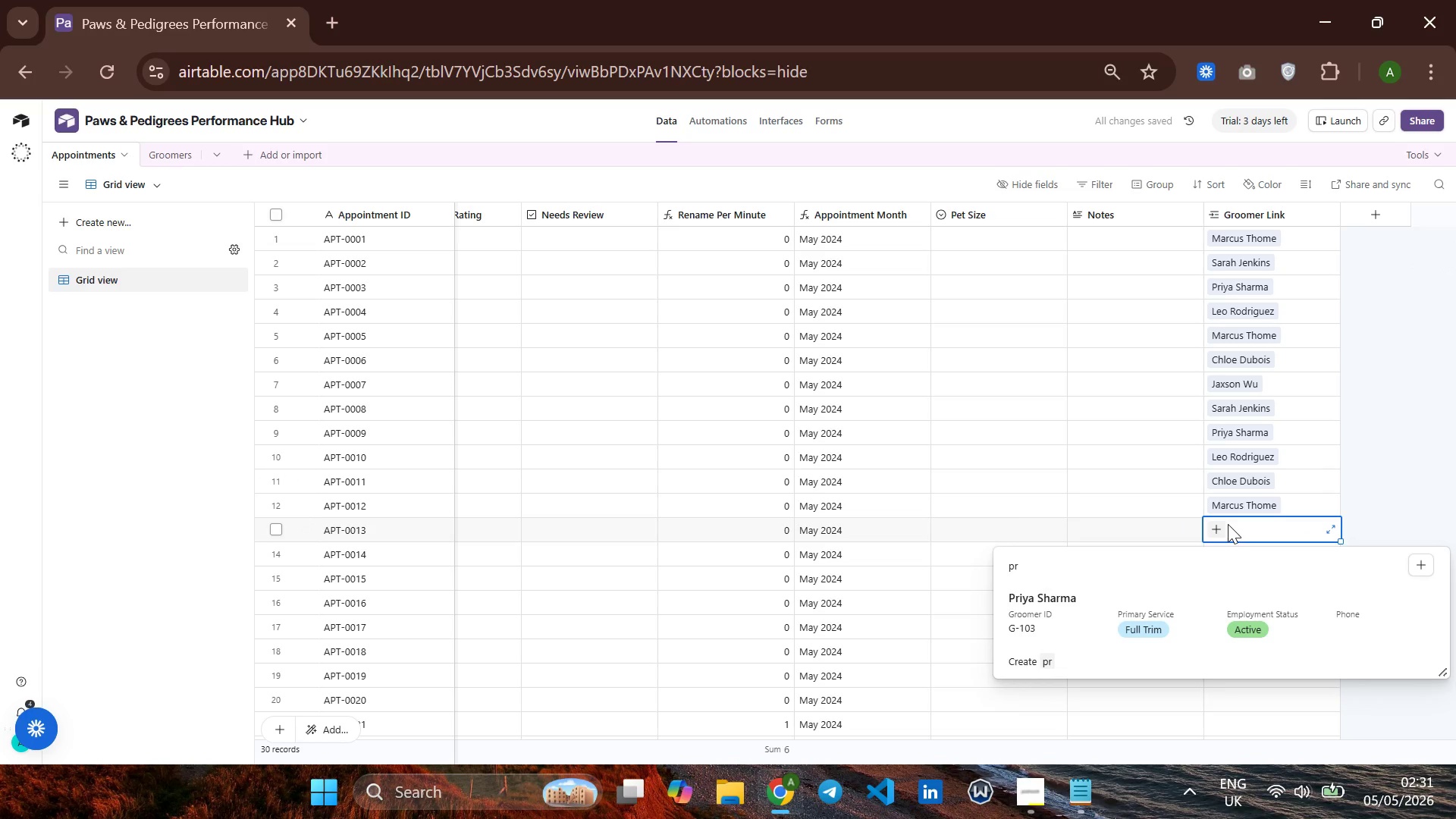 
key(Enter)
 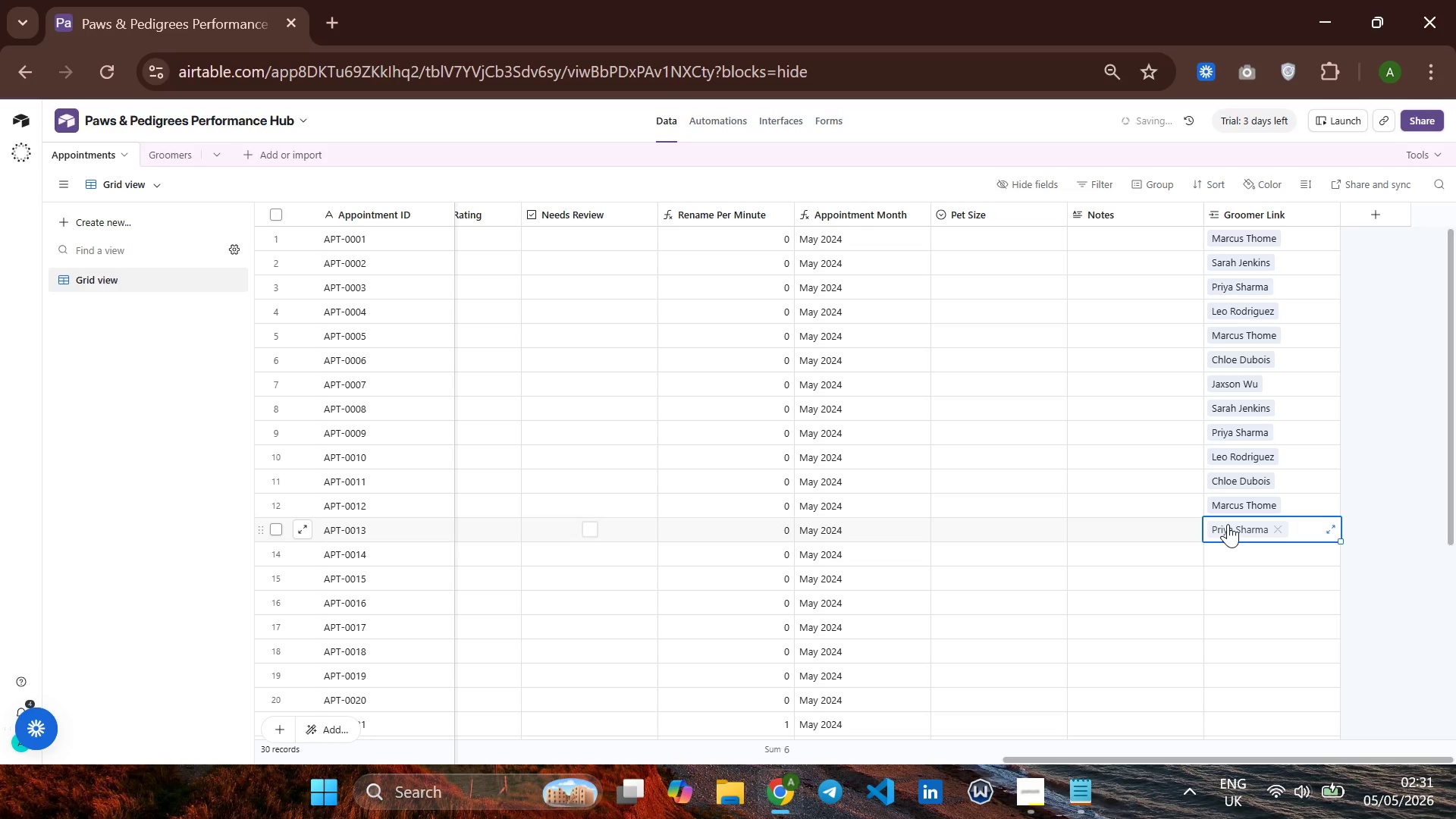 
key(Enter)
 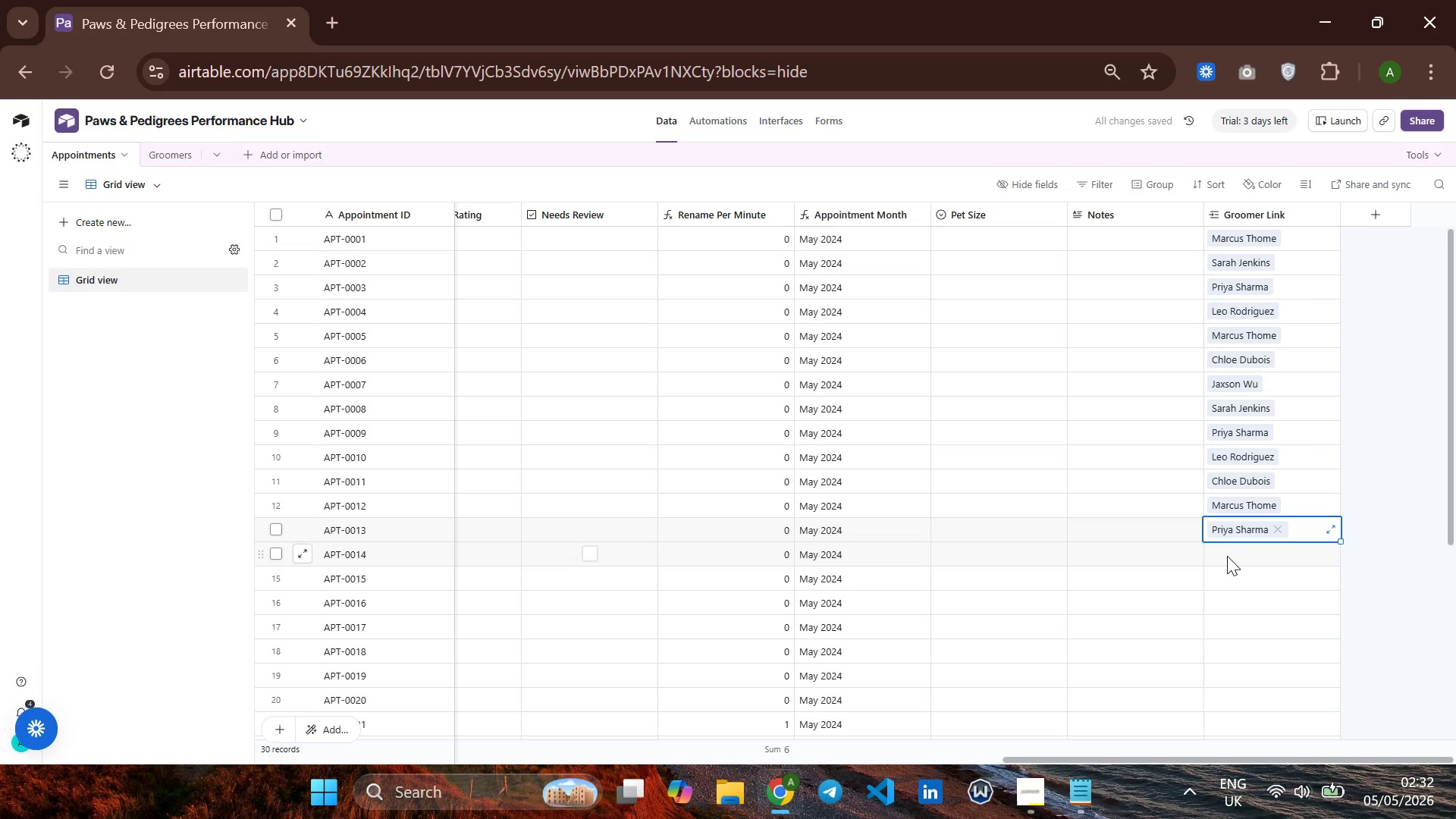 
wait(5.62)
 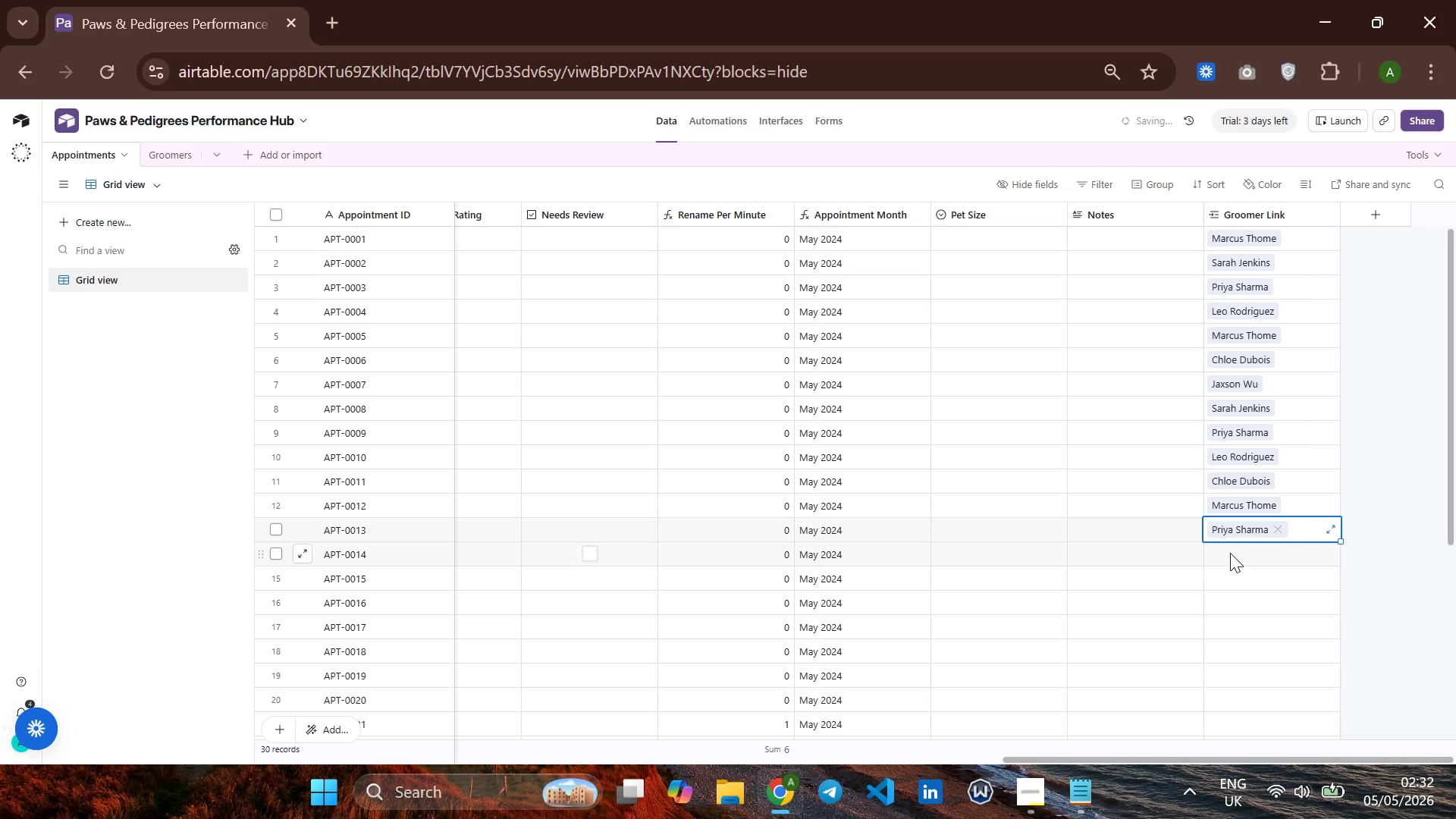 
left_click([1230, 556])
 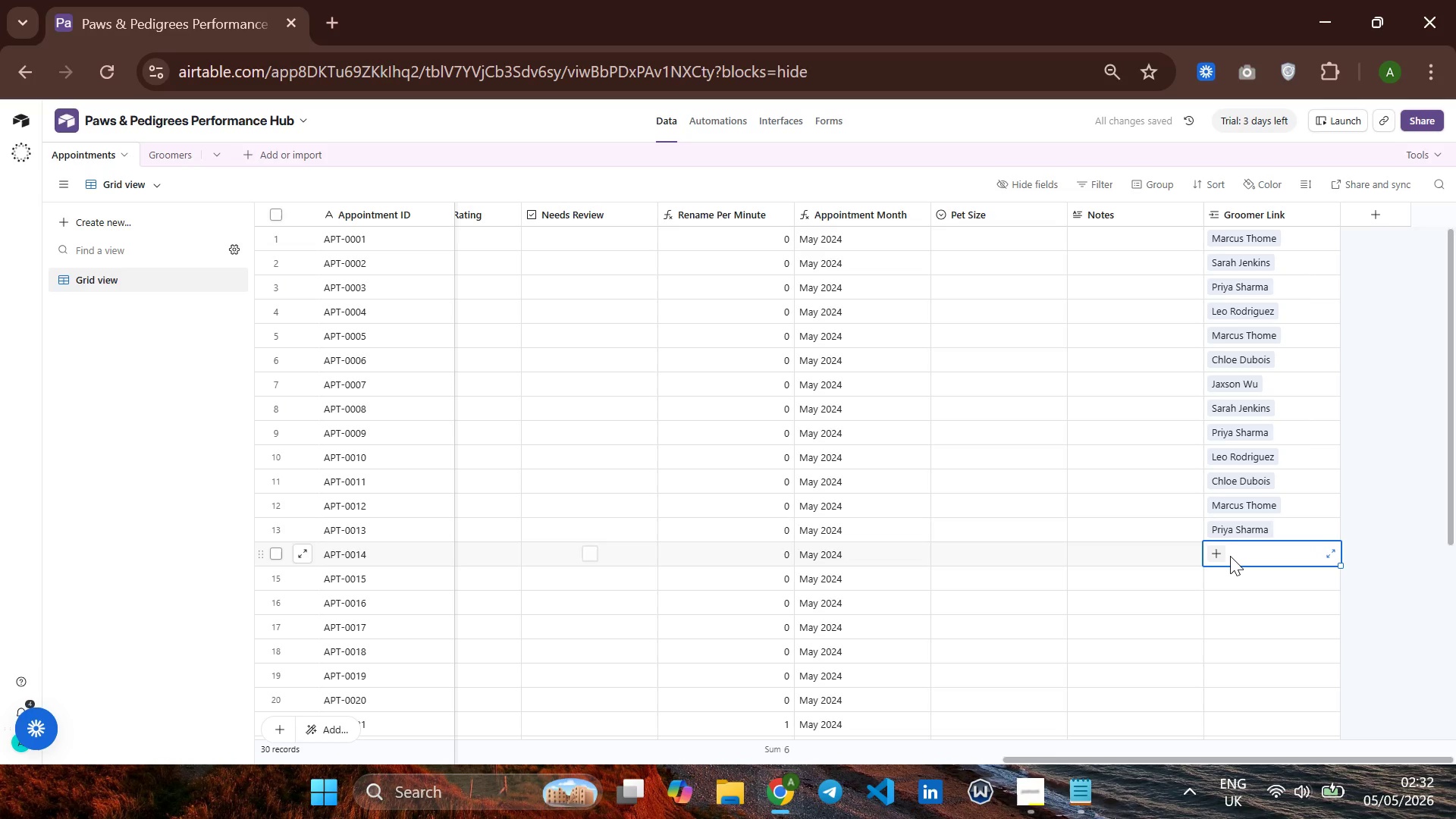 
type(sa)
 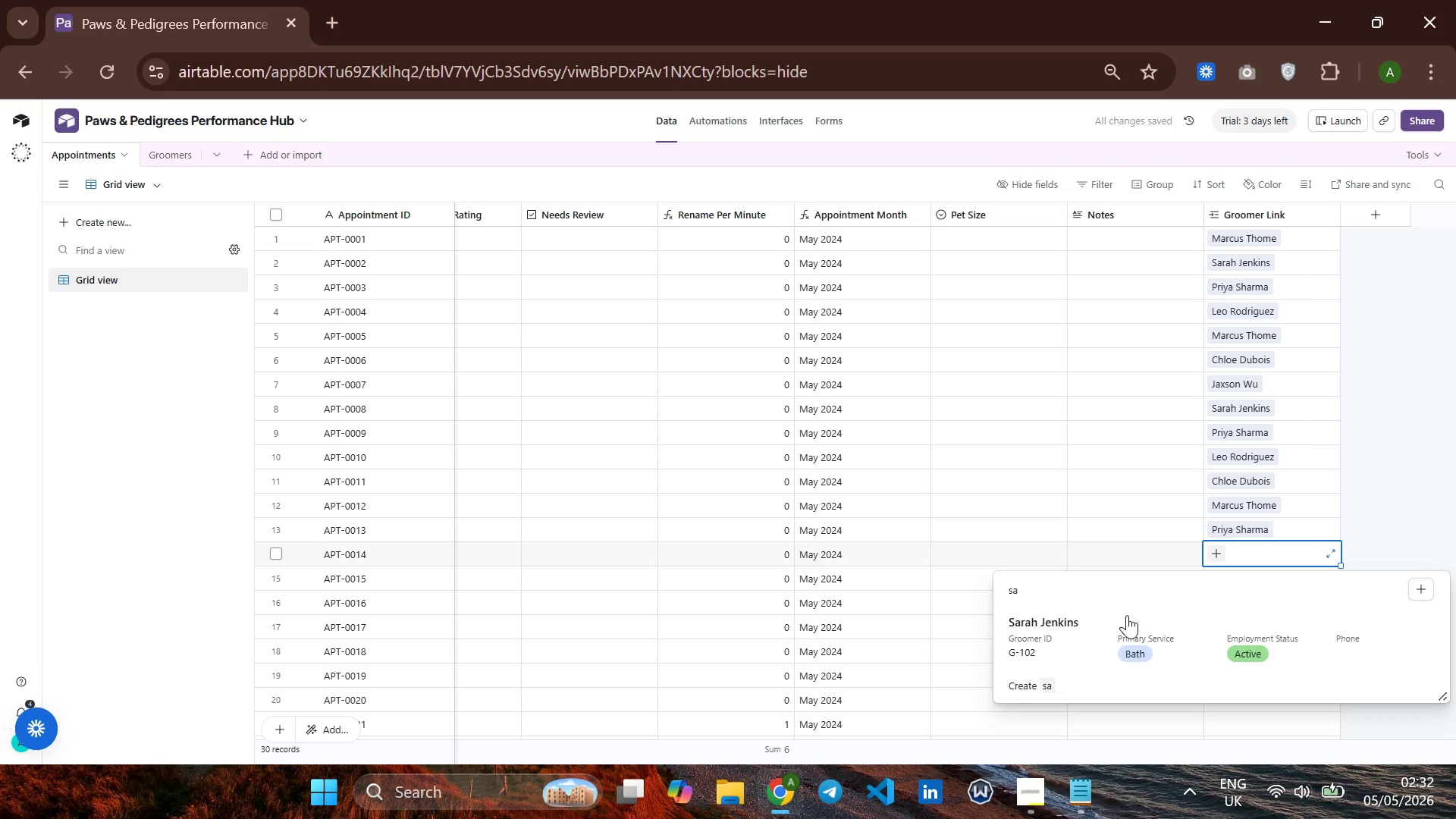 
left_click([1126, 617])
 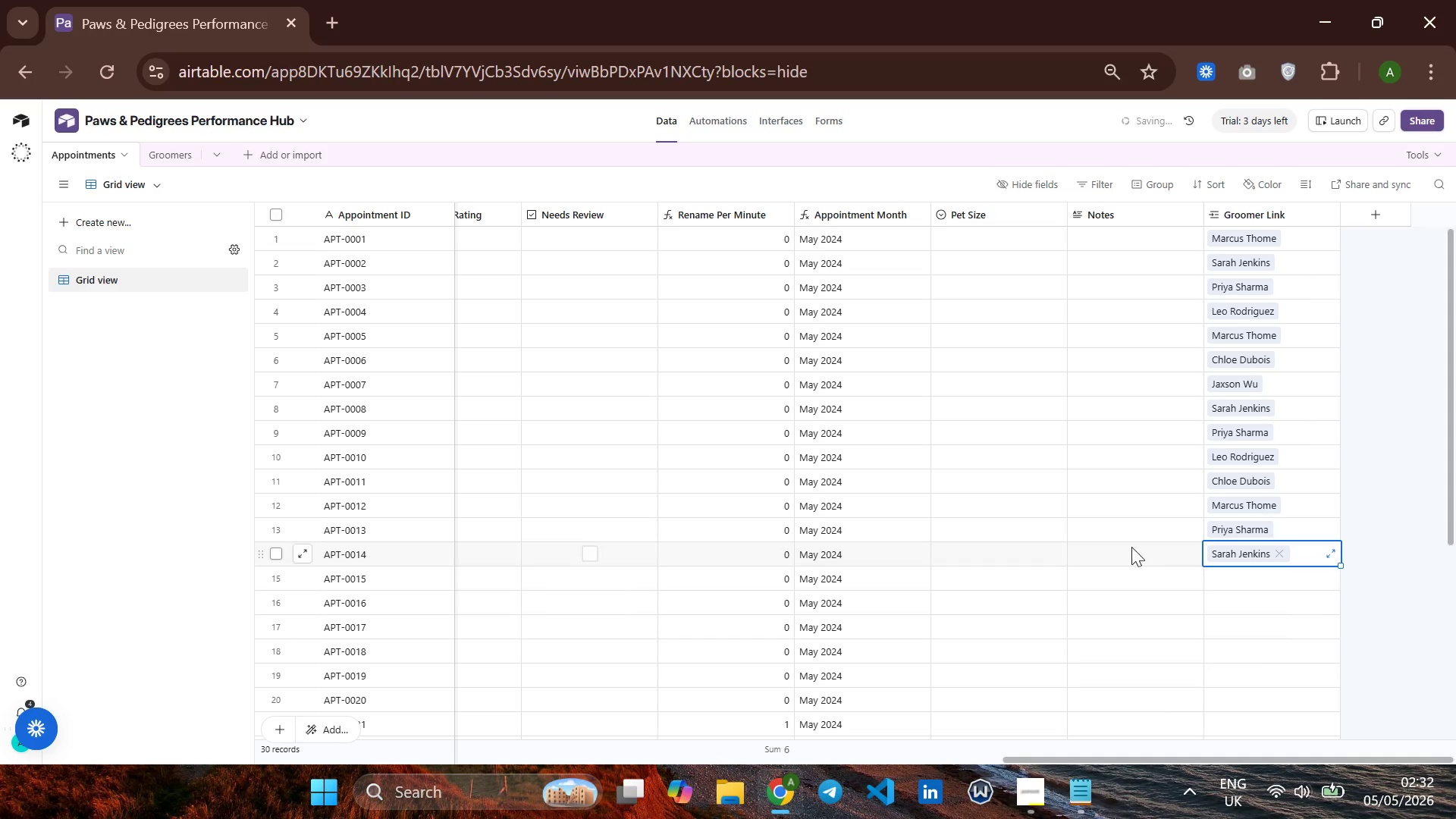 
scroll: coordinate [1131, 547], scroll_direction: down, amount: 2.0
 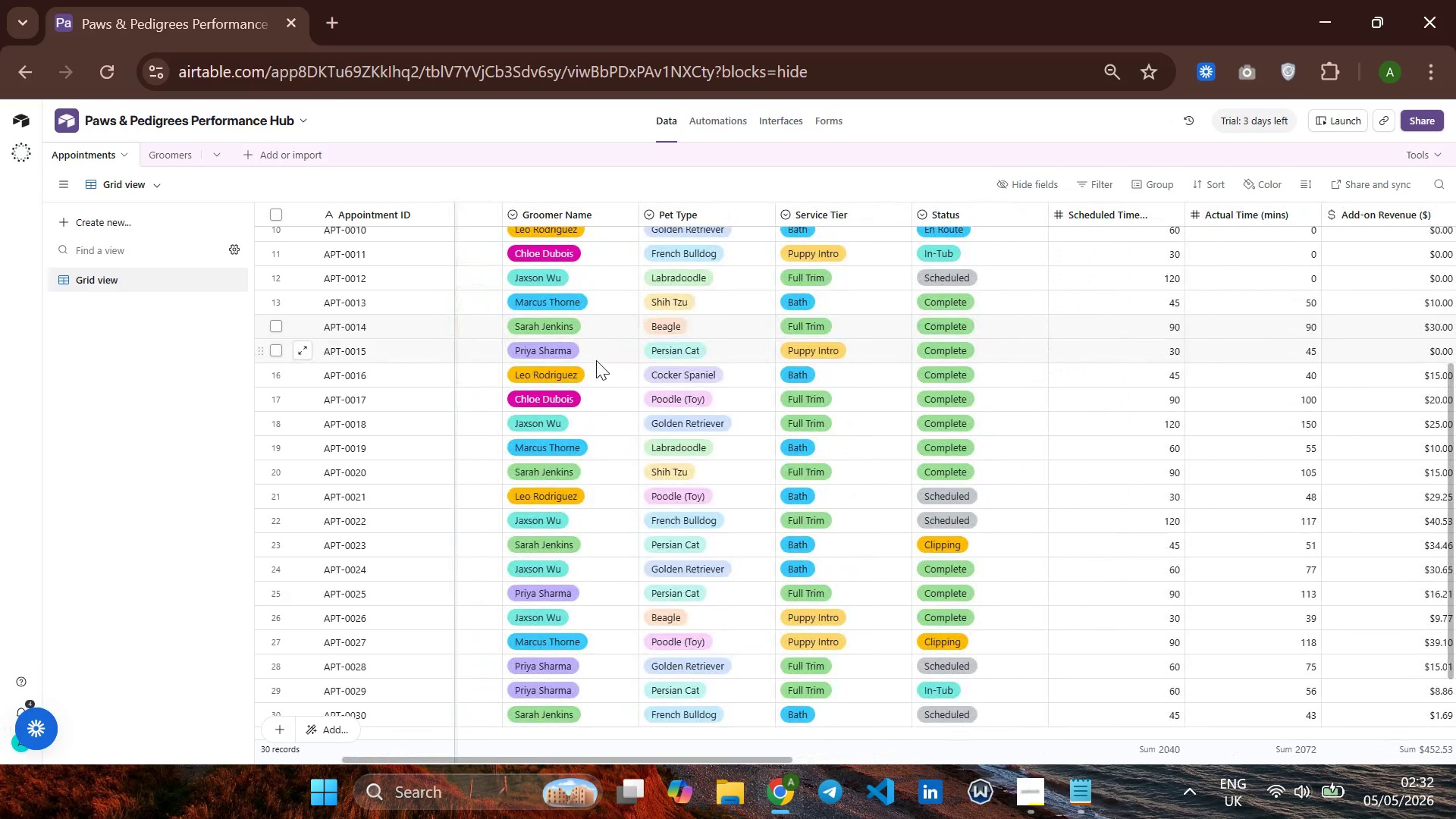 
wait(13.43)
 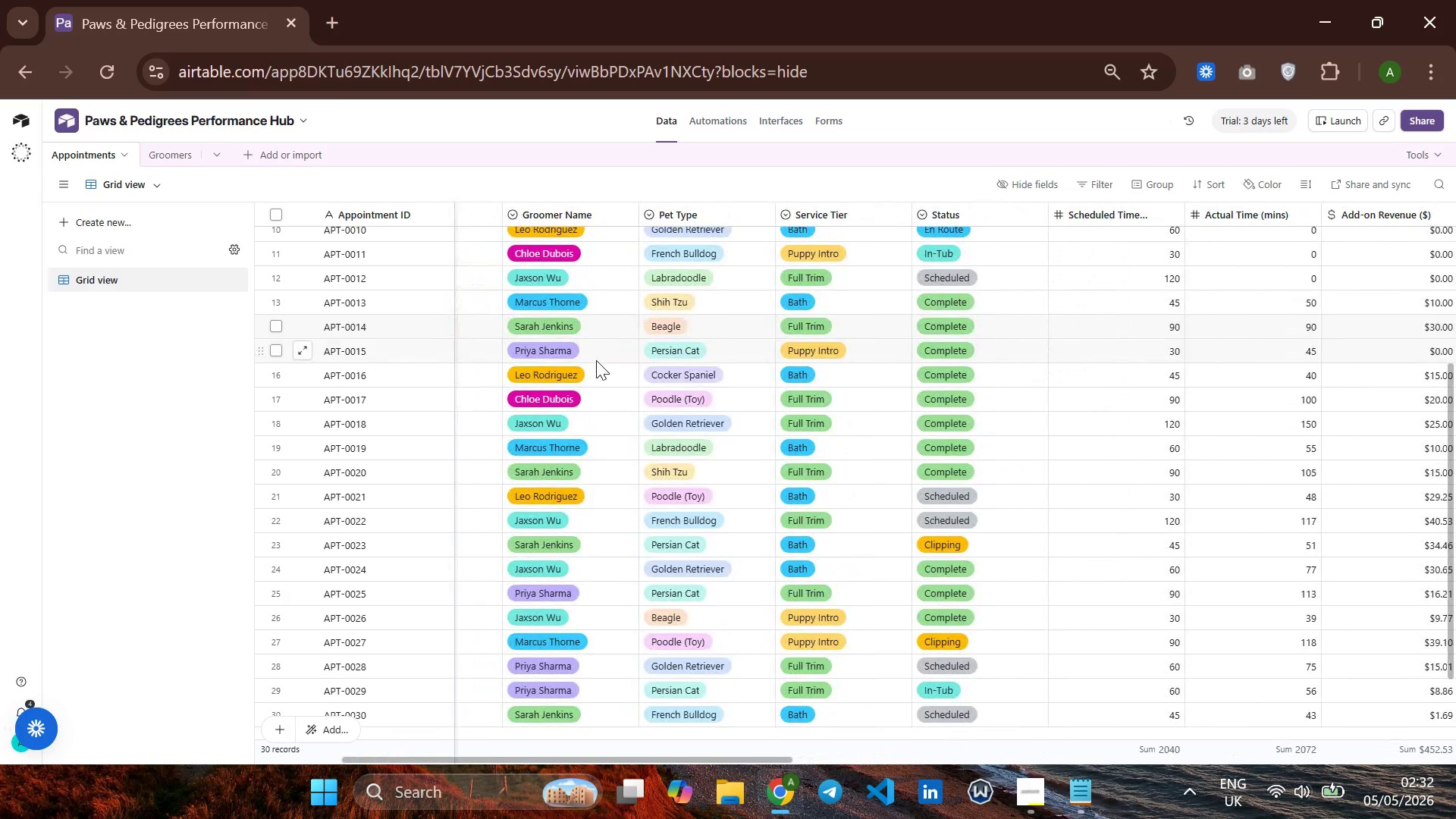 
left_click([1247, 350])
 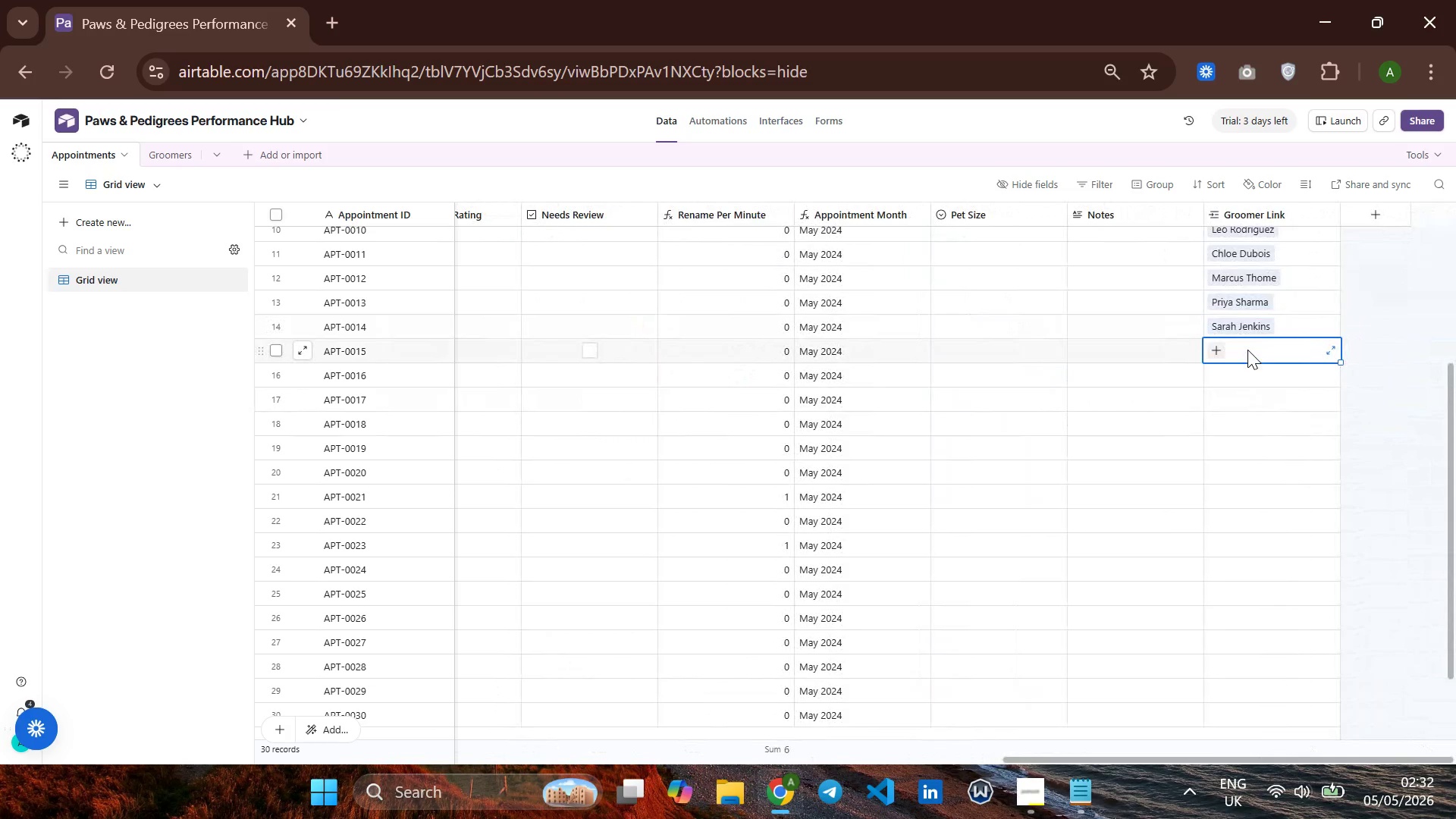 
type(pri)
 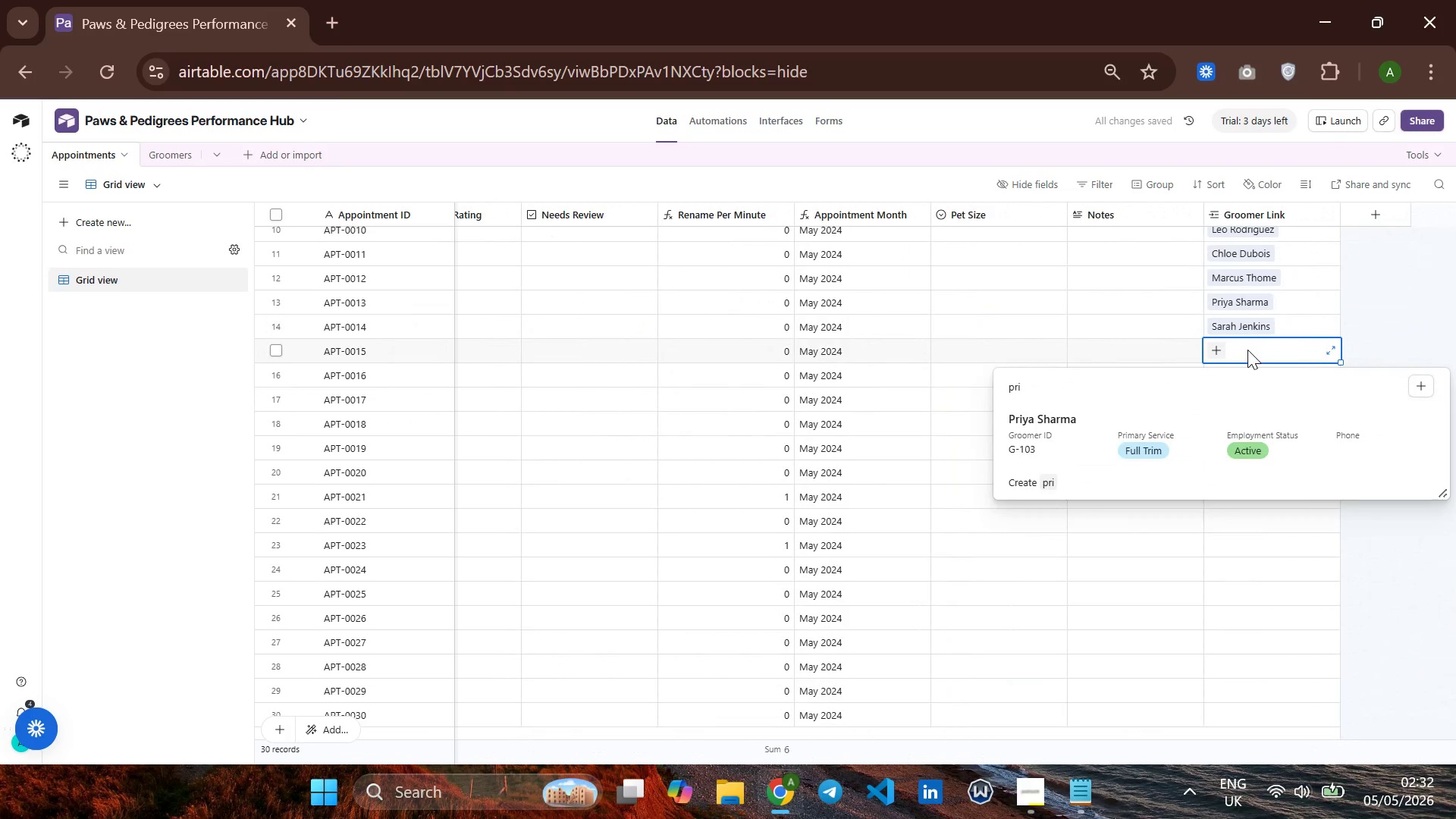 
key(Enter)
 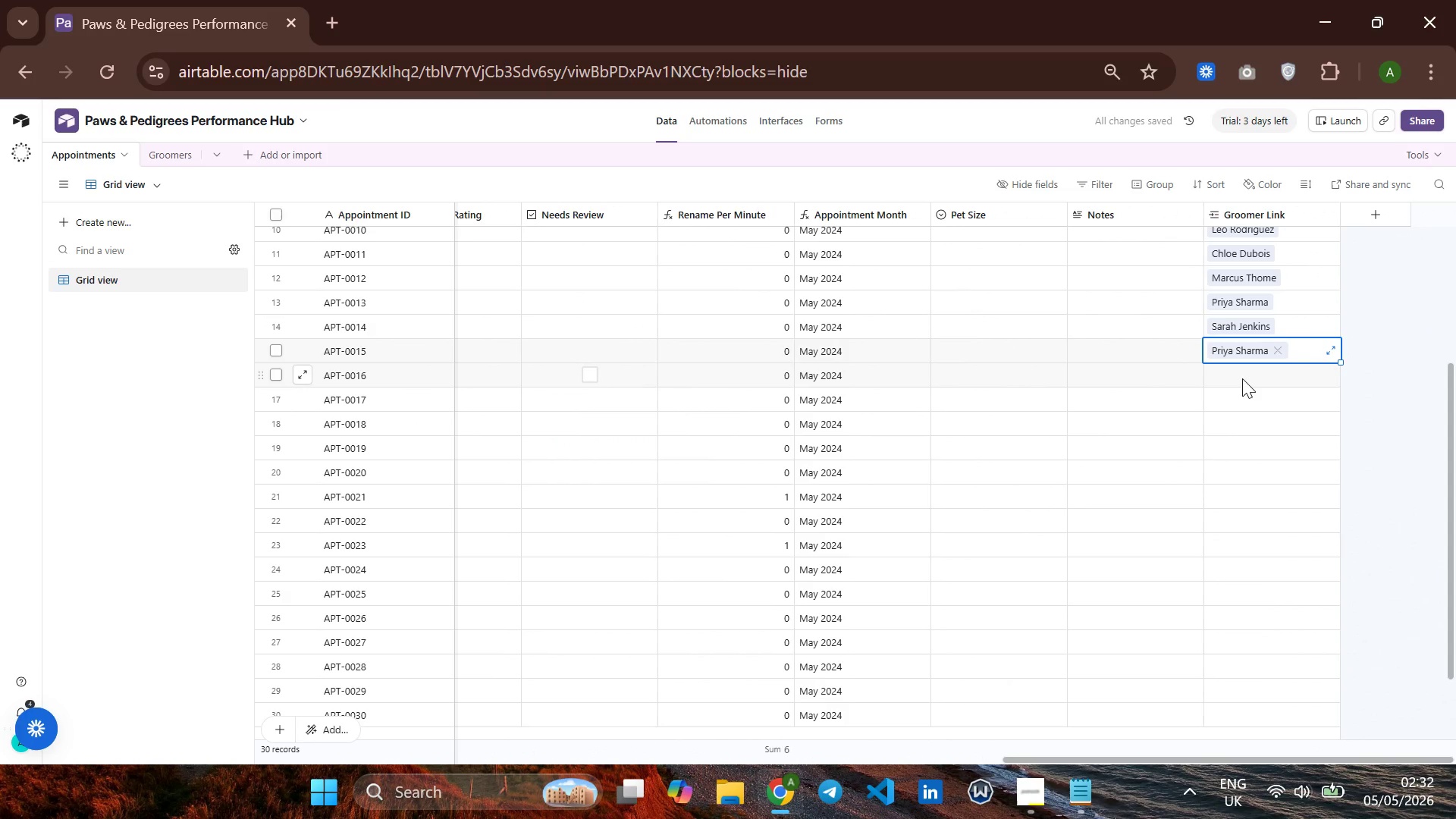 
left_click([1242, 378])
 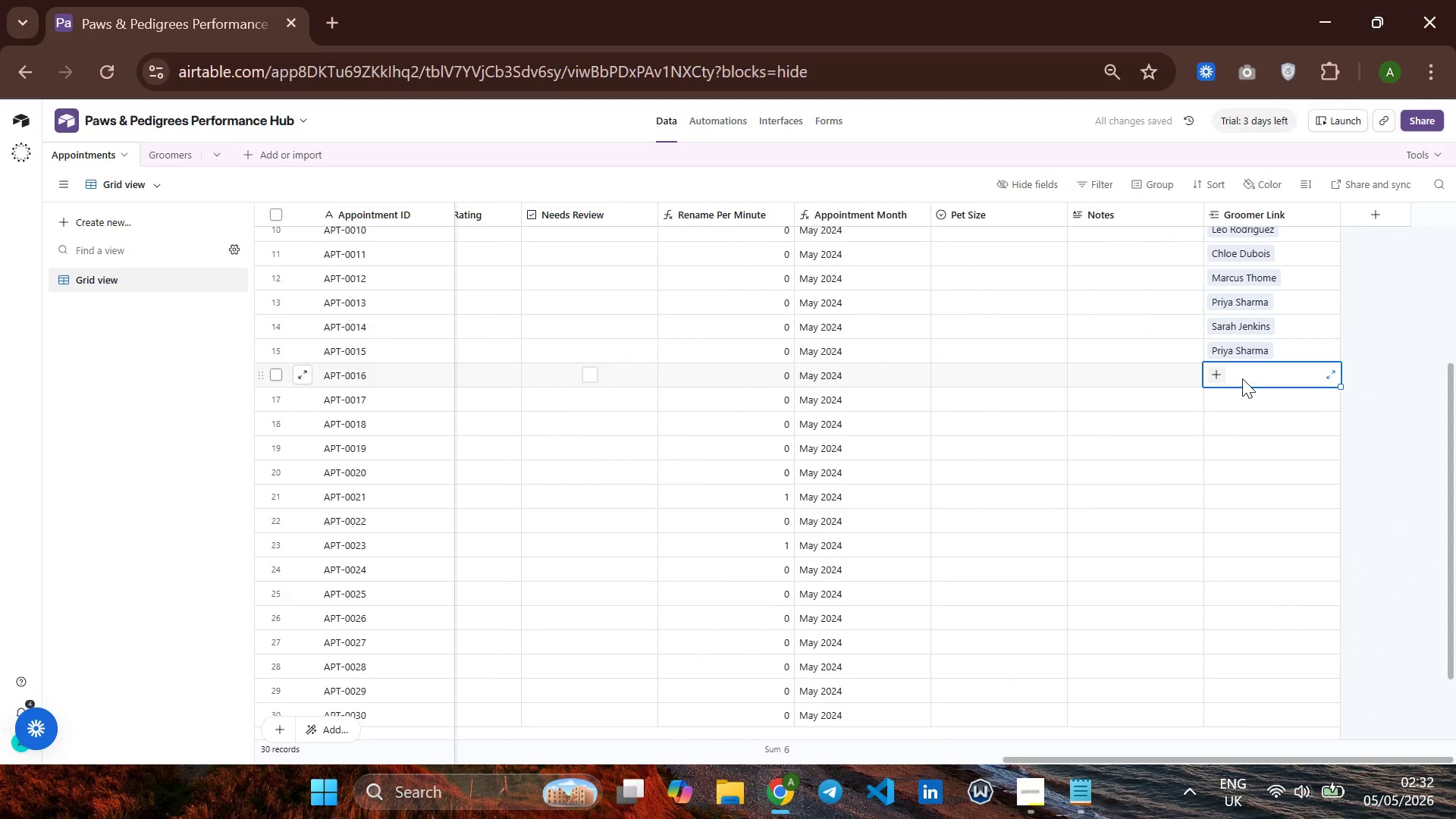 
type(leo)
 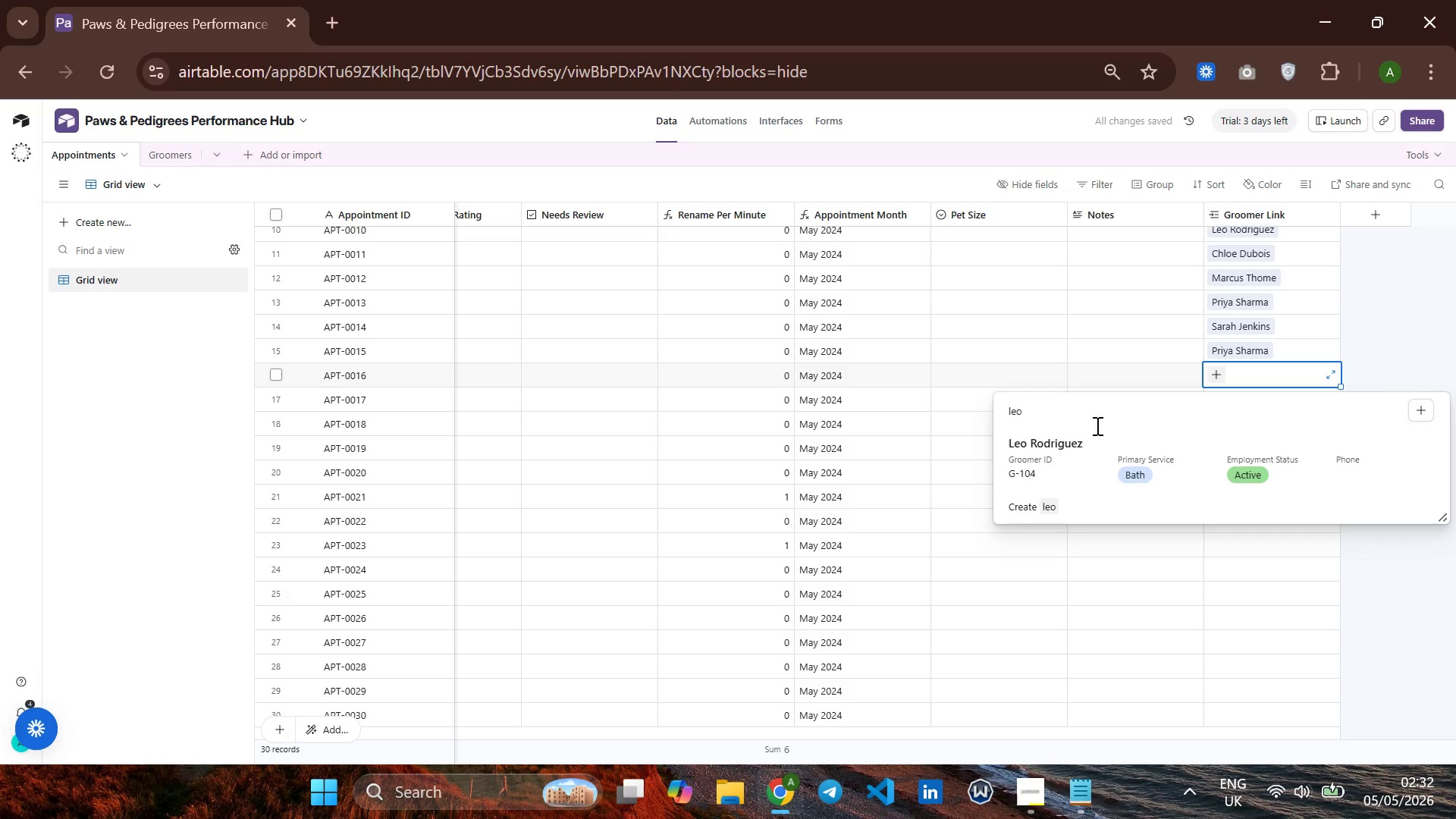 
left_click([1085, 441])
 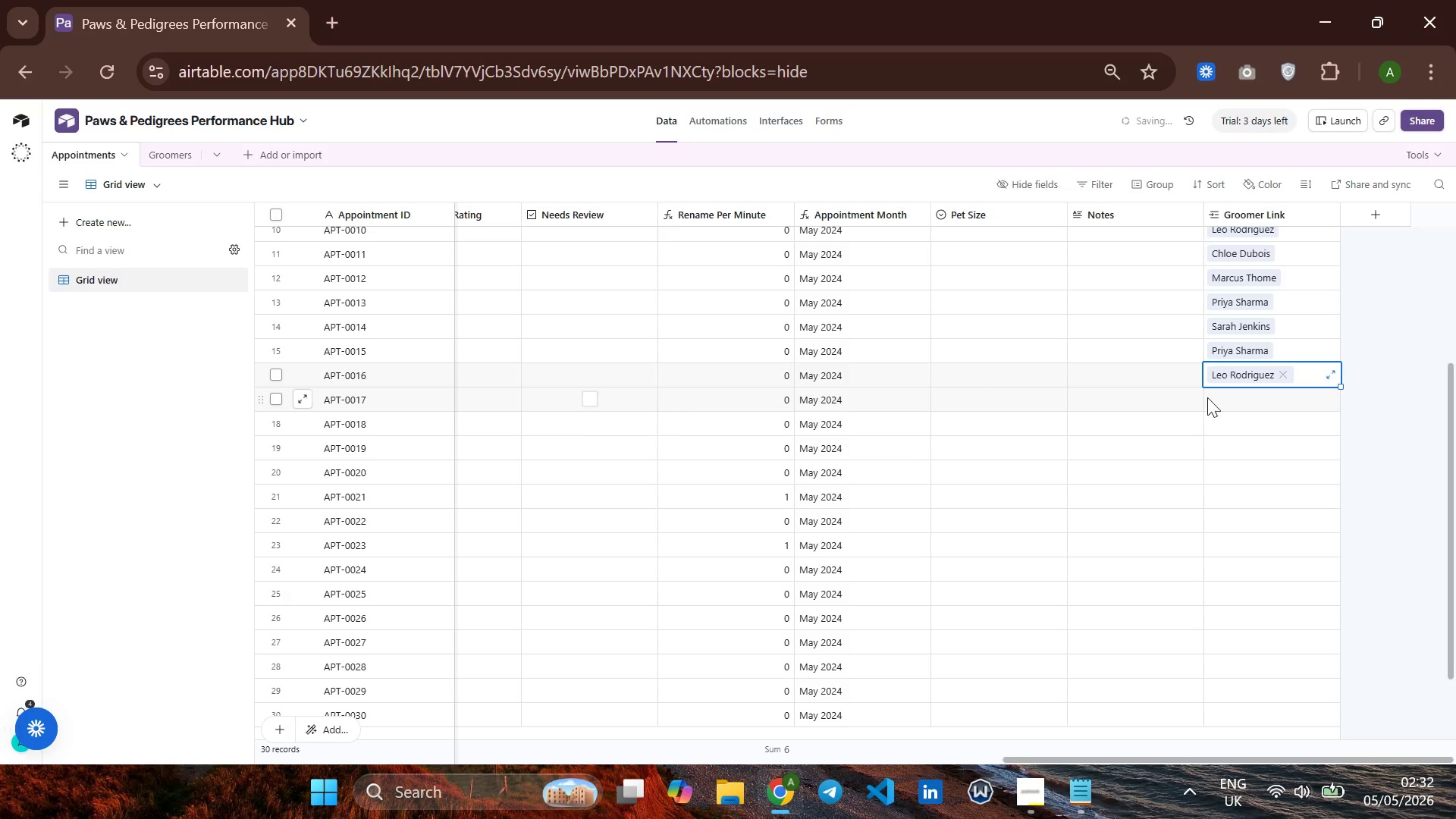 
left_click([1209, 397])
 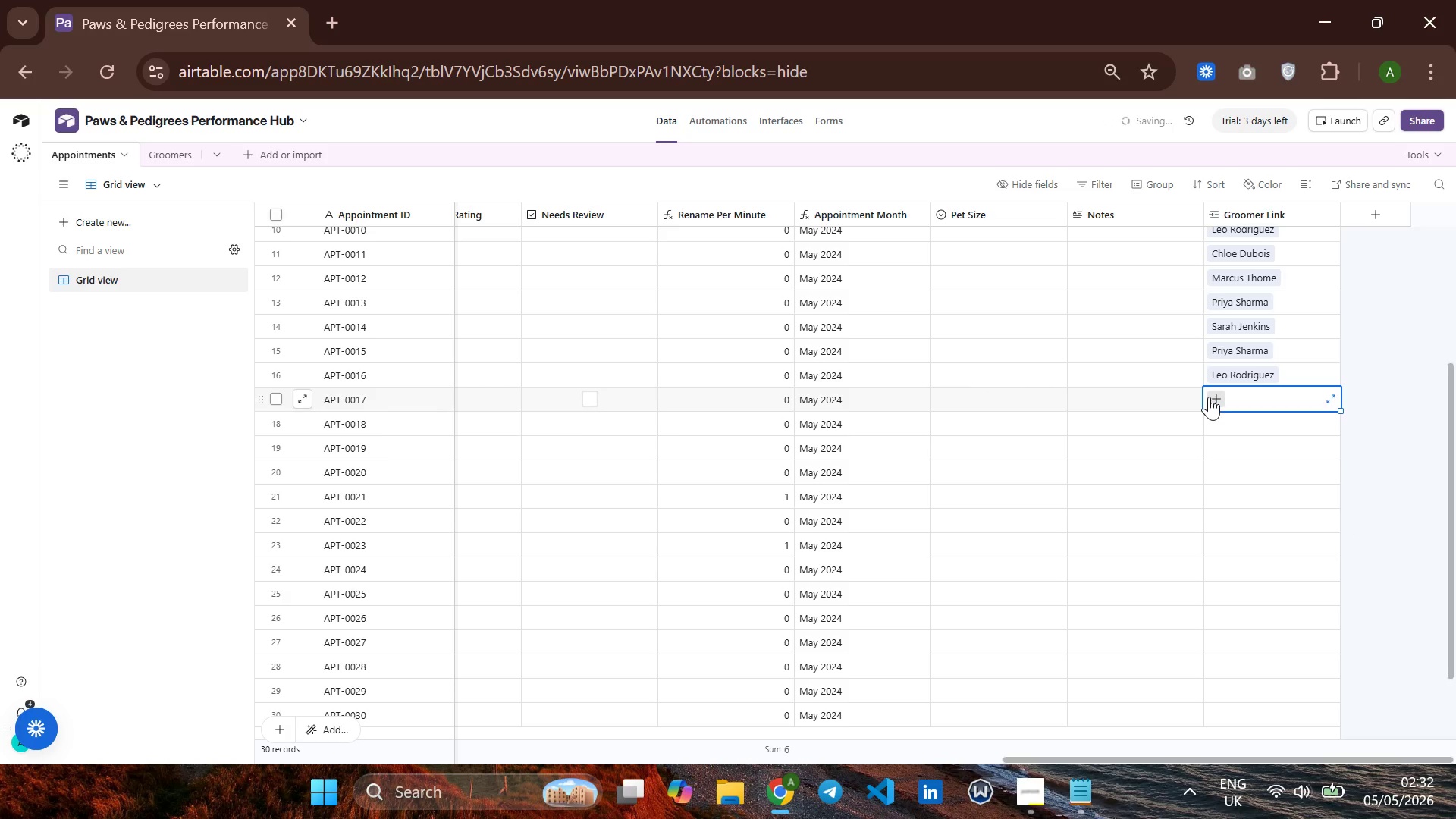 
type(ch)
 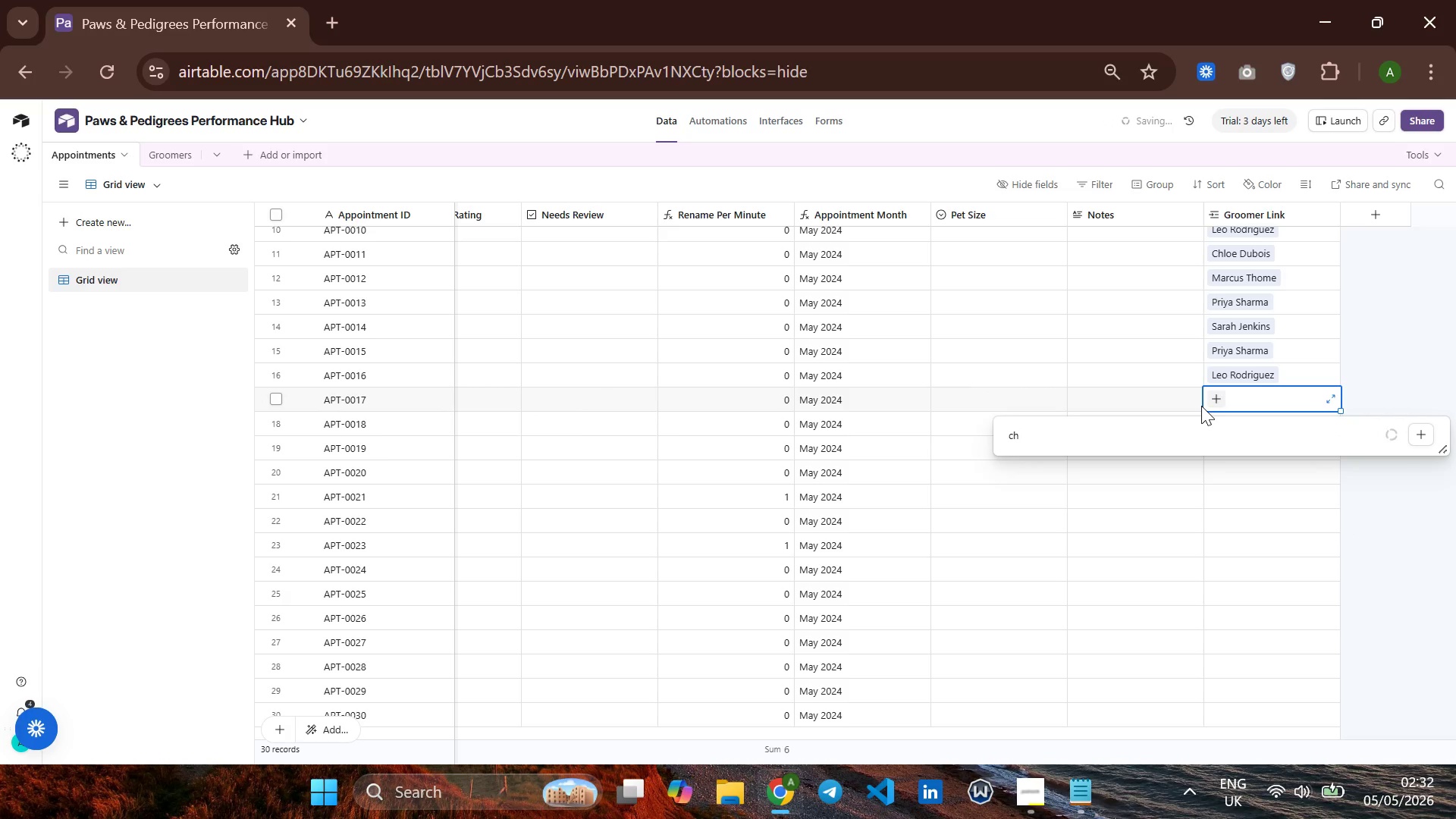 
mouse_move([1181, 440])
 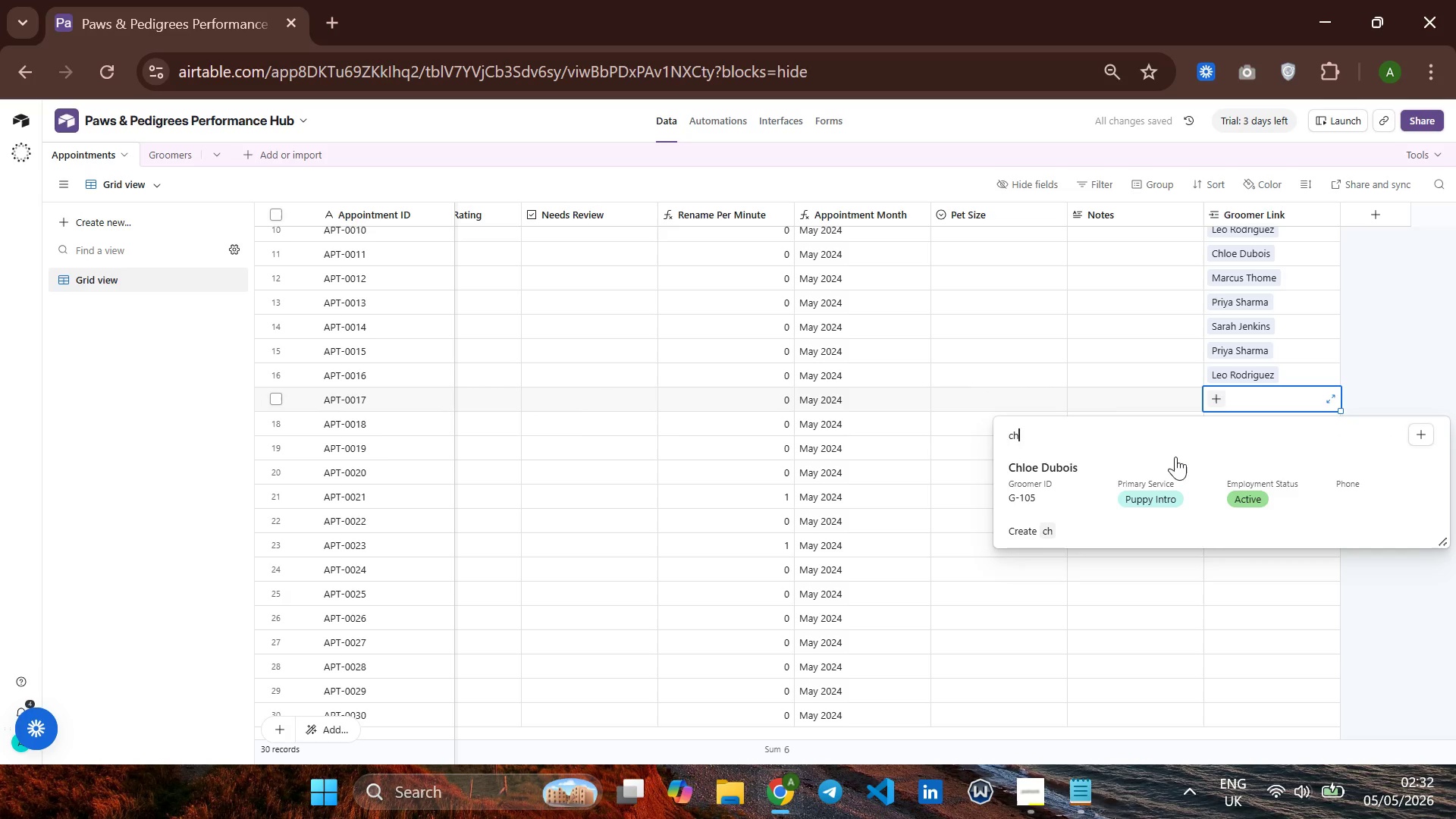 
left_click([1175, 460])
 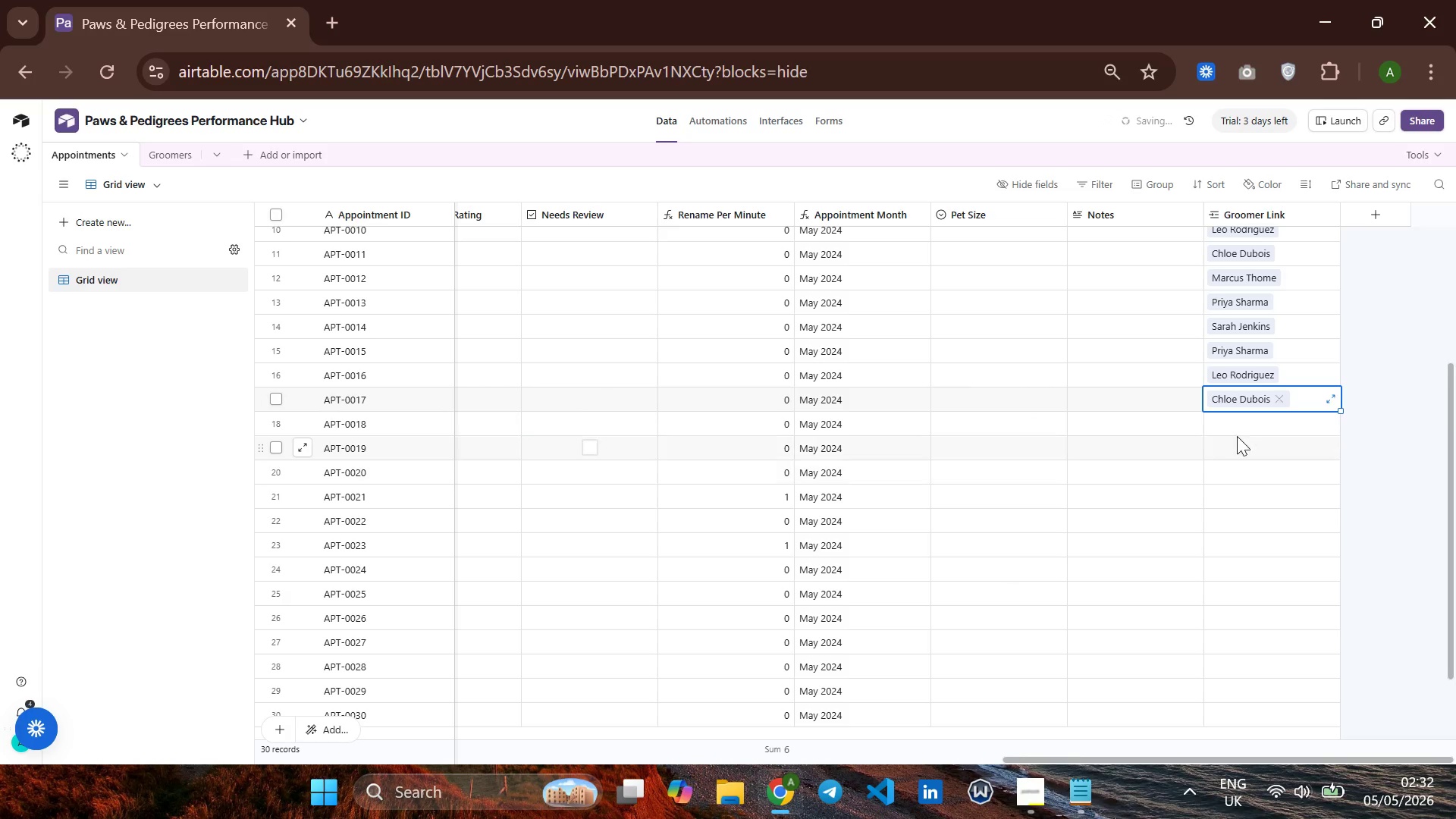 
left_click([1241, 425])
 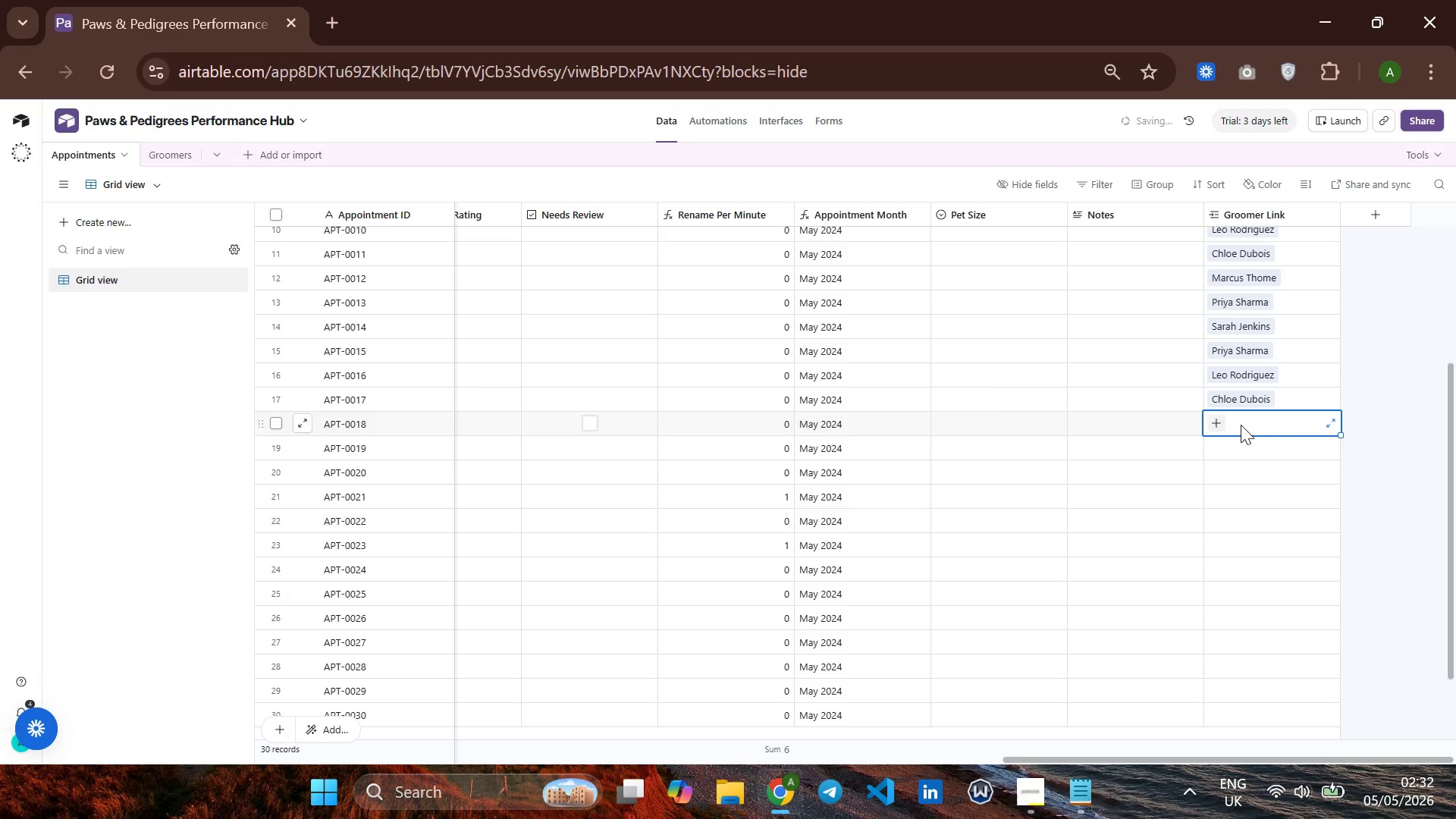 
type(jax)
 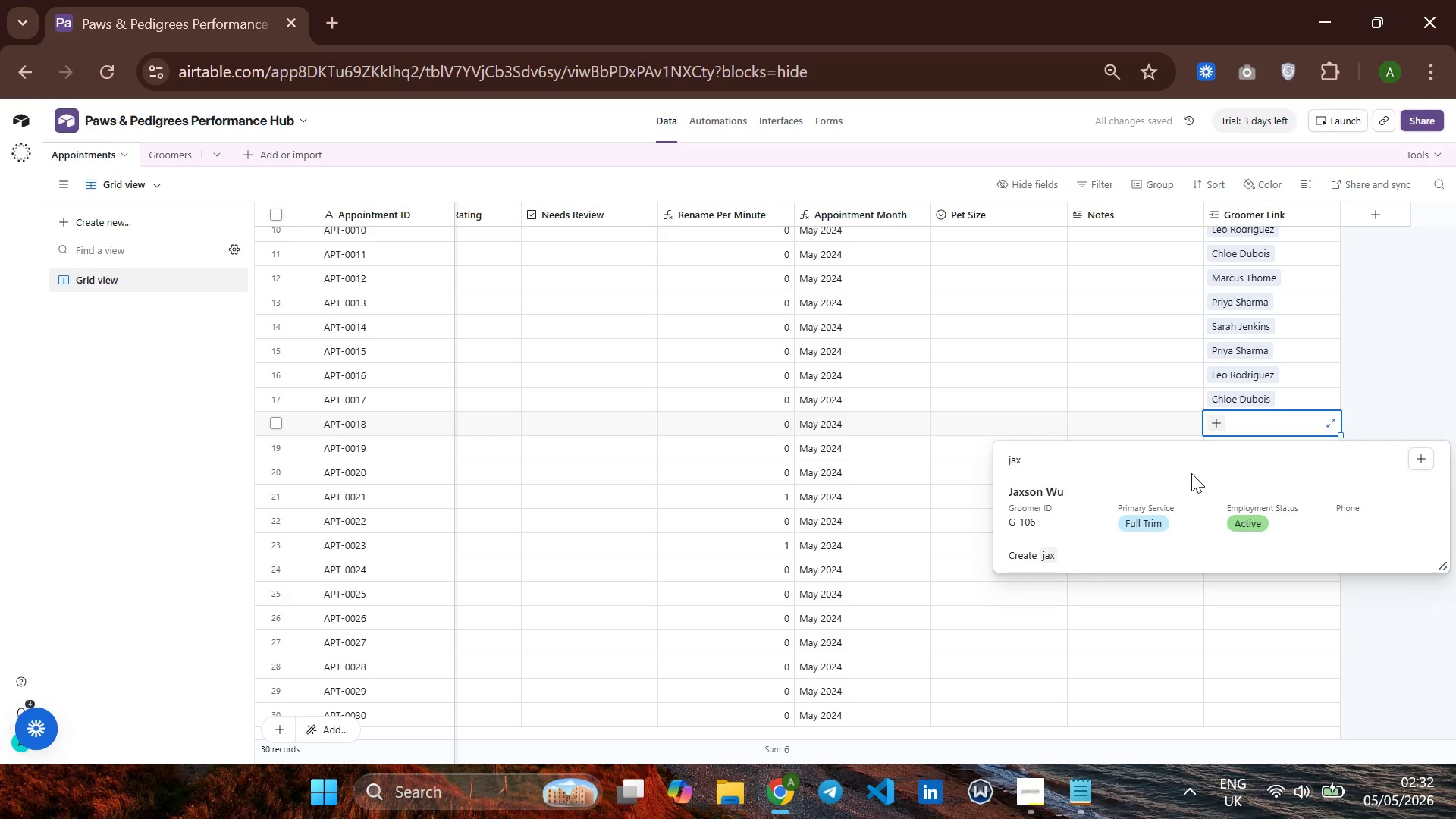 
left_click([1190, 475])
 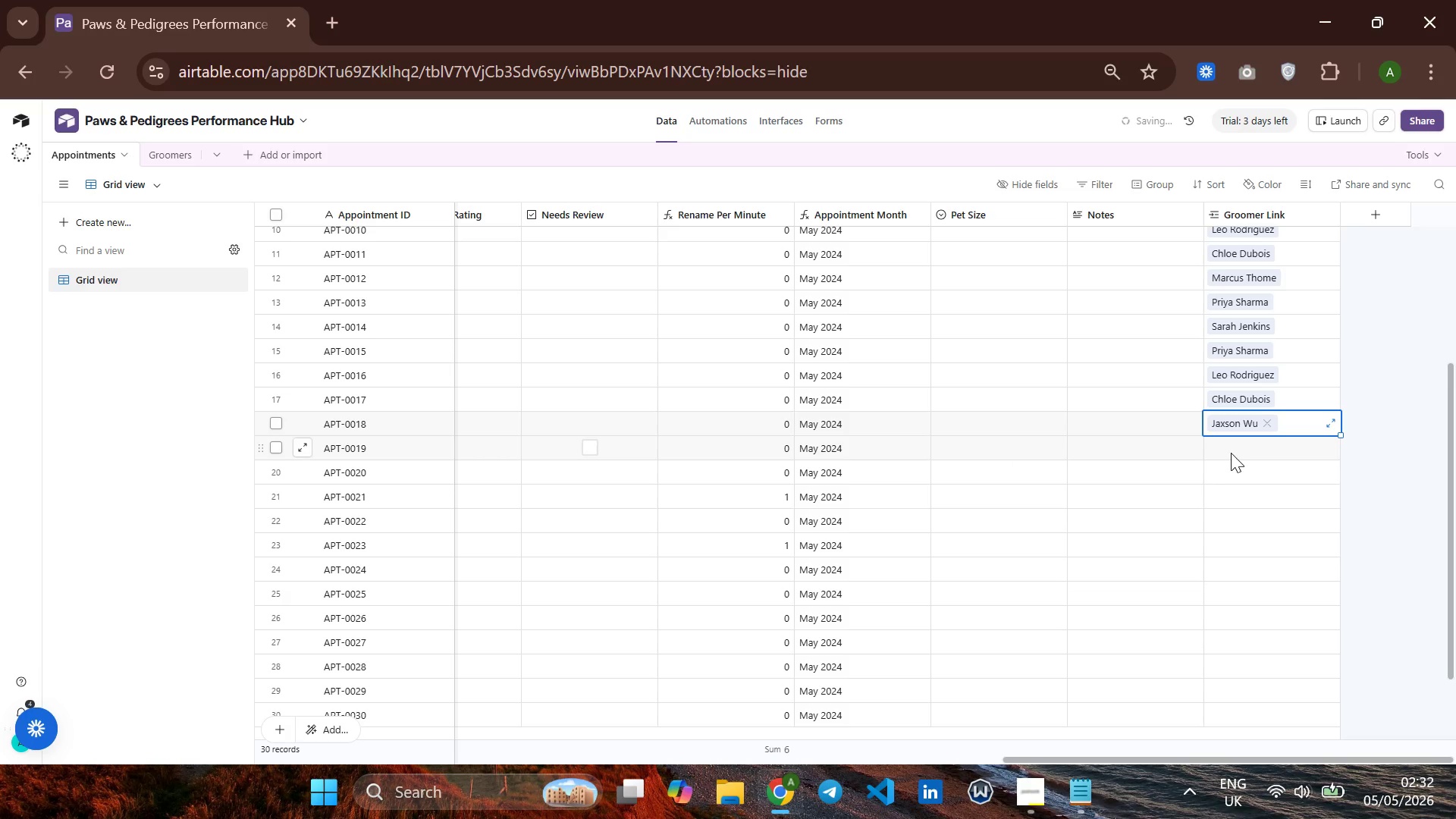 
left_click([1232, 450])
 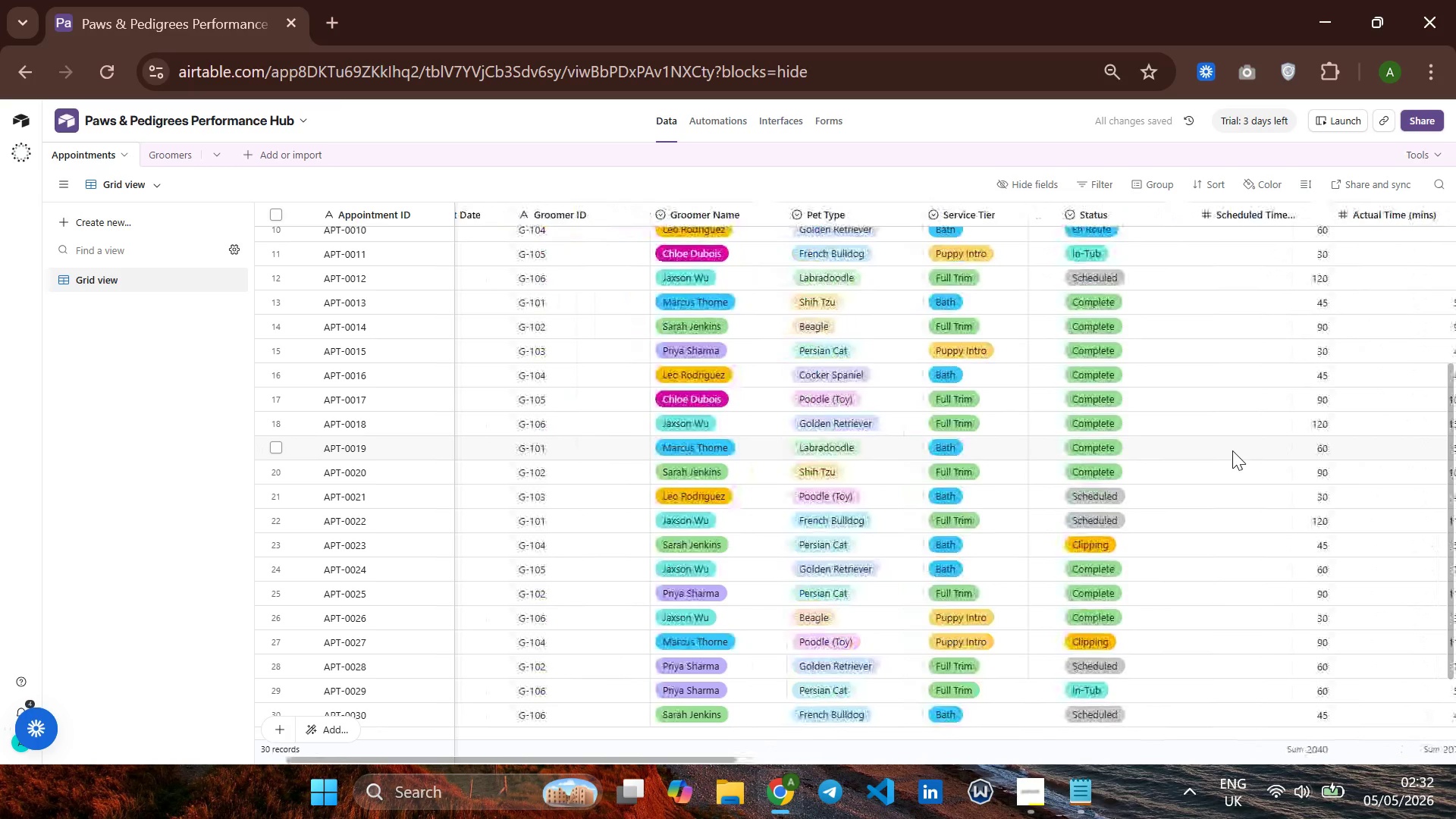 
wait(10.8)
 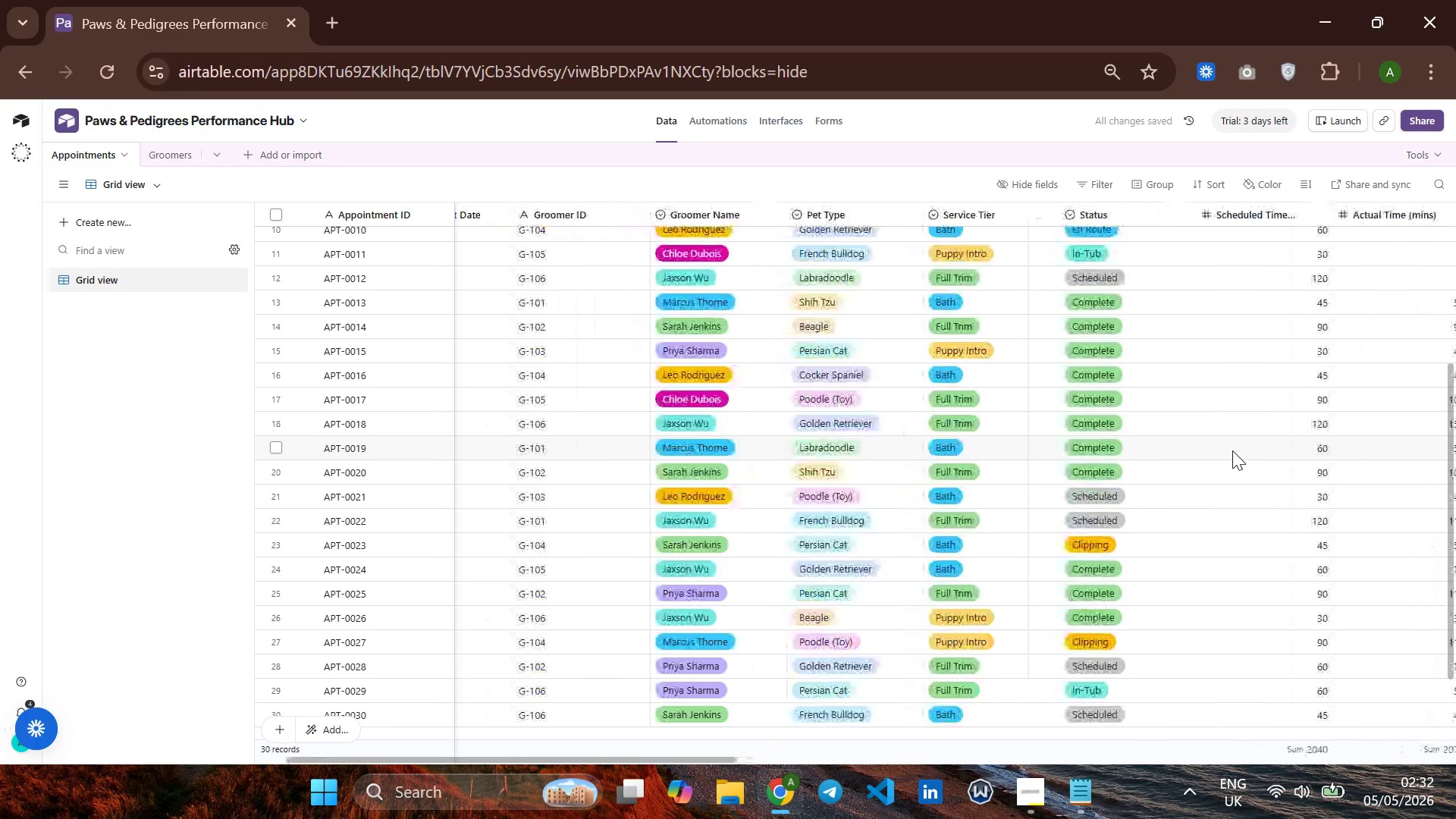 
type(mar)
key(Backspace)
 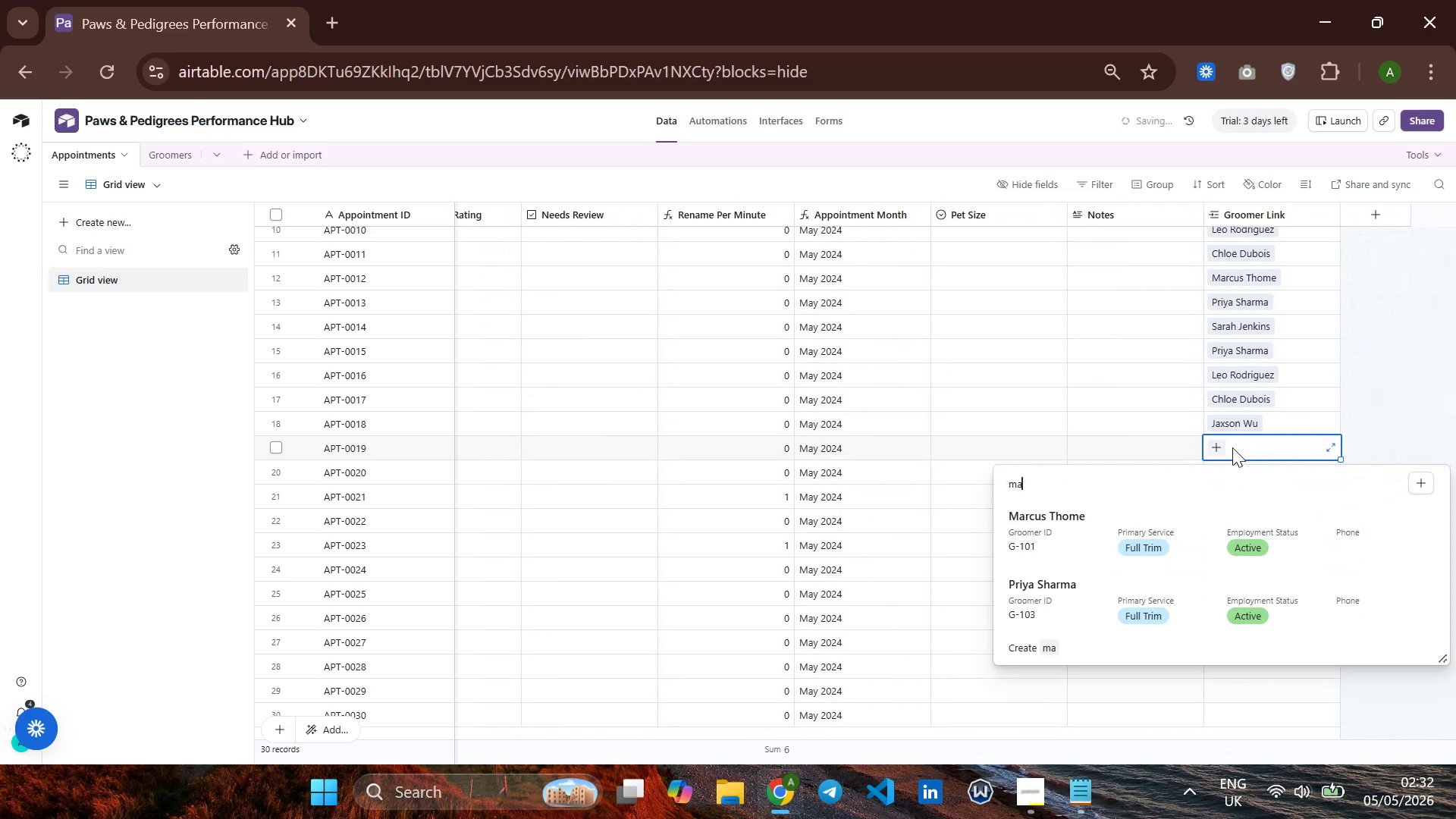 
key(Enter)
 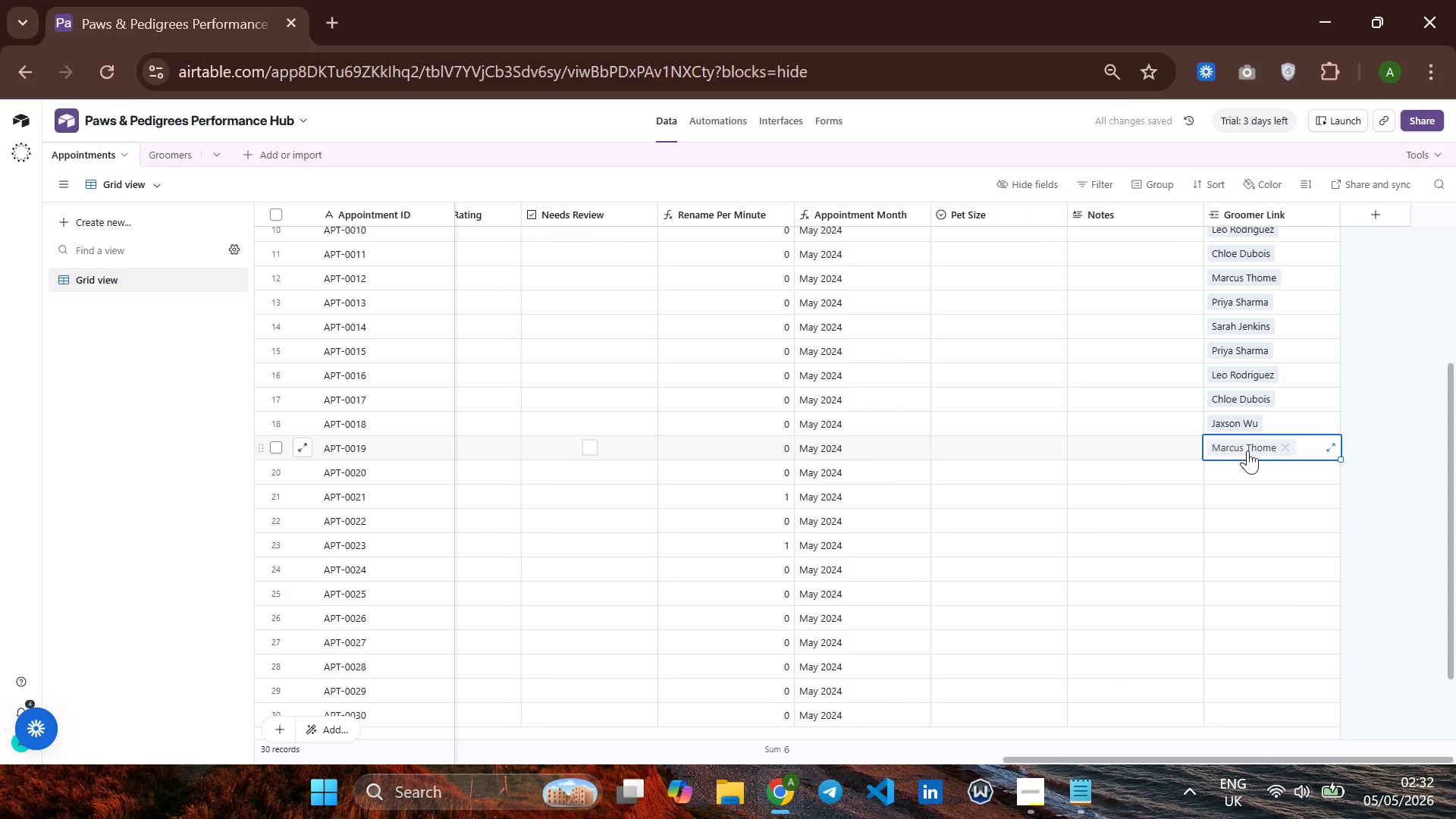 
left_click([1241, 479])
 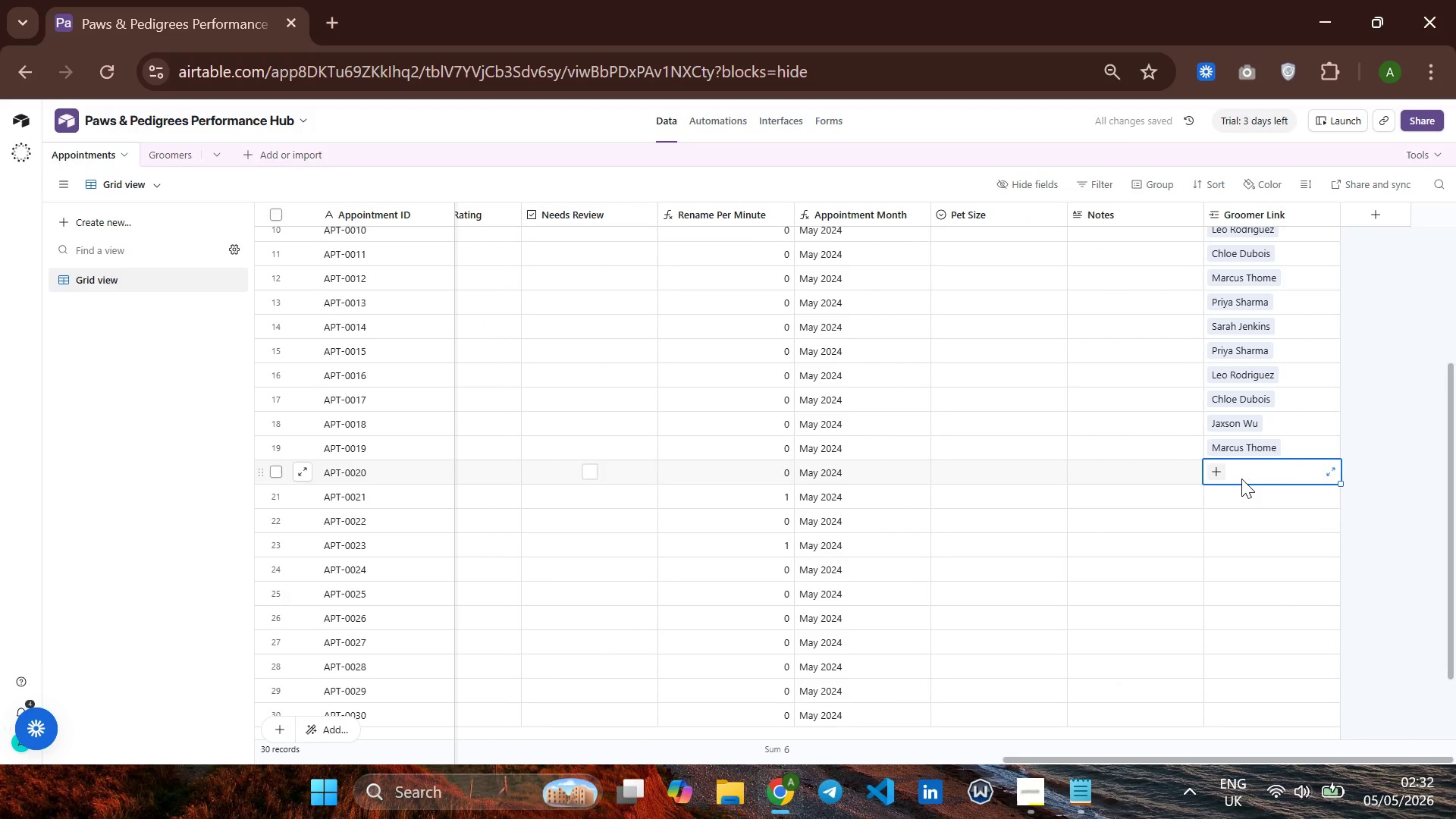 
type(sa)
 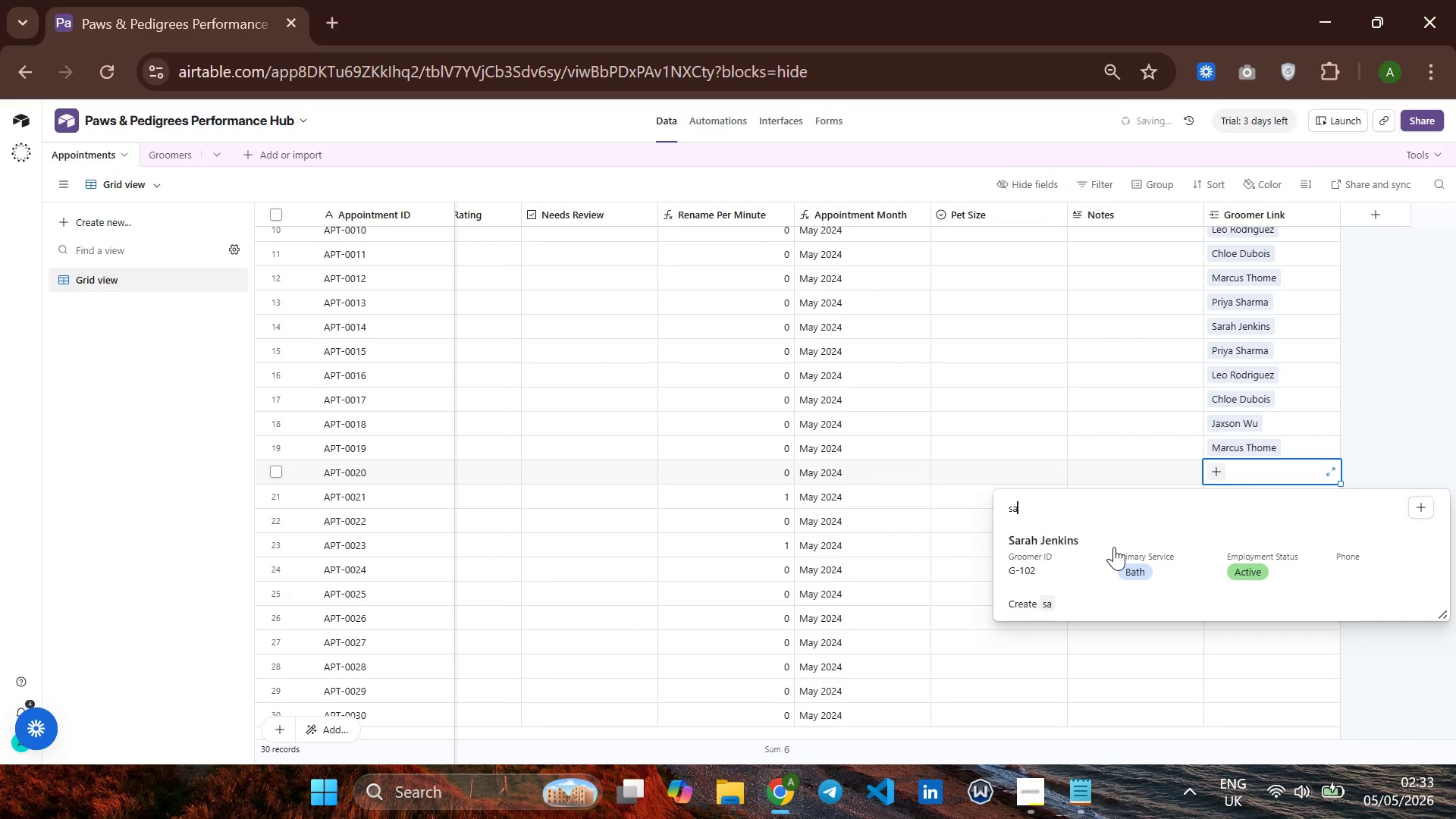 
left_click([1087, 573])
 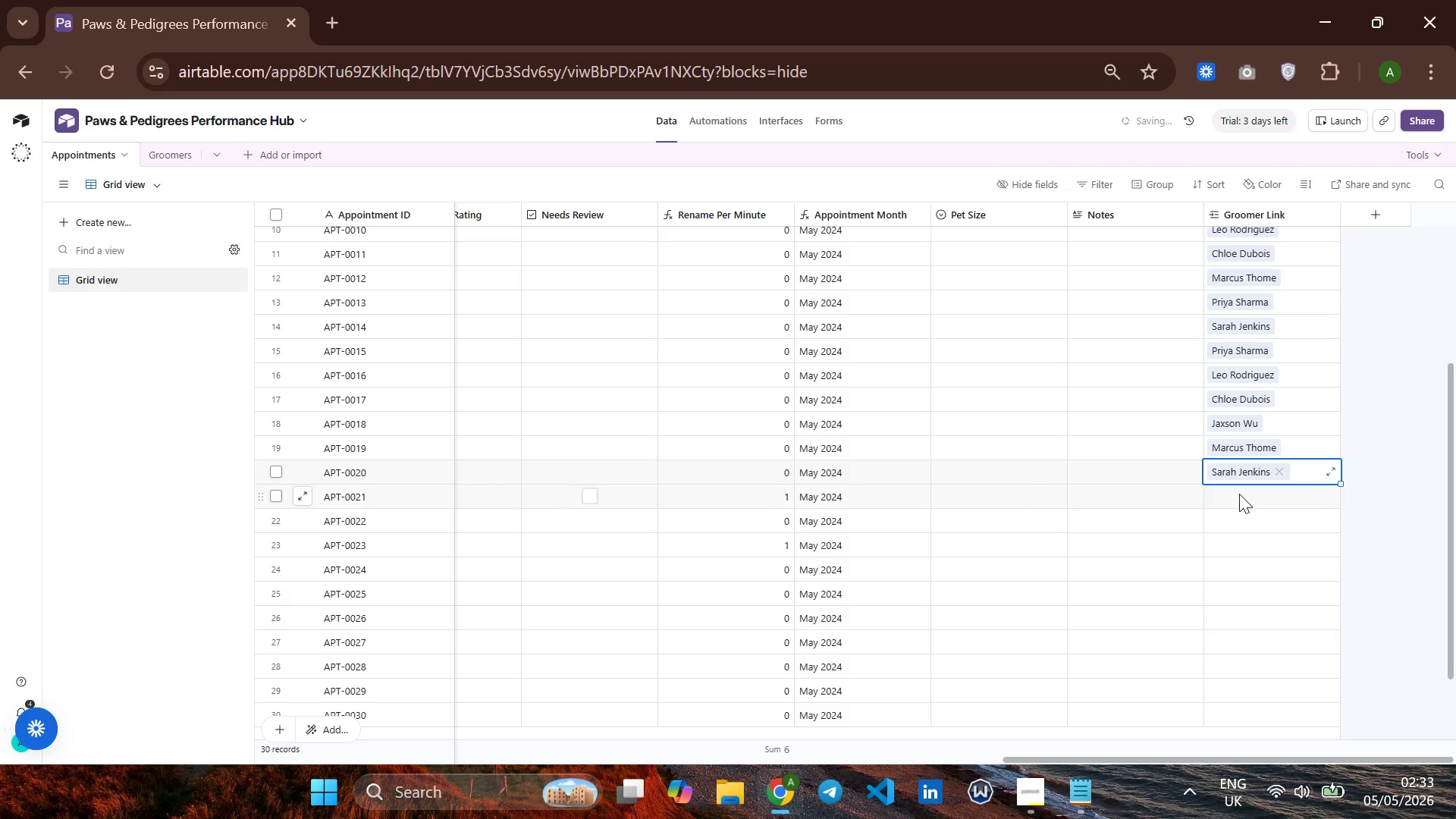 
left_click([1239, 495])
 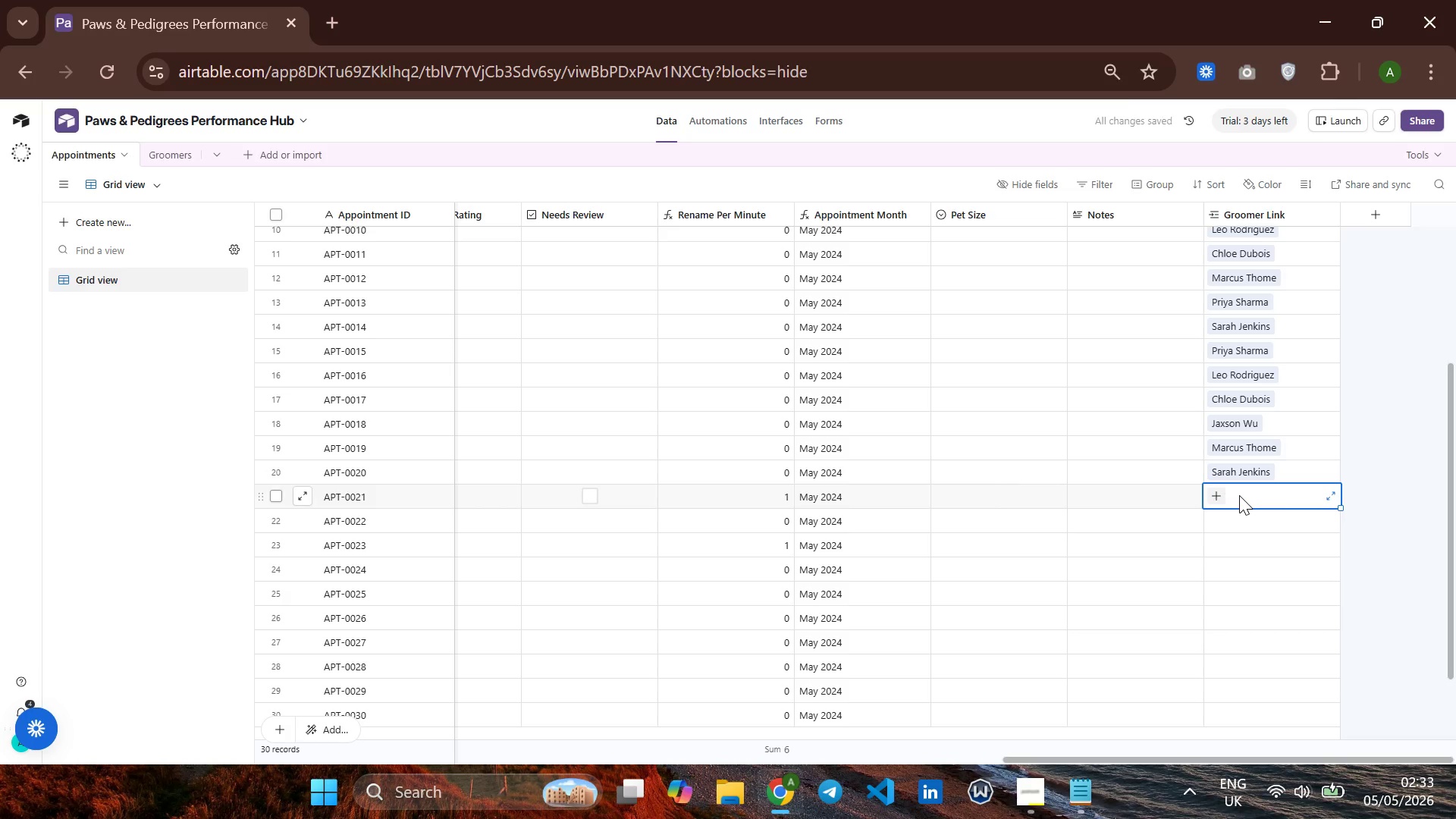 
type(le)
 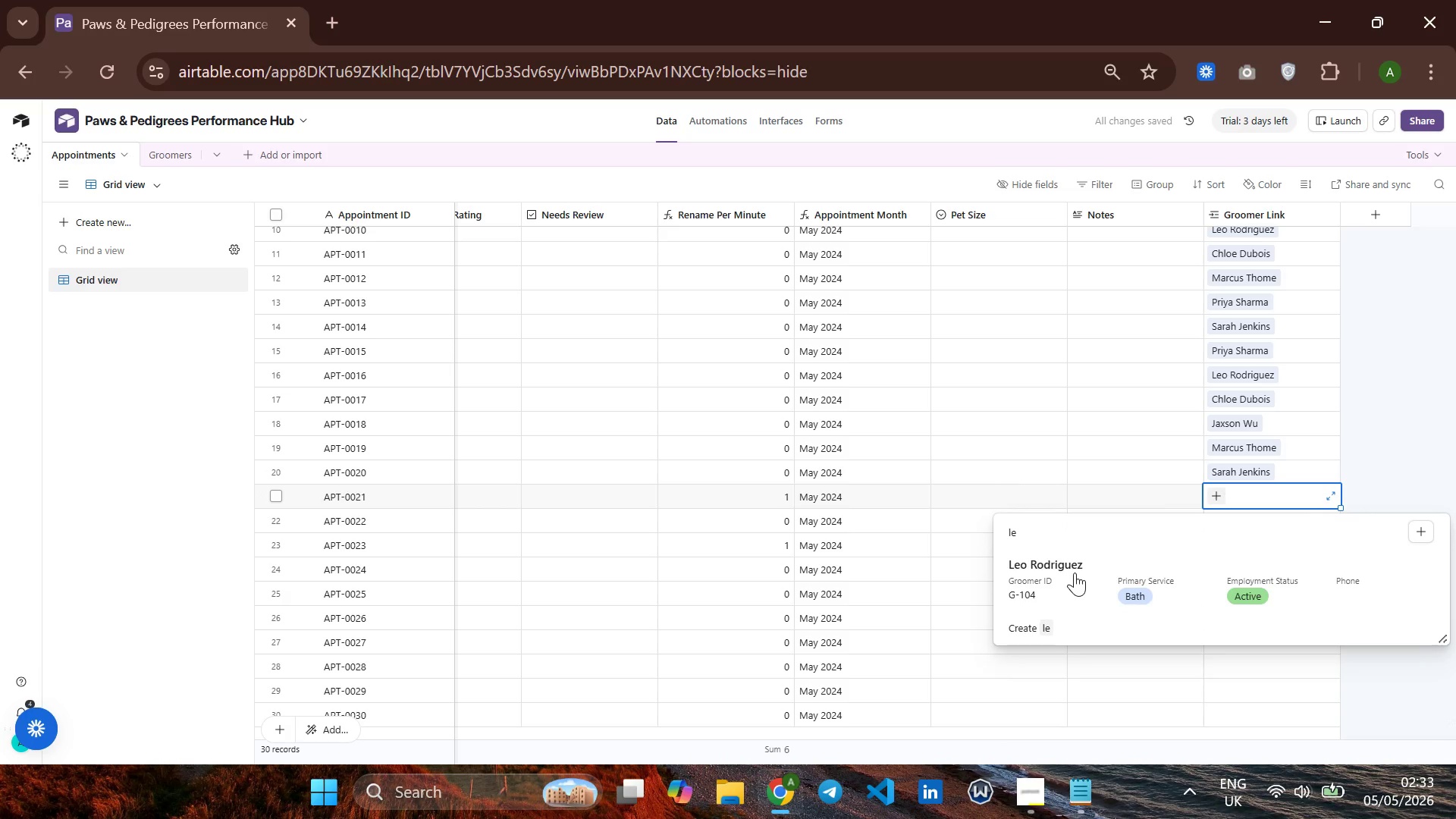 
left_click([1072, 573])
 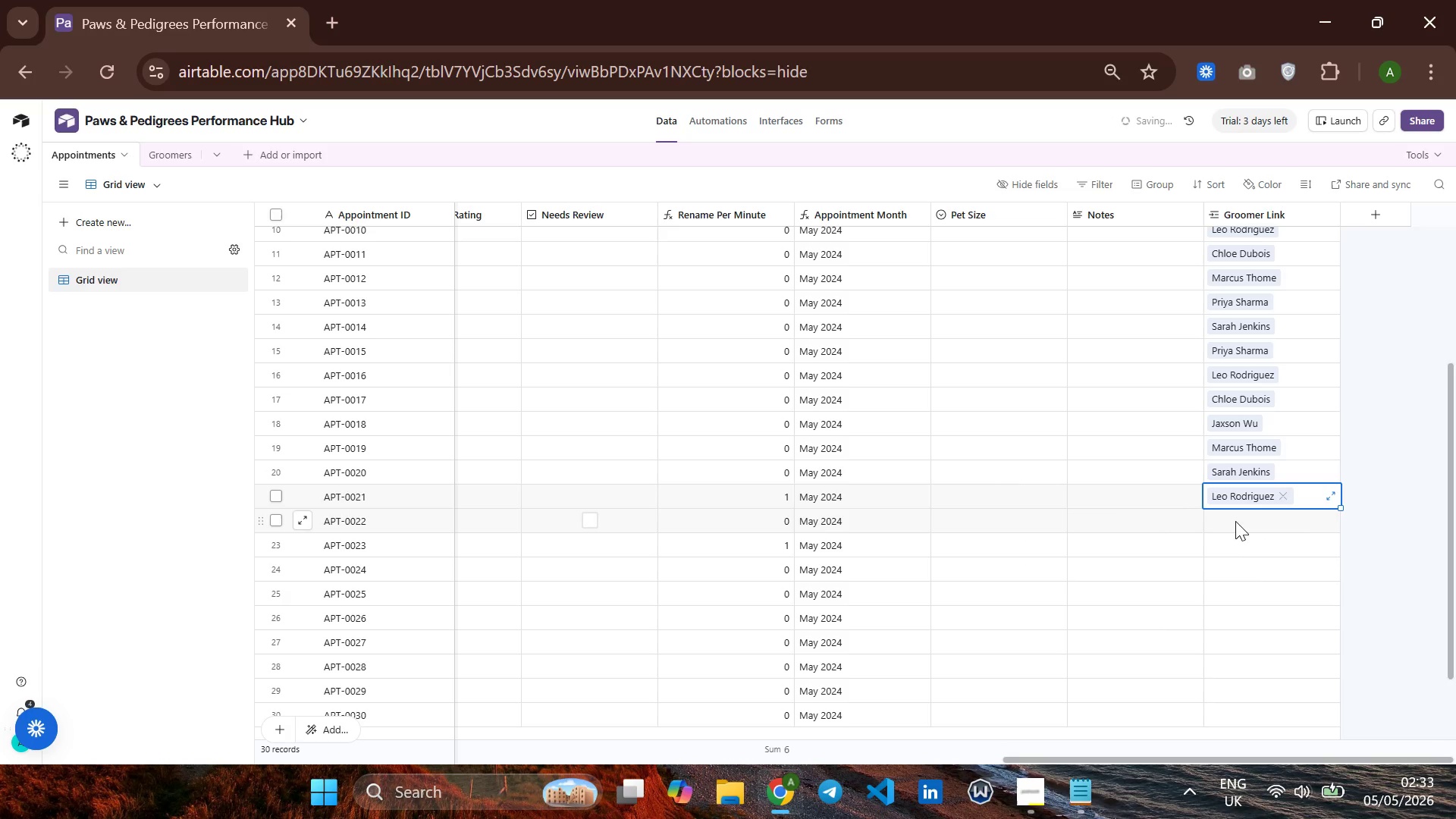 
left_click([1235, 521])
 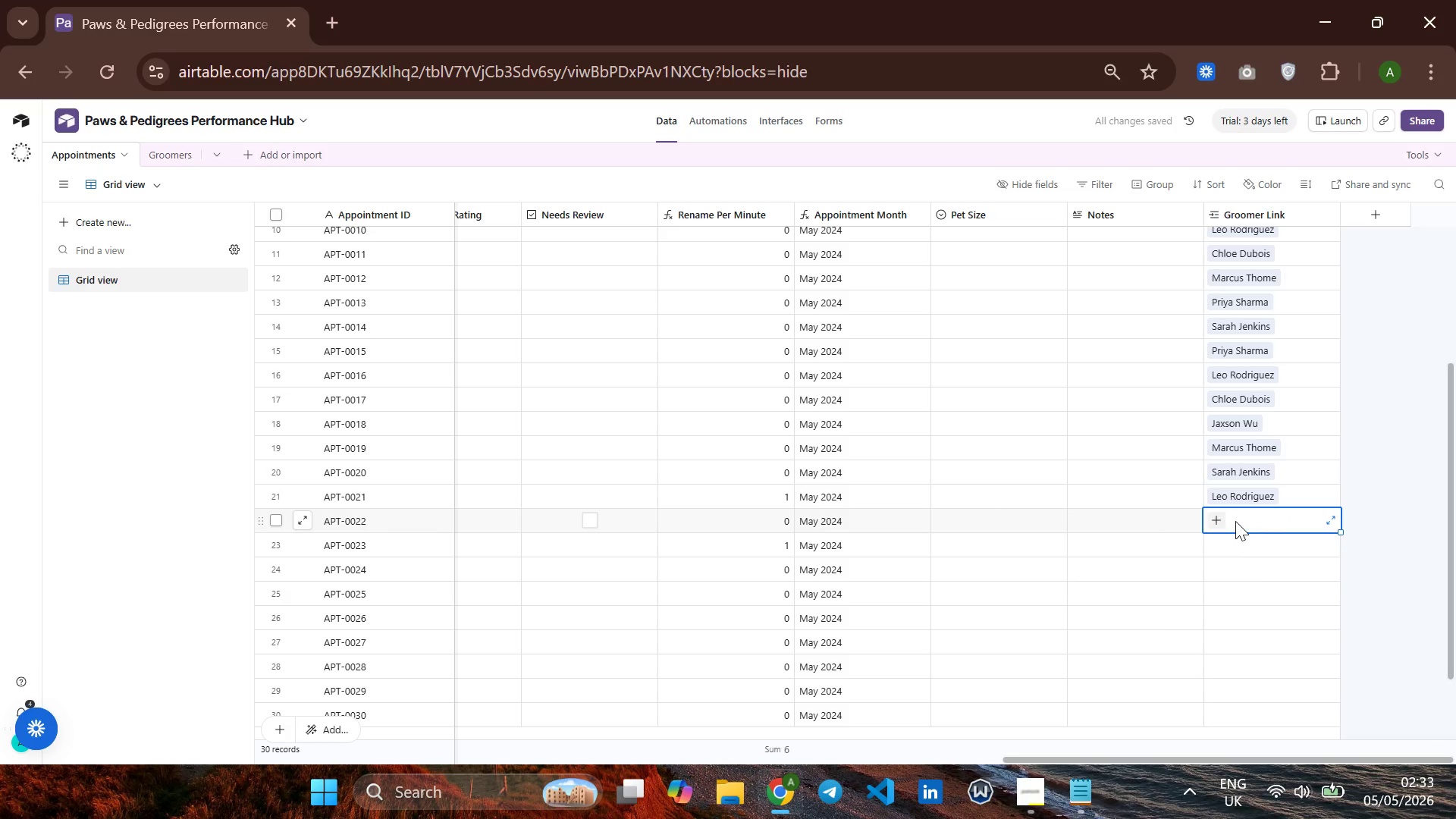 
type(ja)
 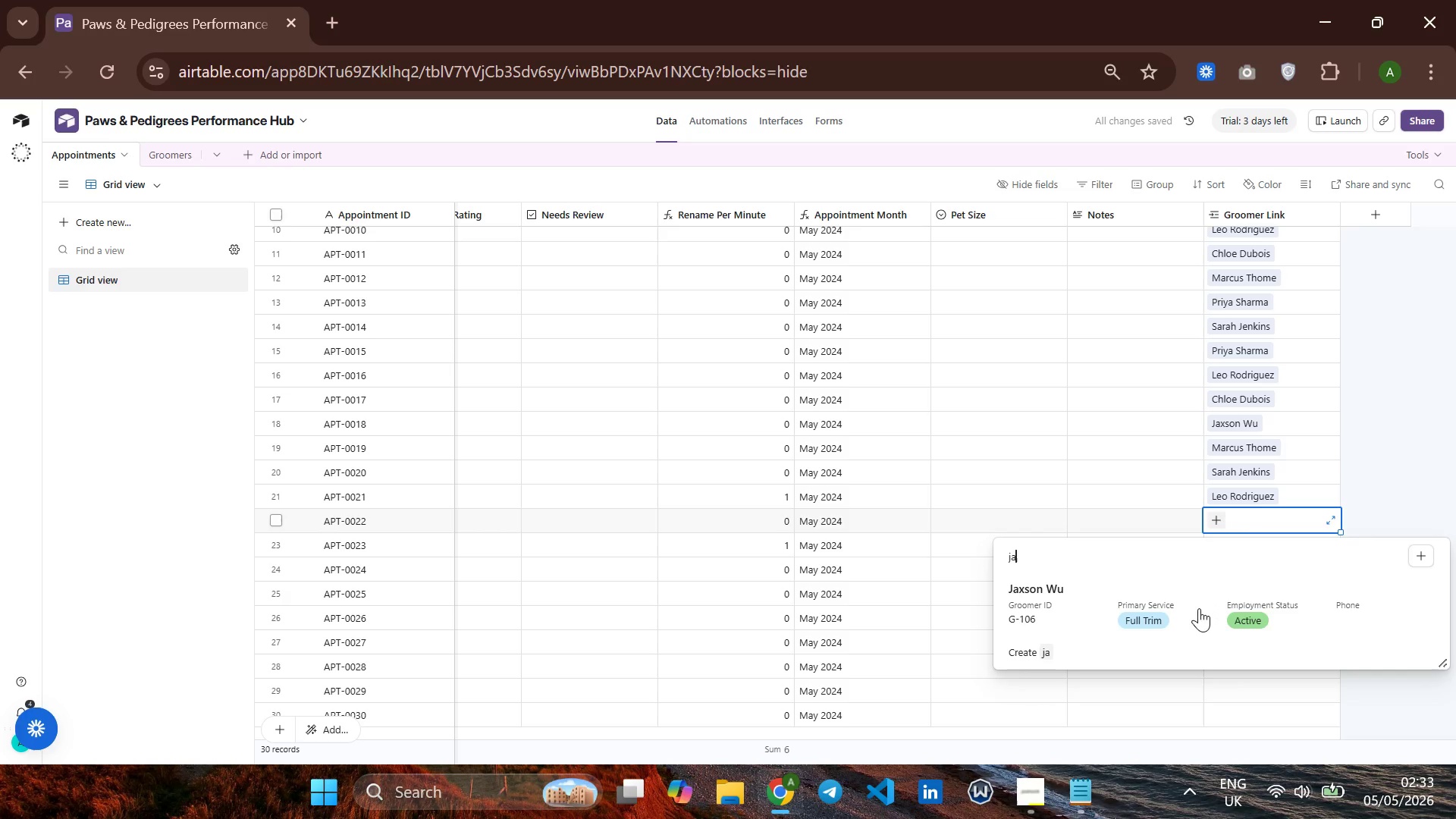 
left_click([1195, 604])
 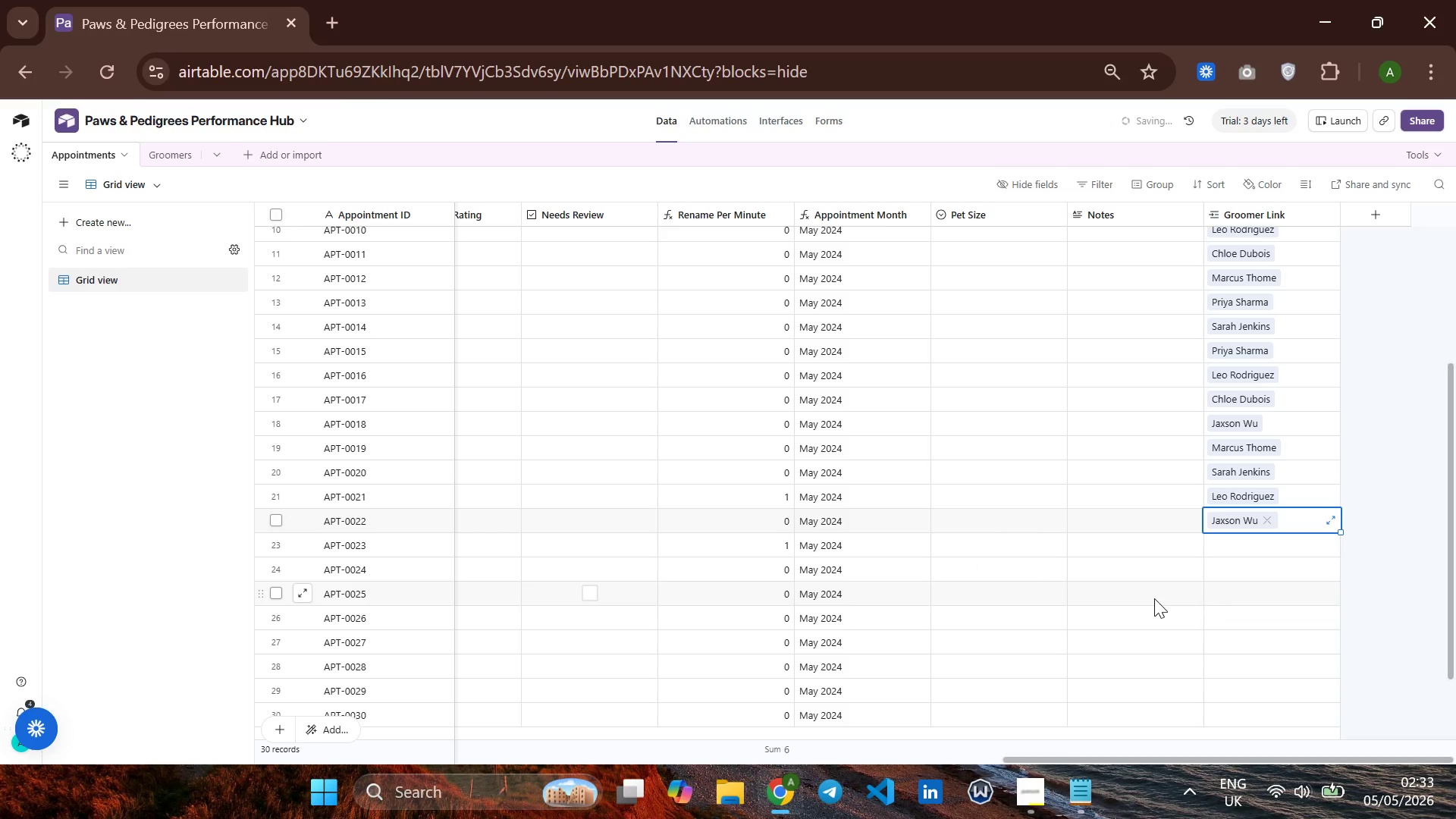 
mouse_move([1113, 613])
 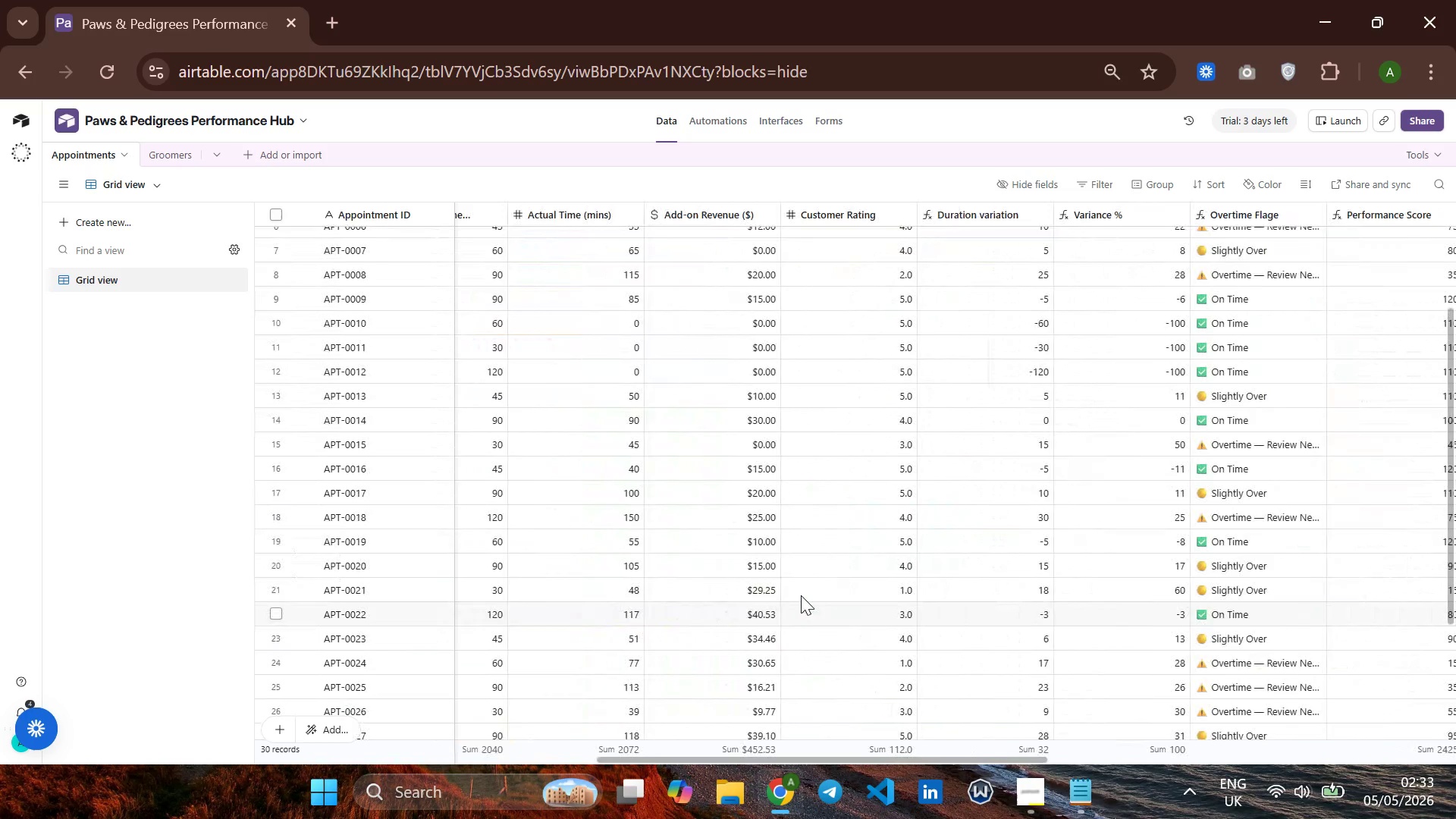 
wait(19.48)
 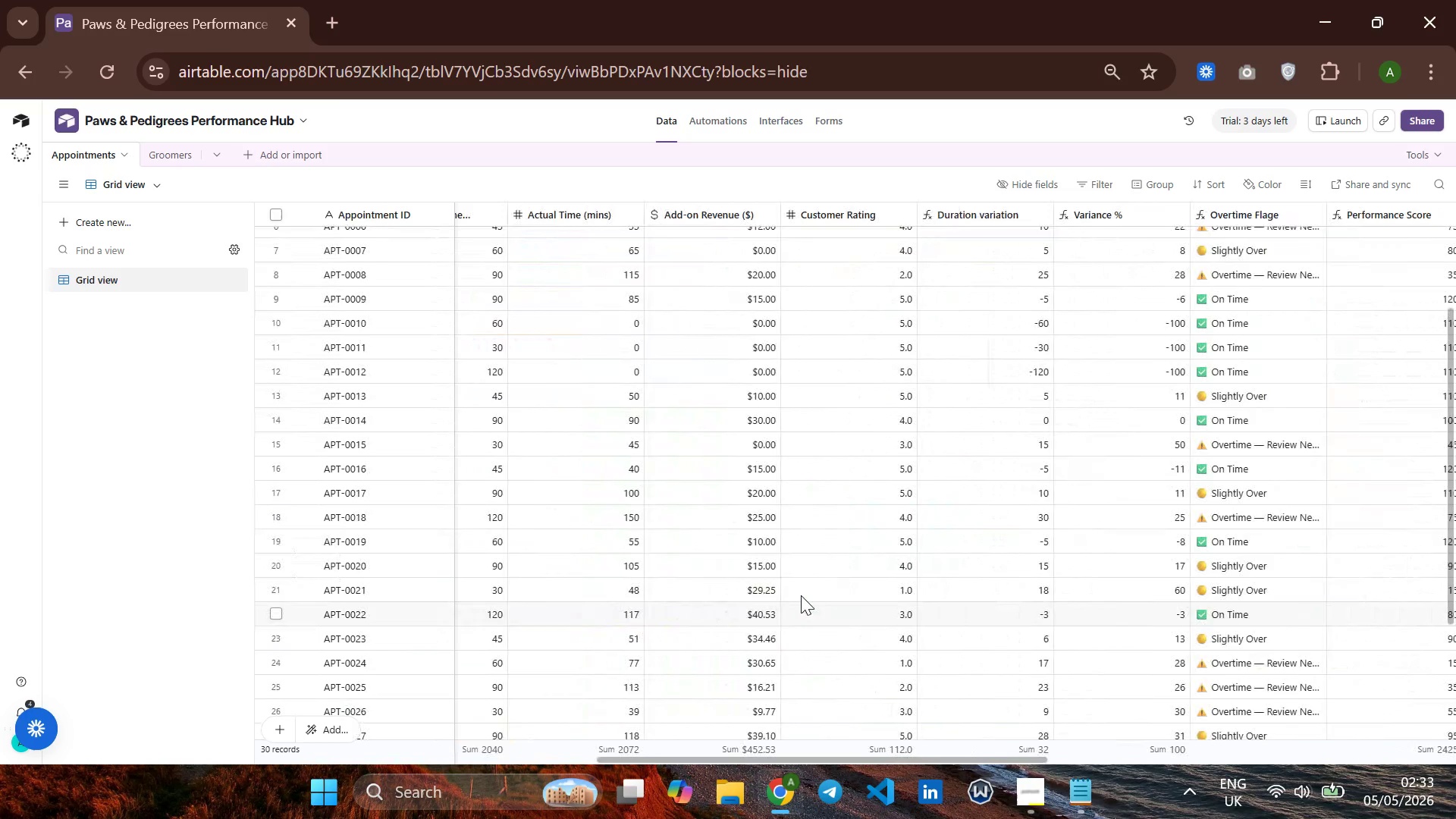 
left_click([1216, 441])
 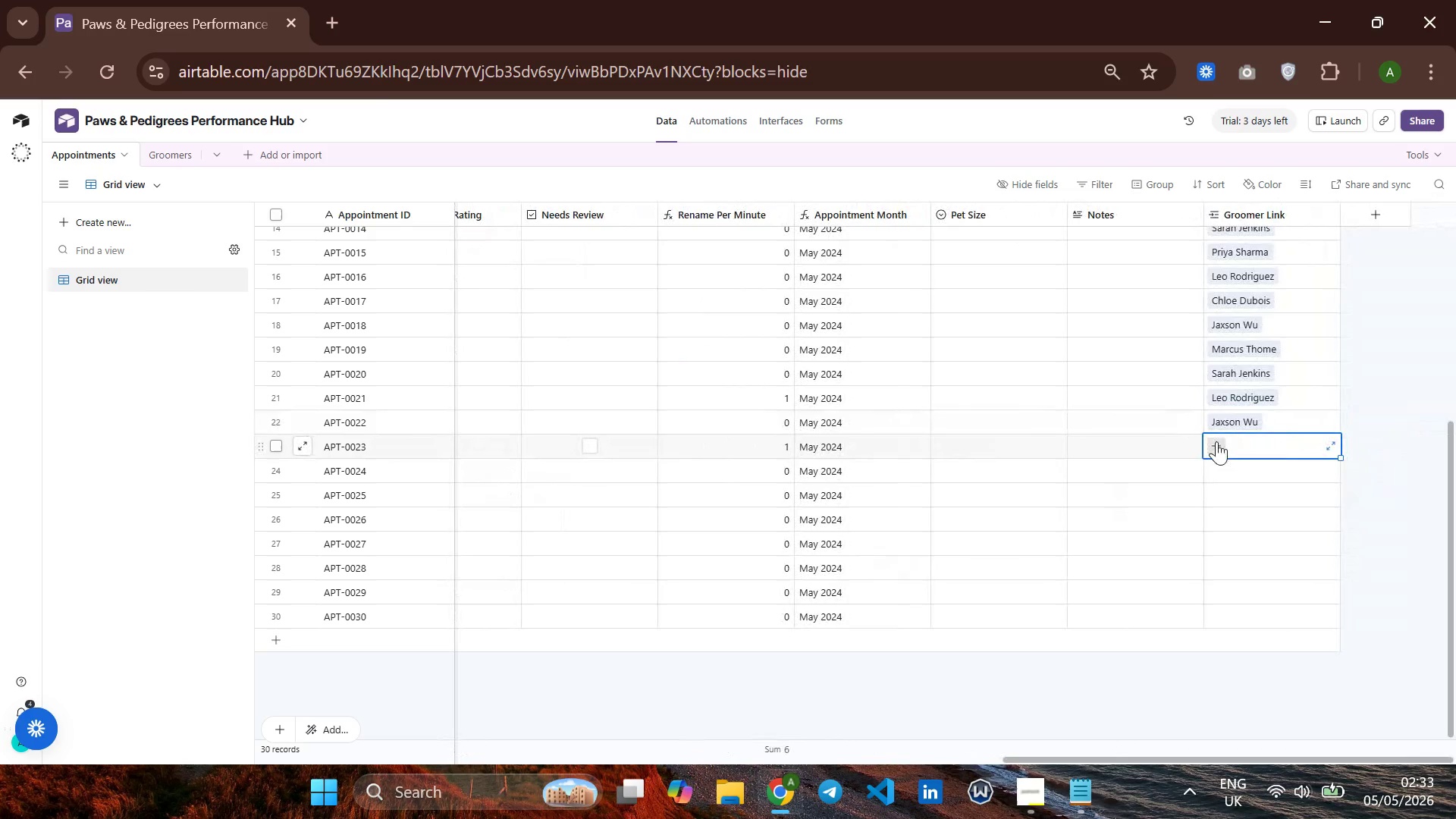 
type(sa)
 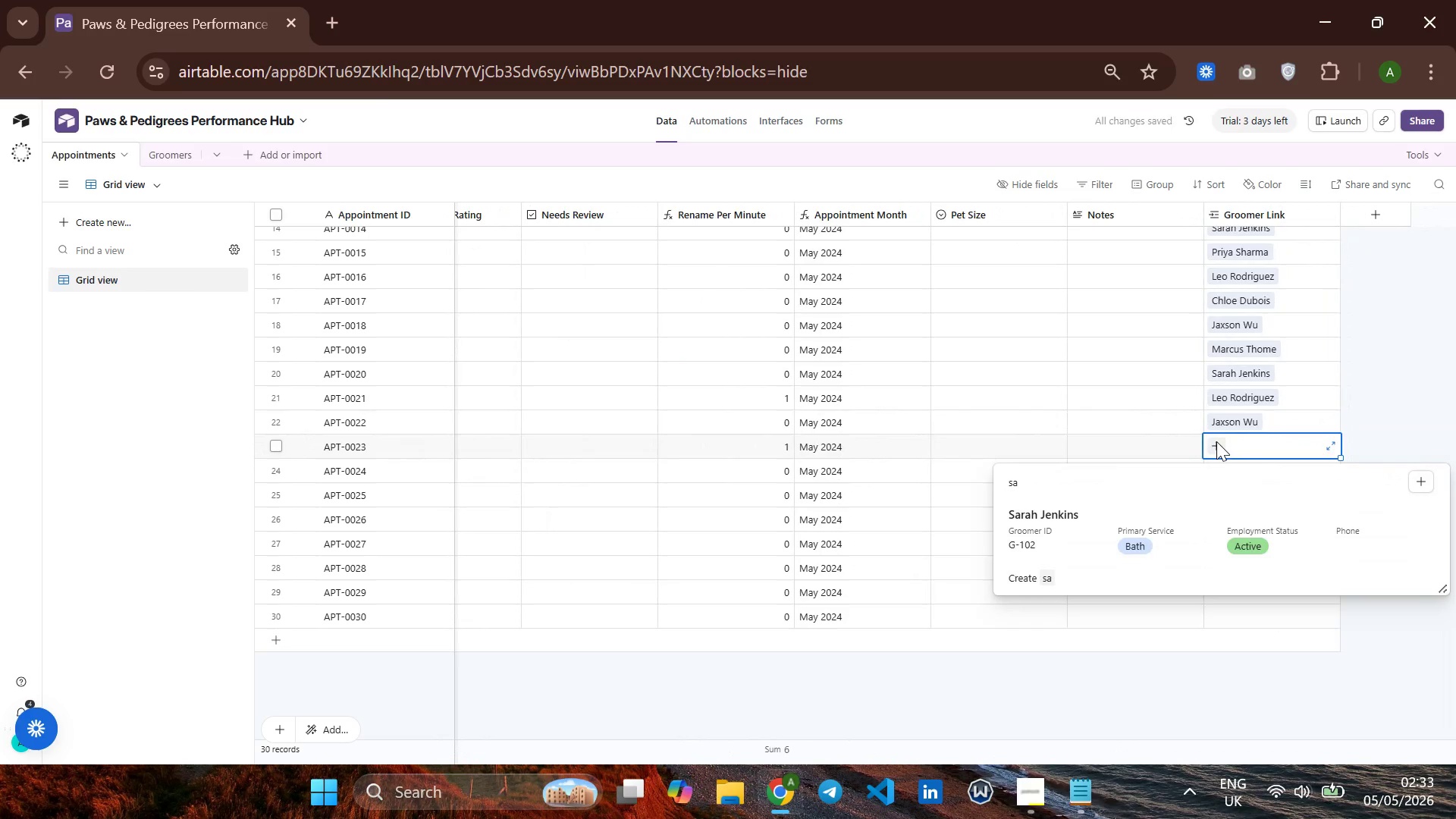 
key(Enter)
 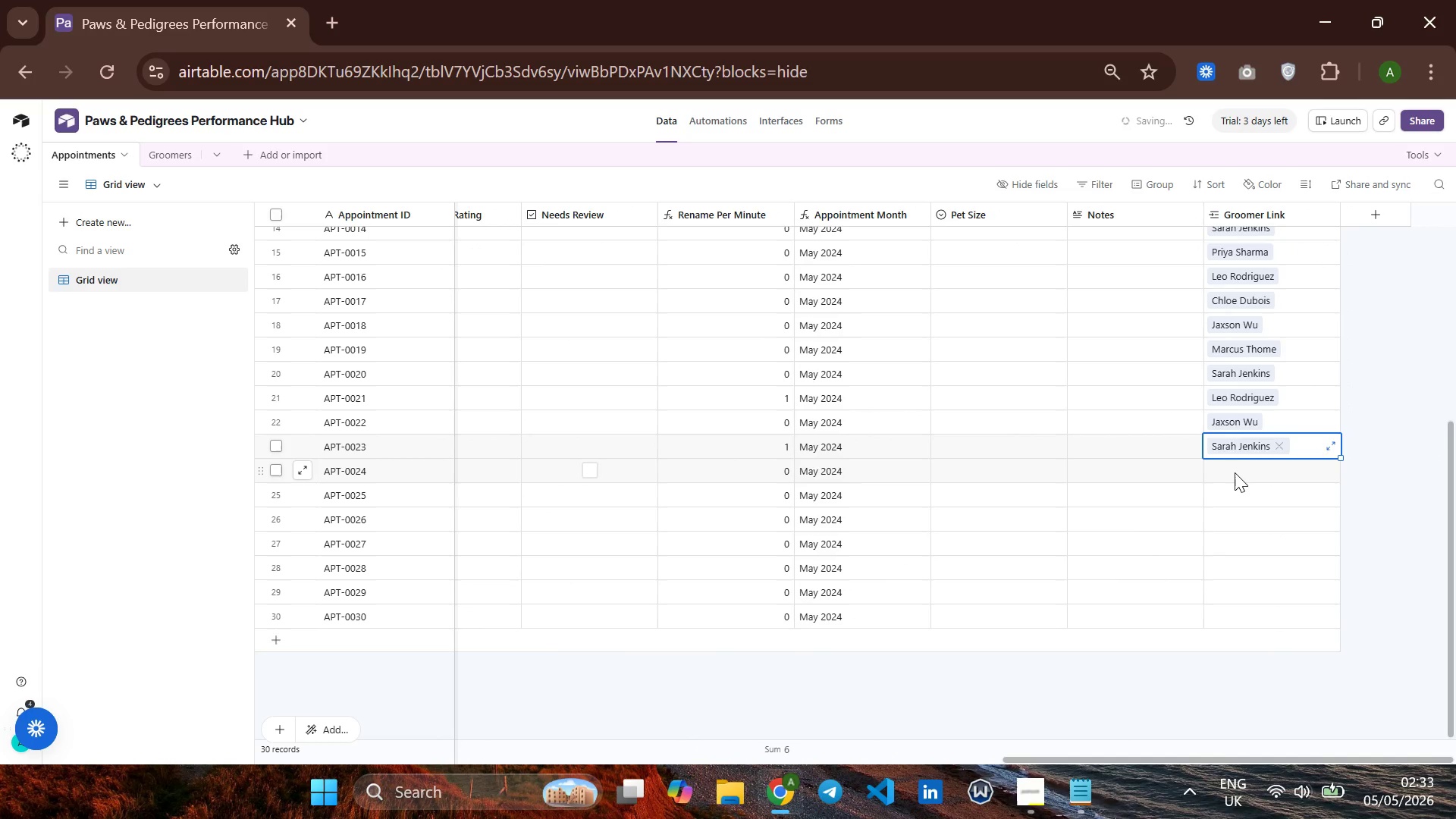 
left_click([1235, 472])
 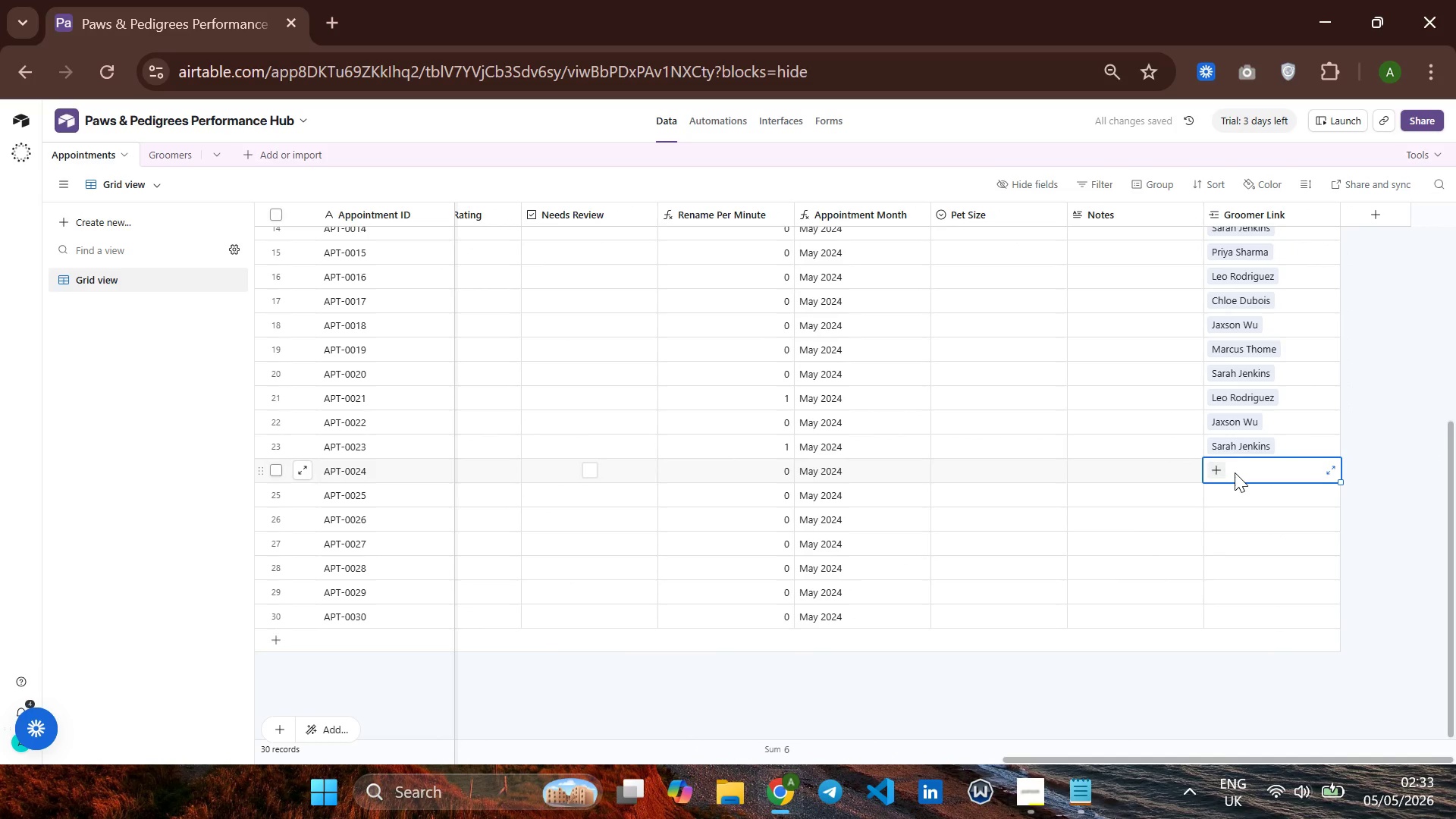 
type(jax)
 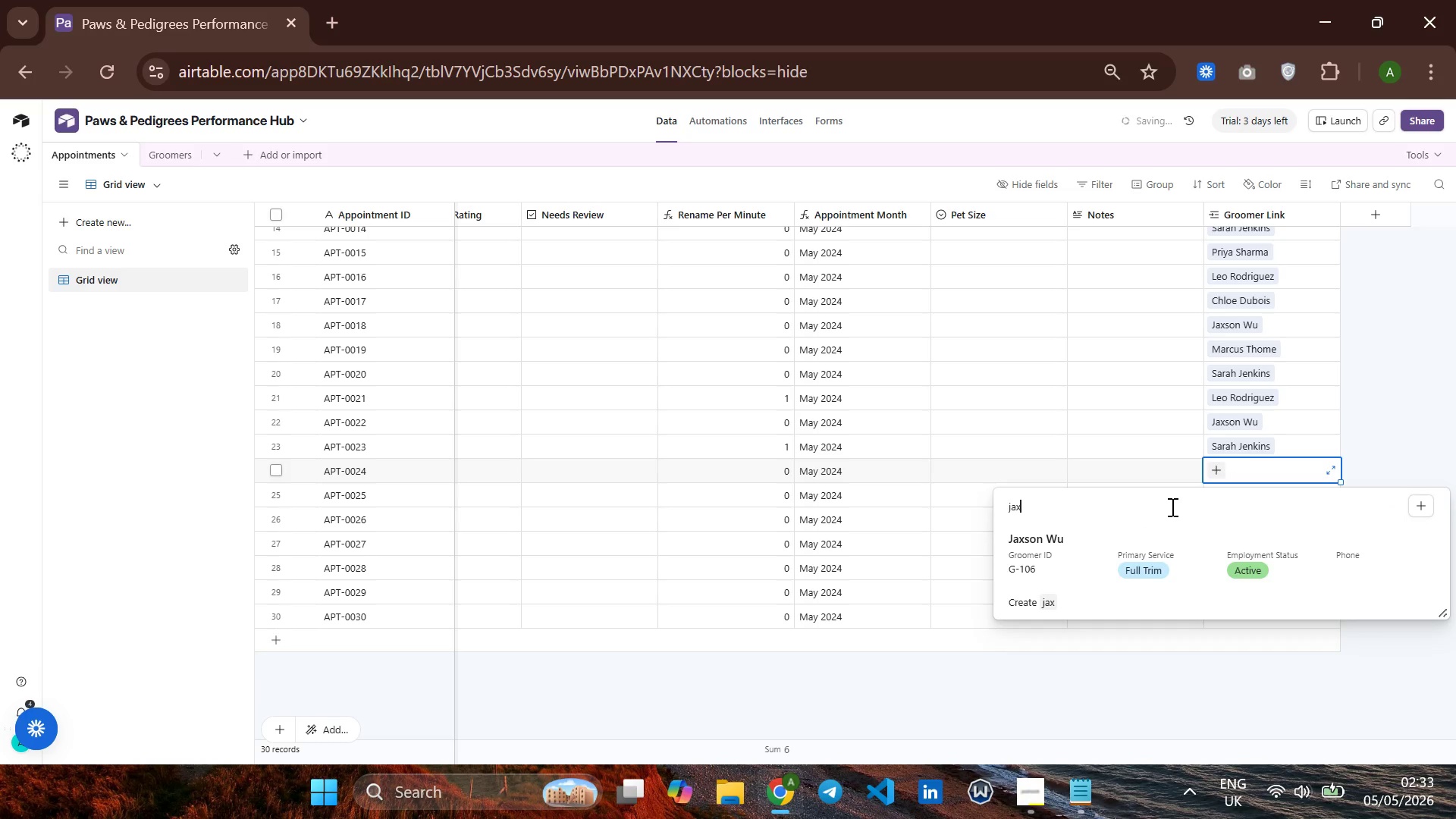 
left_click([1145, 528])
 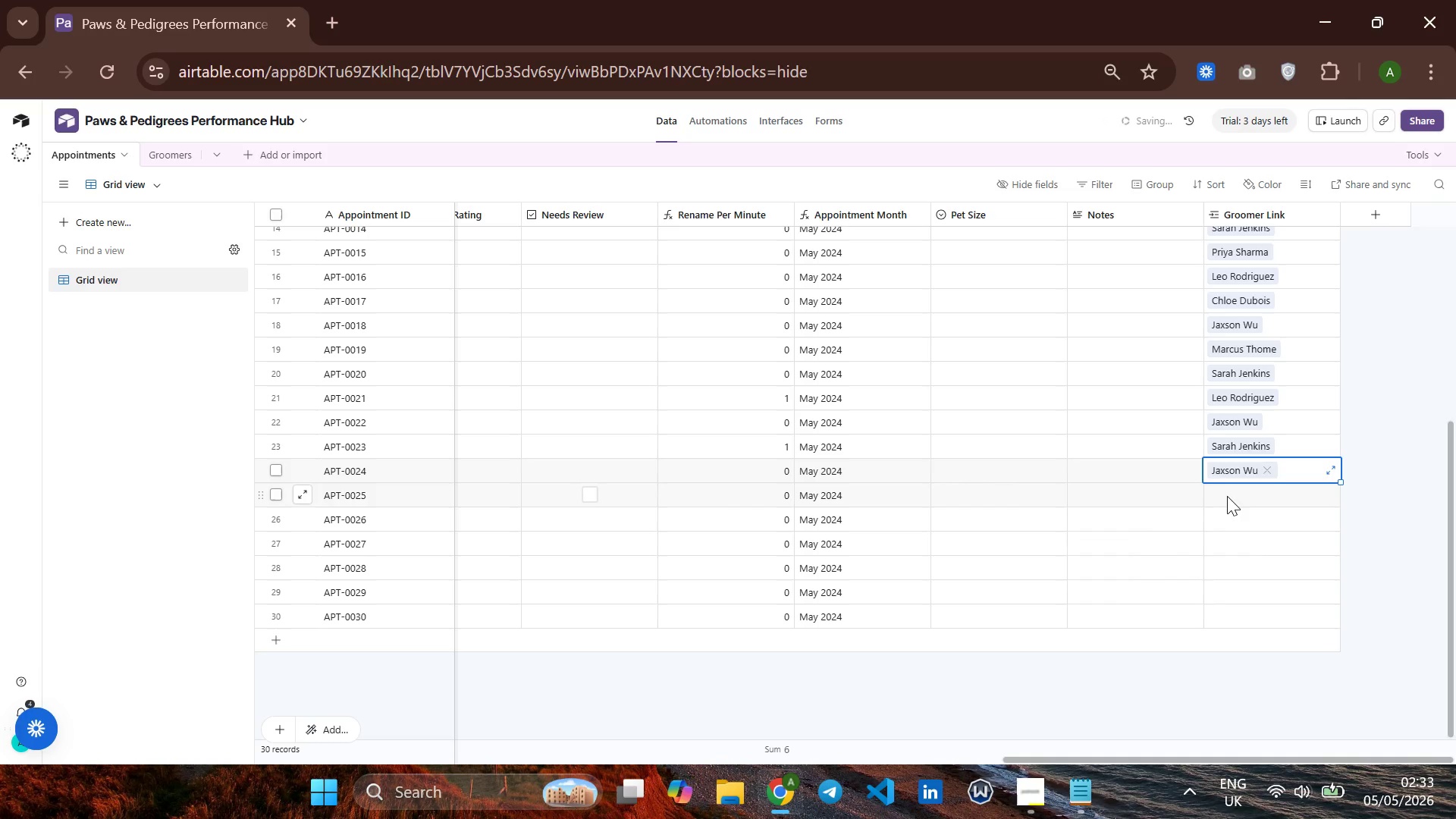 
left_click([1231, 494])
 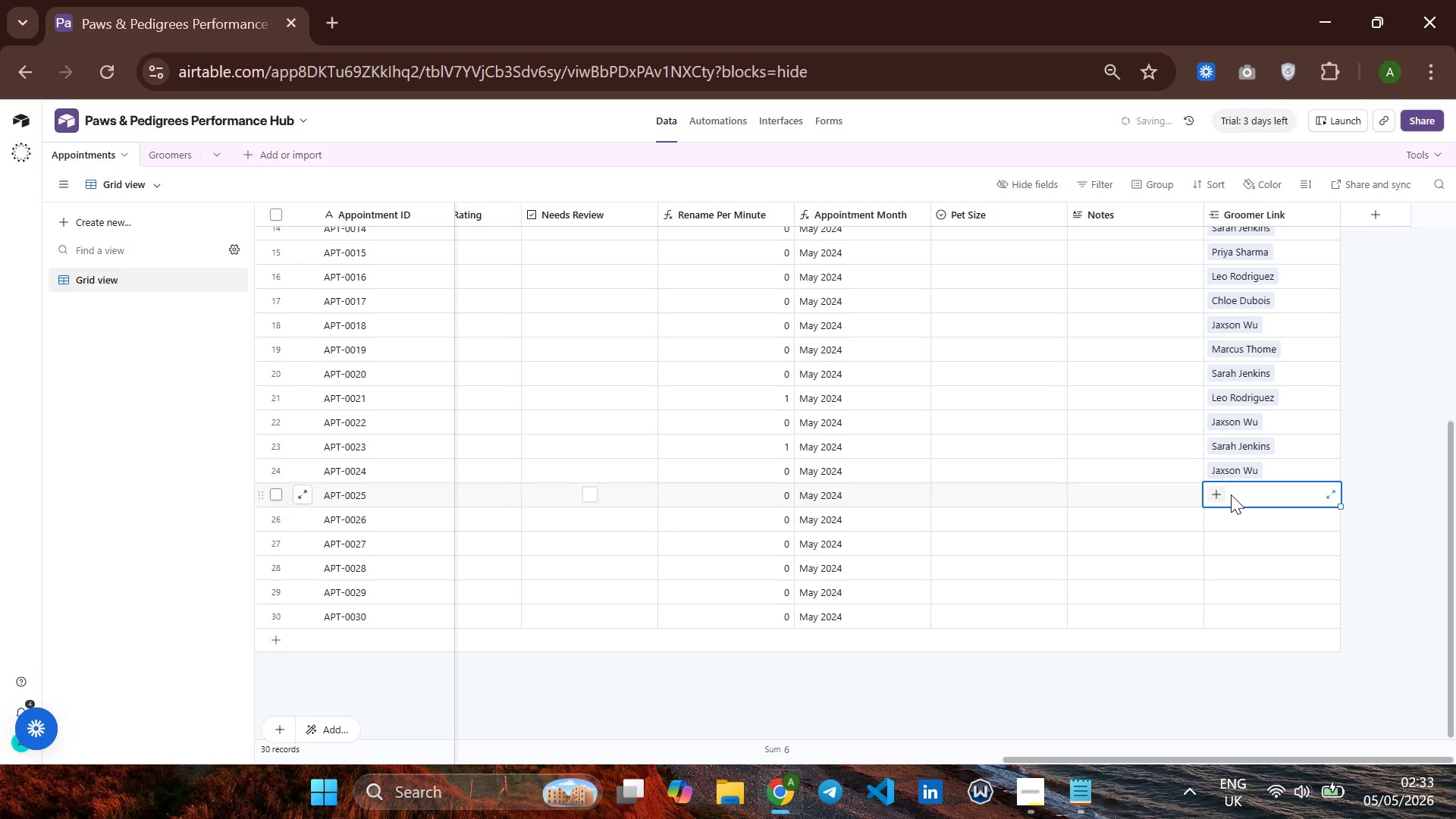 
type(pr)
 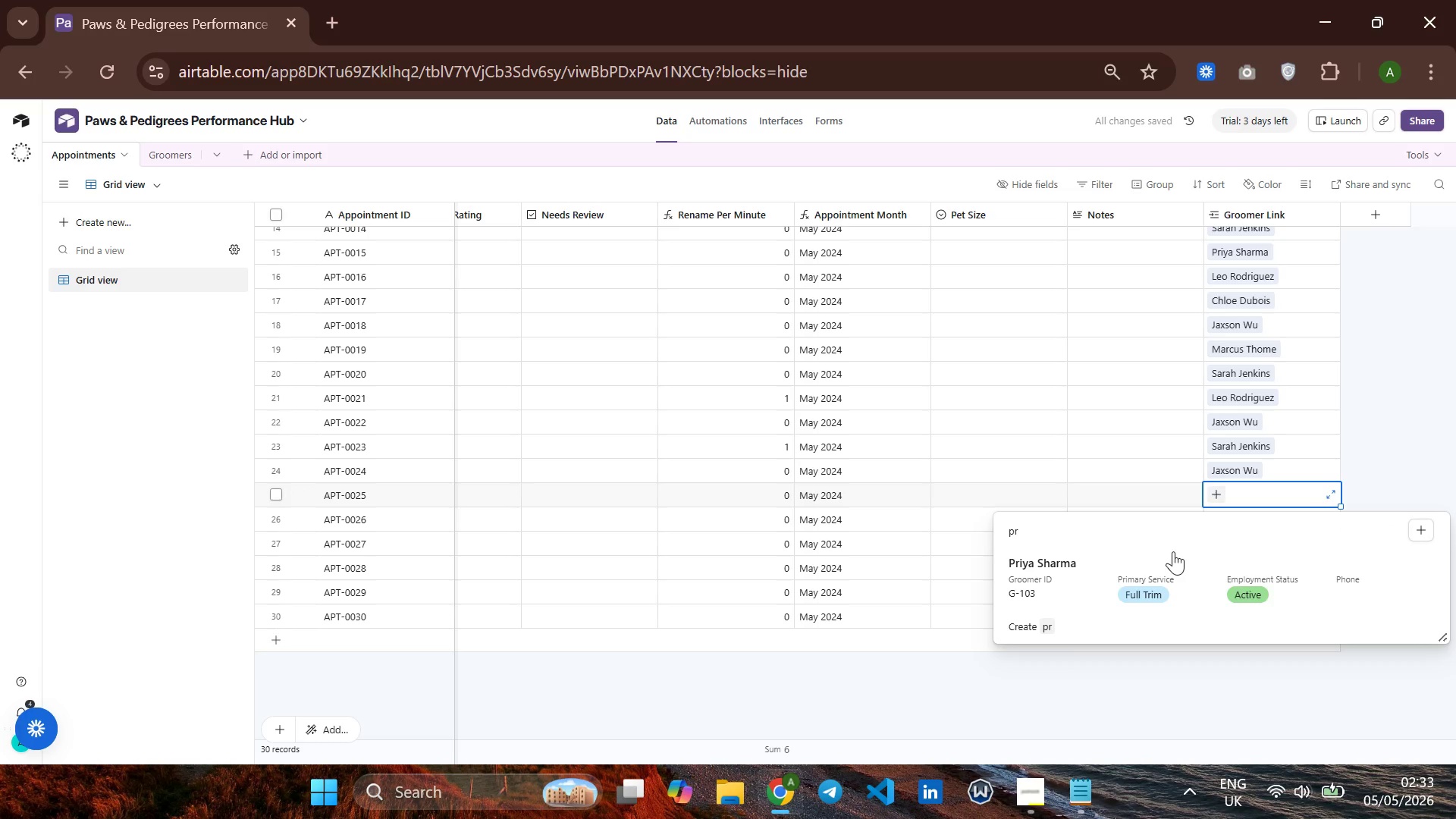 
left_click([1163, 561])
 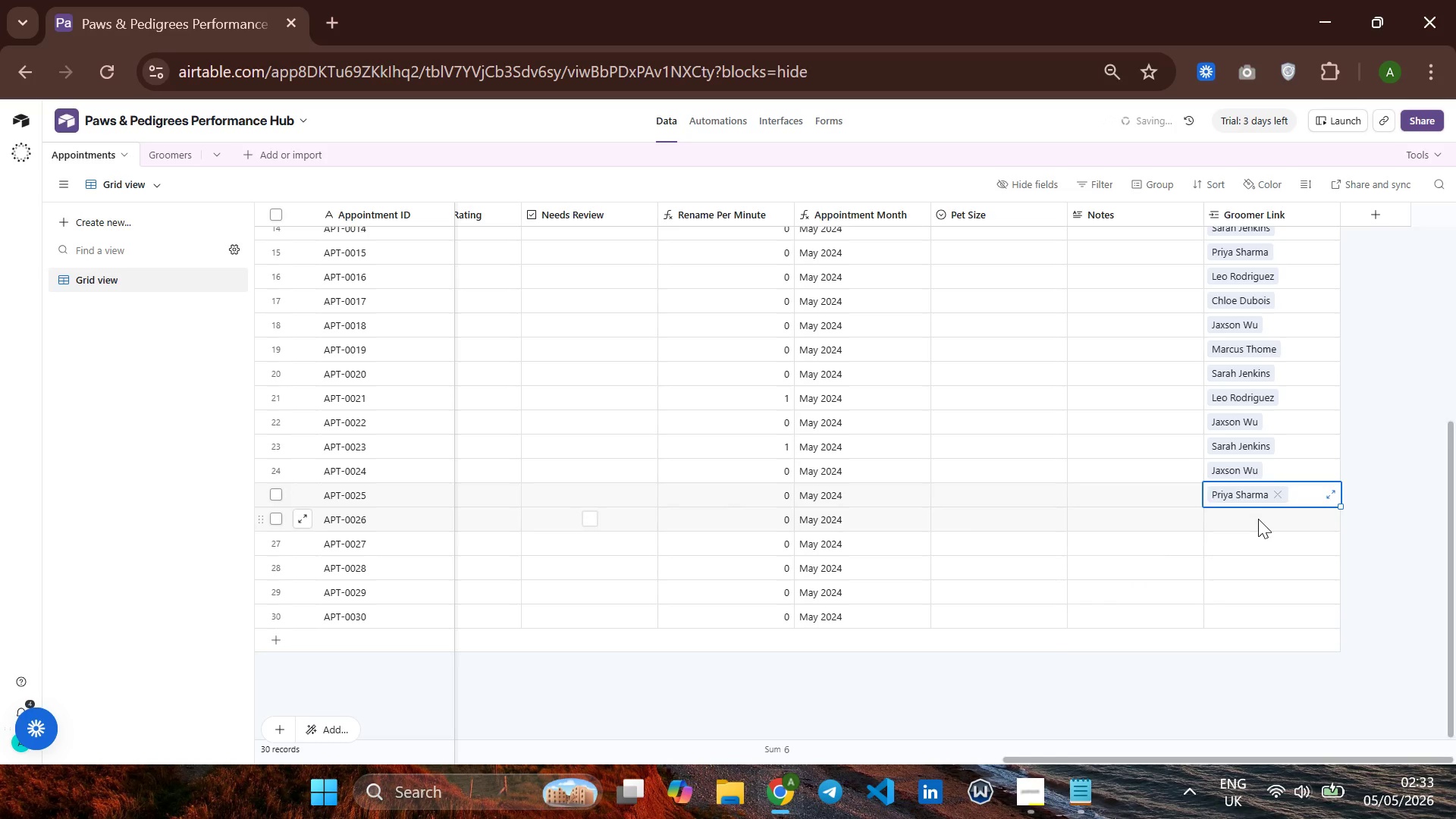 
left_click([1259, 519])
 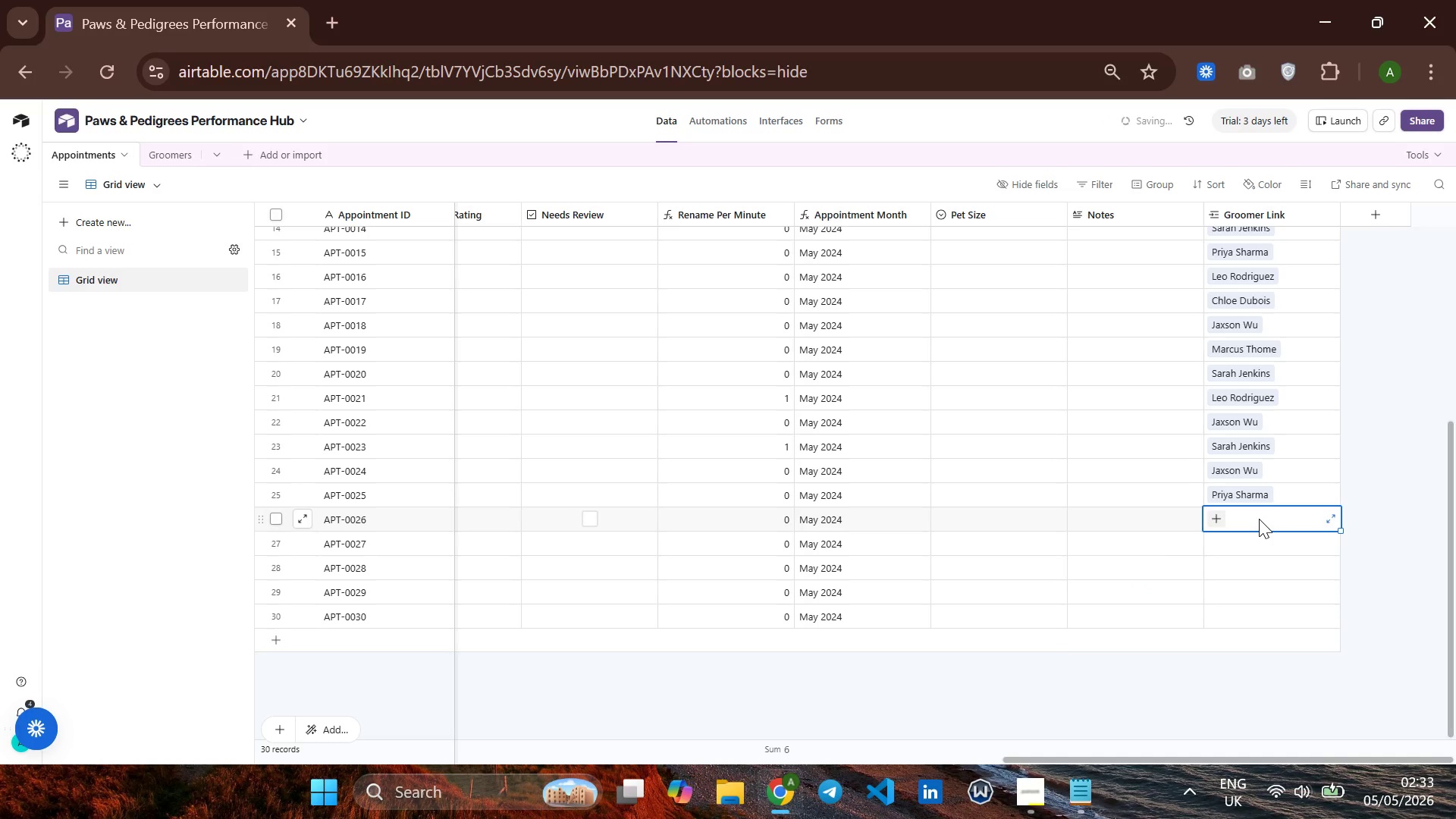 
type(ja)
 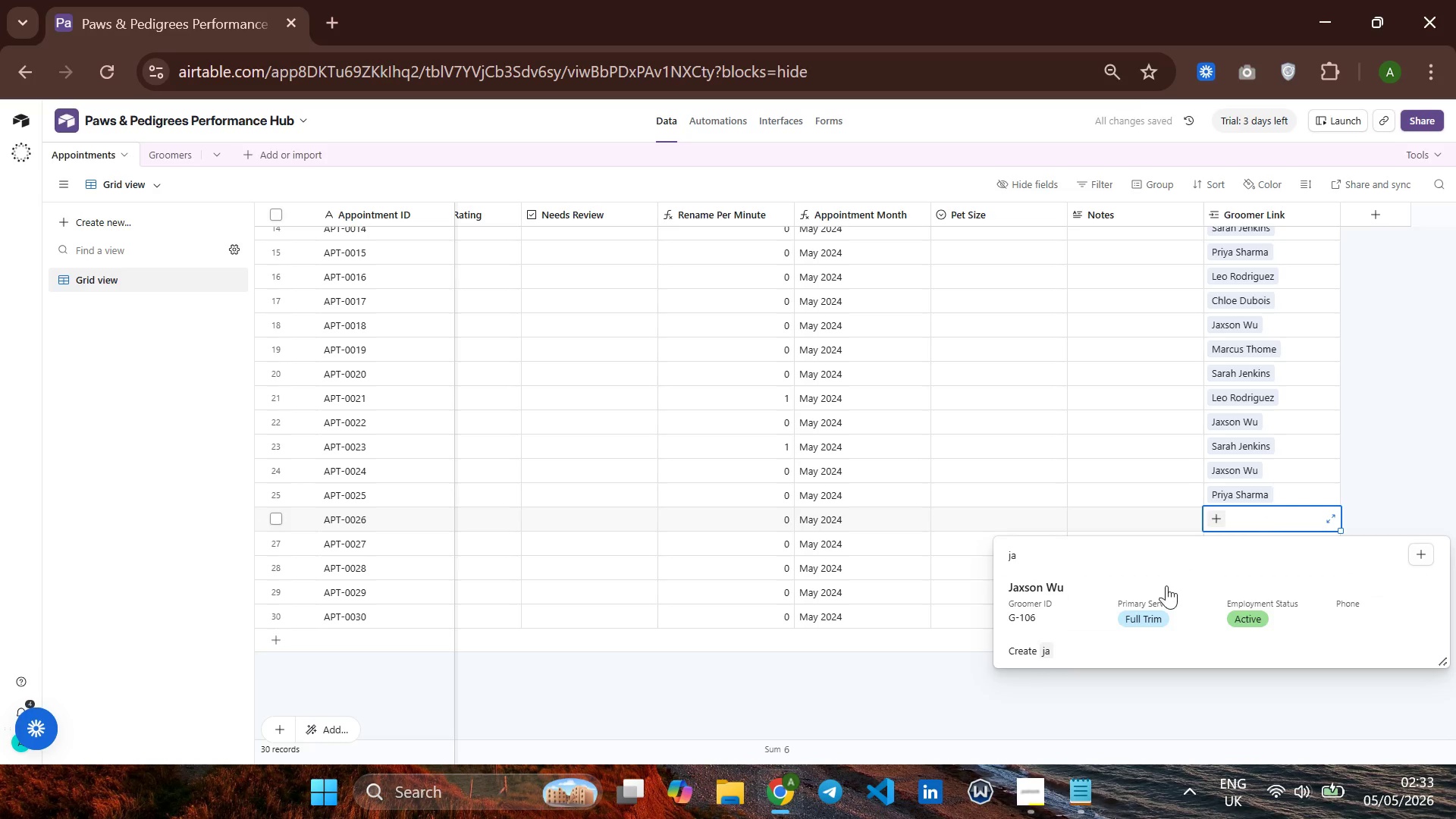 
left_click([1166, 585])
 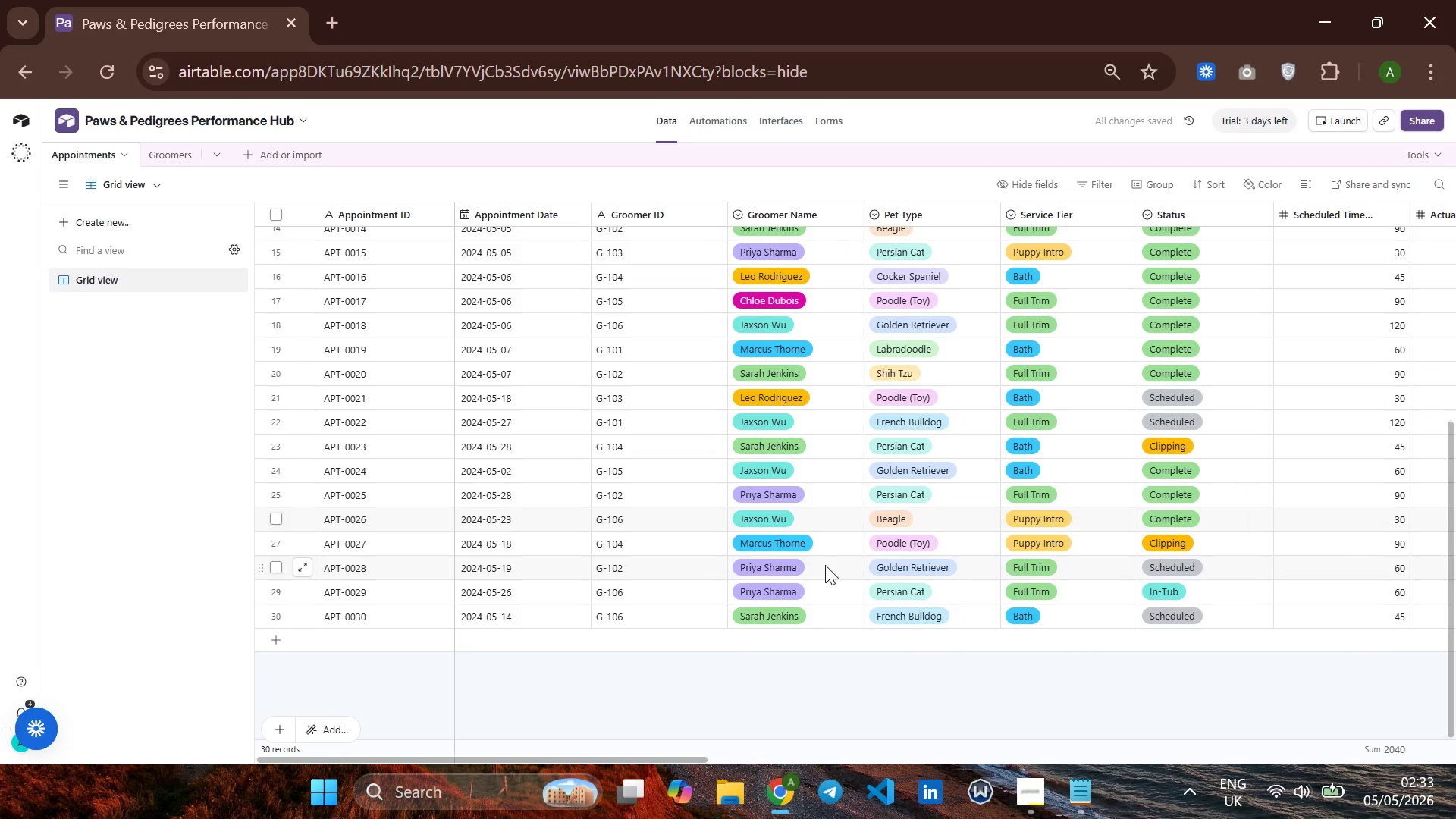 
wait(9.7)
 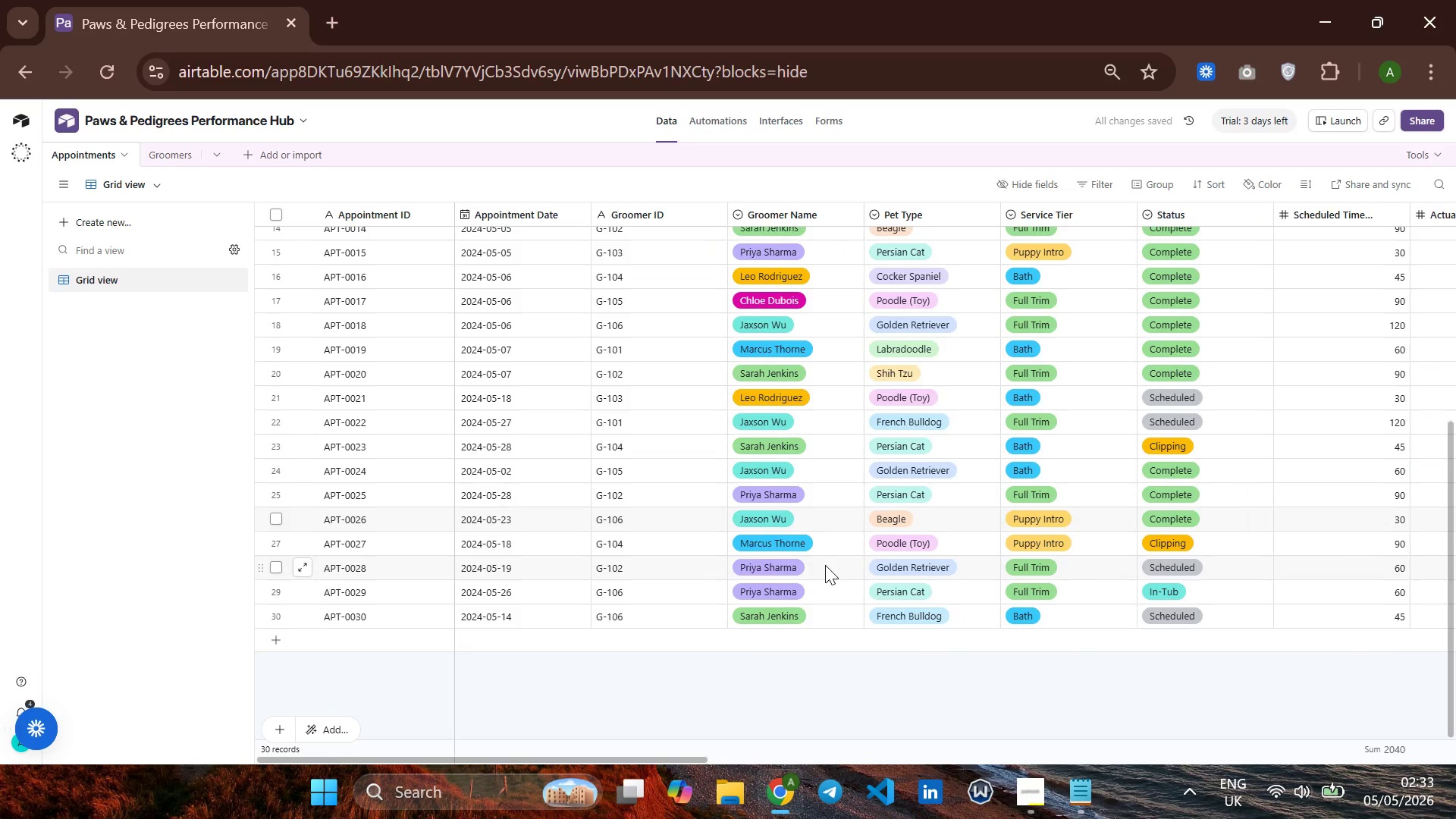 
left_click([1238, 544])
 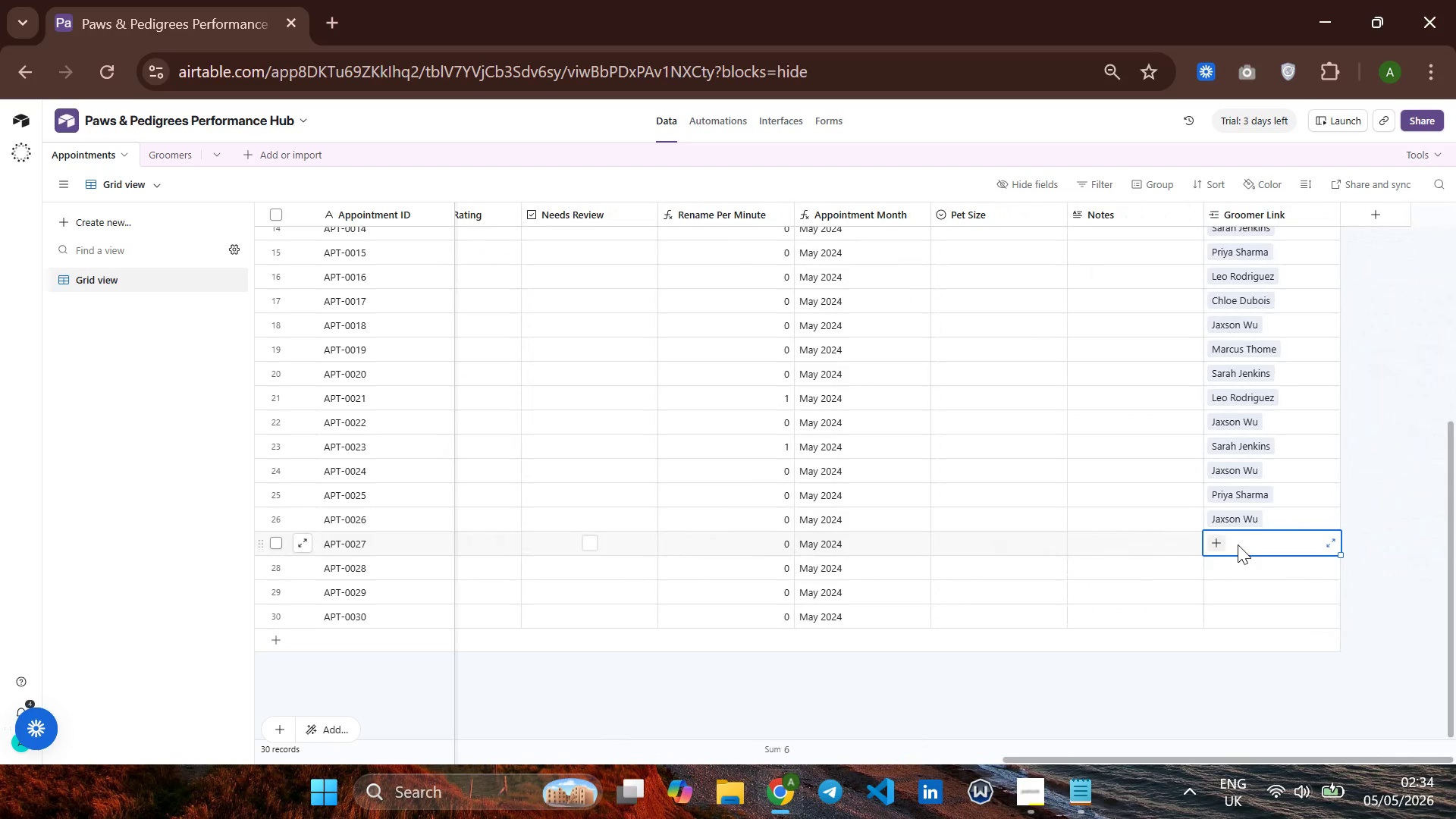 
type(mar)
 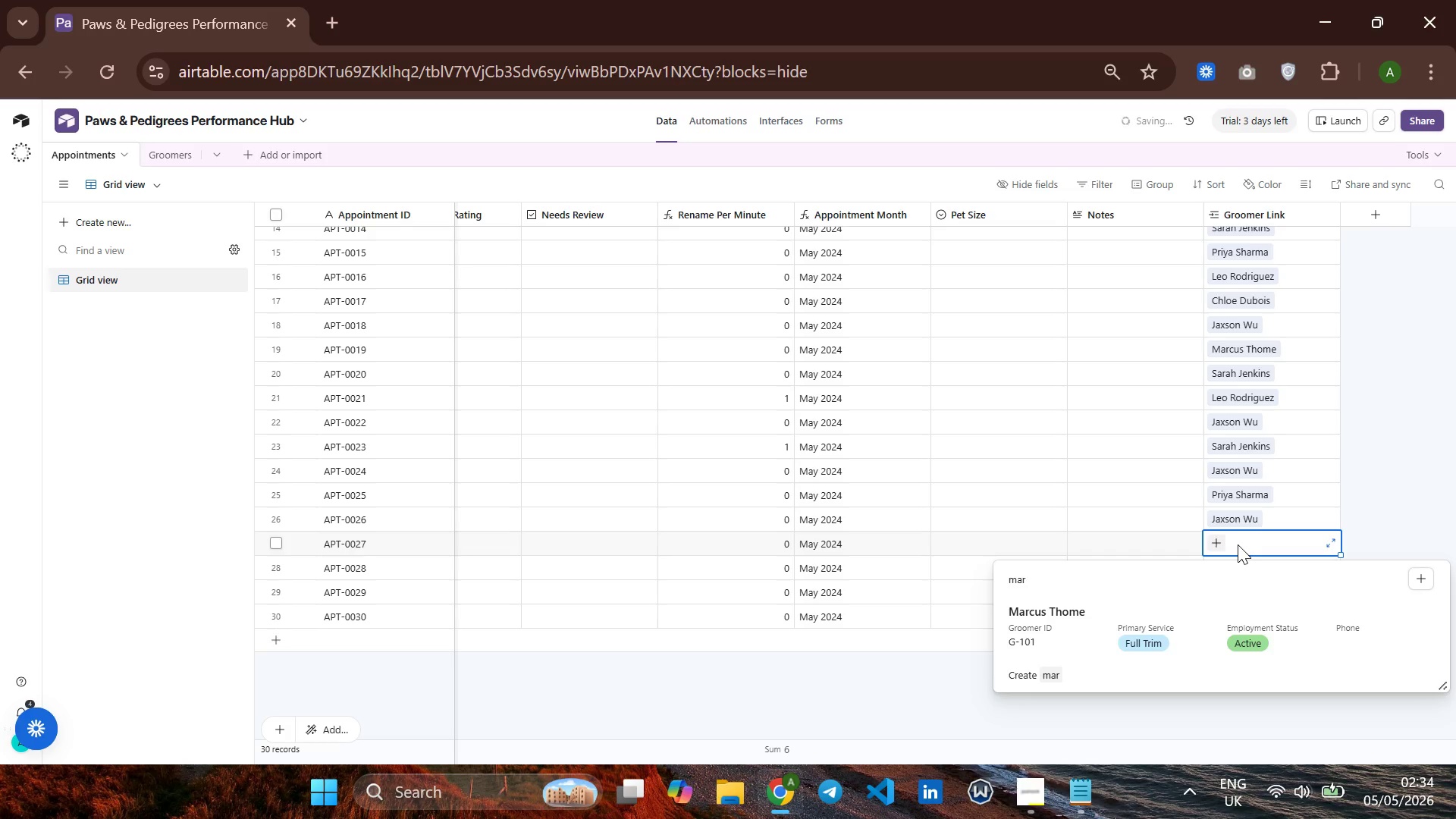 
key(Enter)
 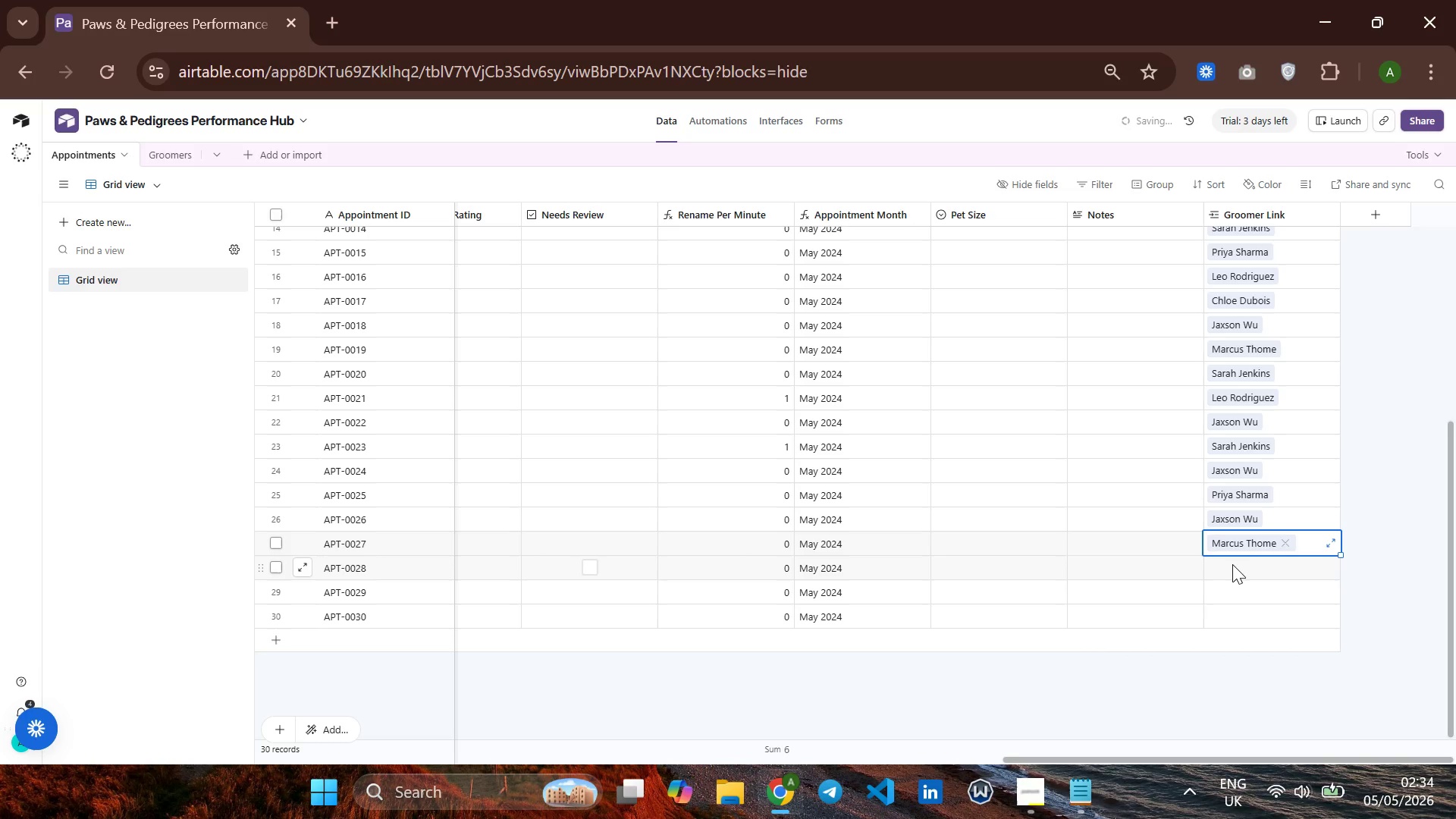 
left_click([1232, 564])
 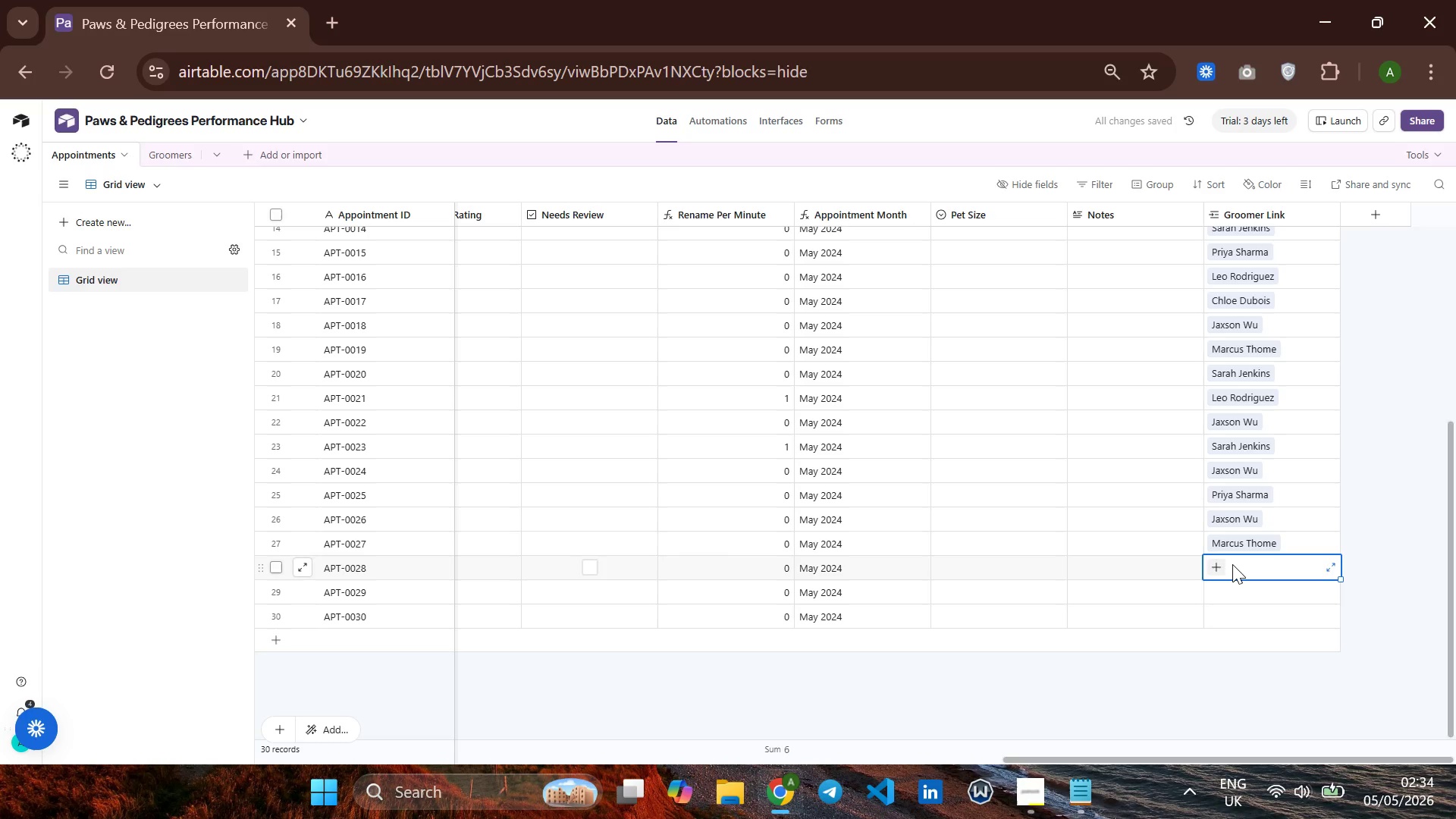 
type(pr)
 